 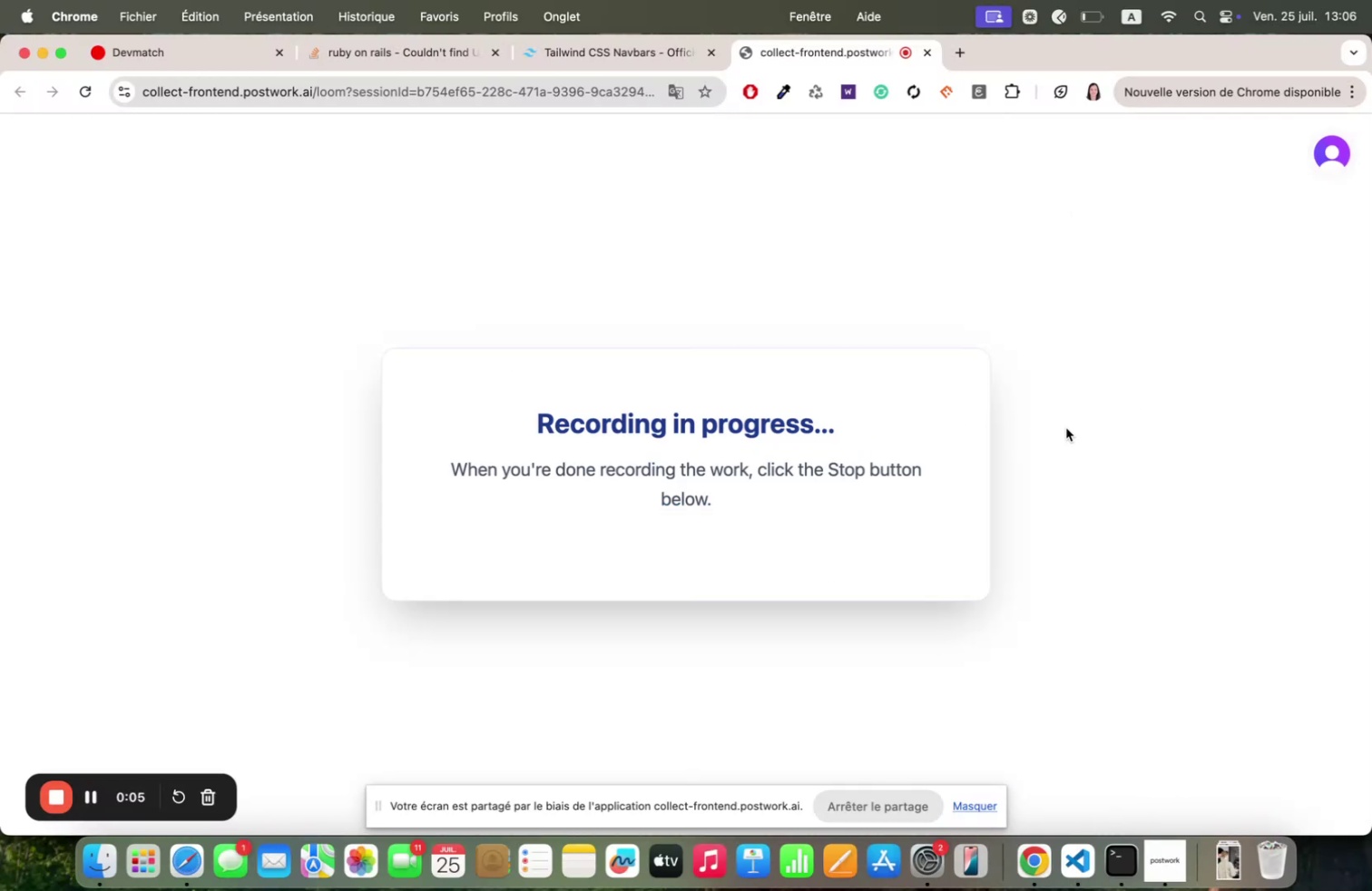 
left_click([183, 47])
 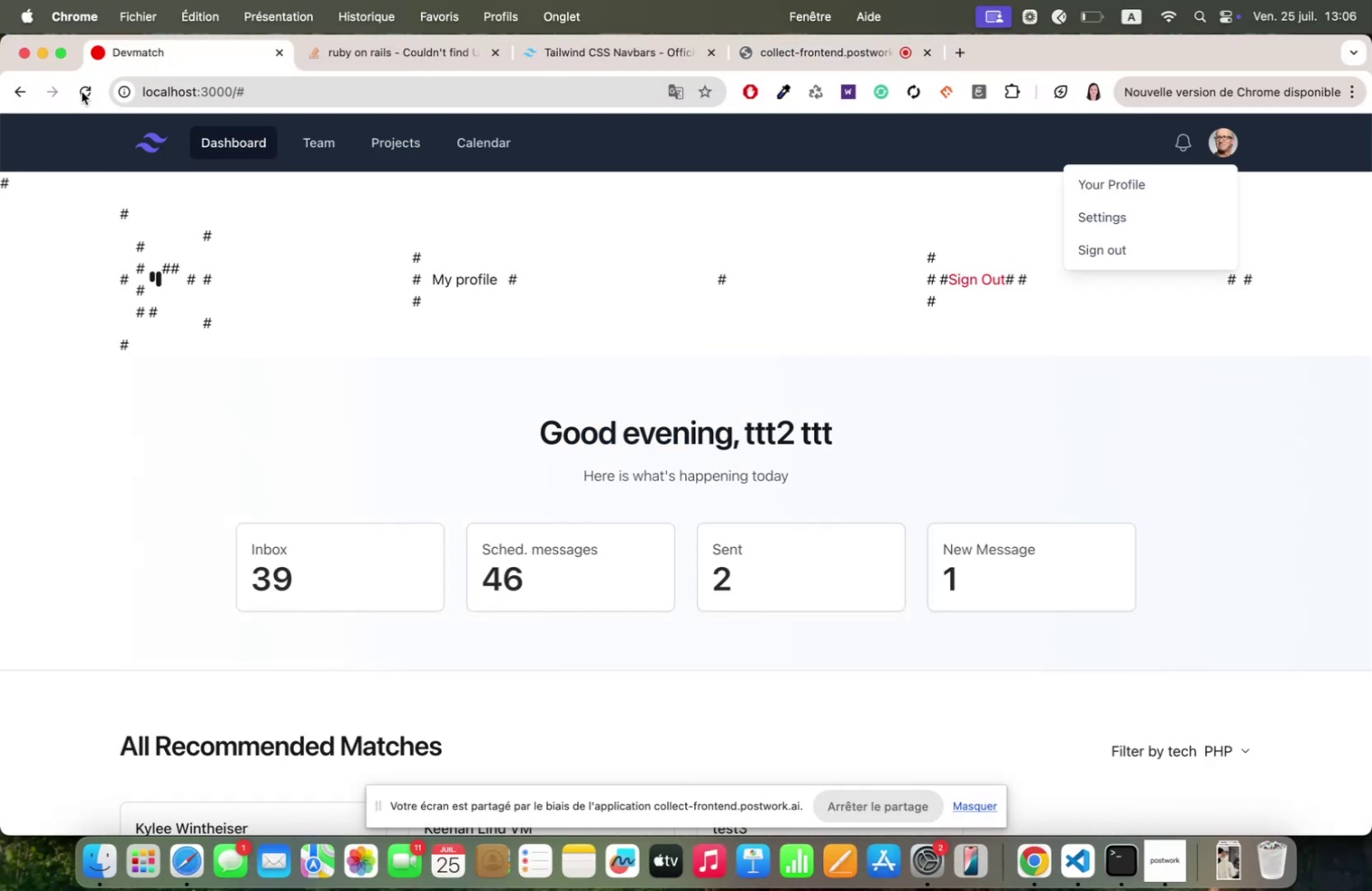 
left_click([81, 92])
 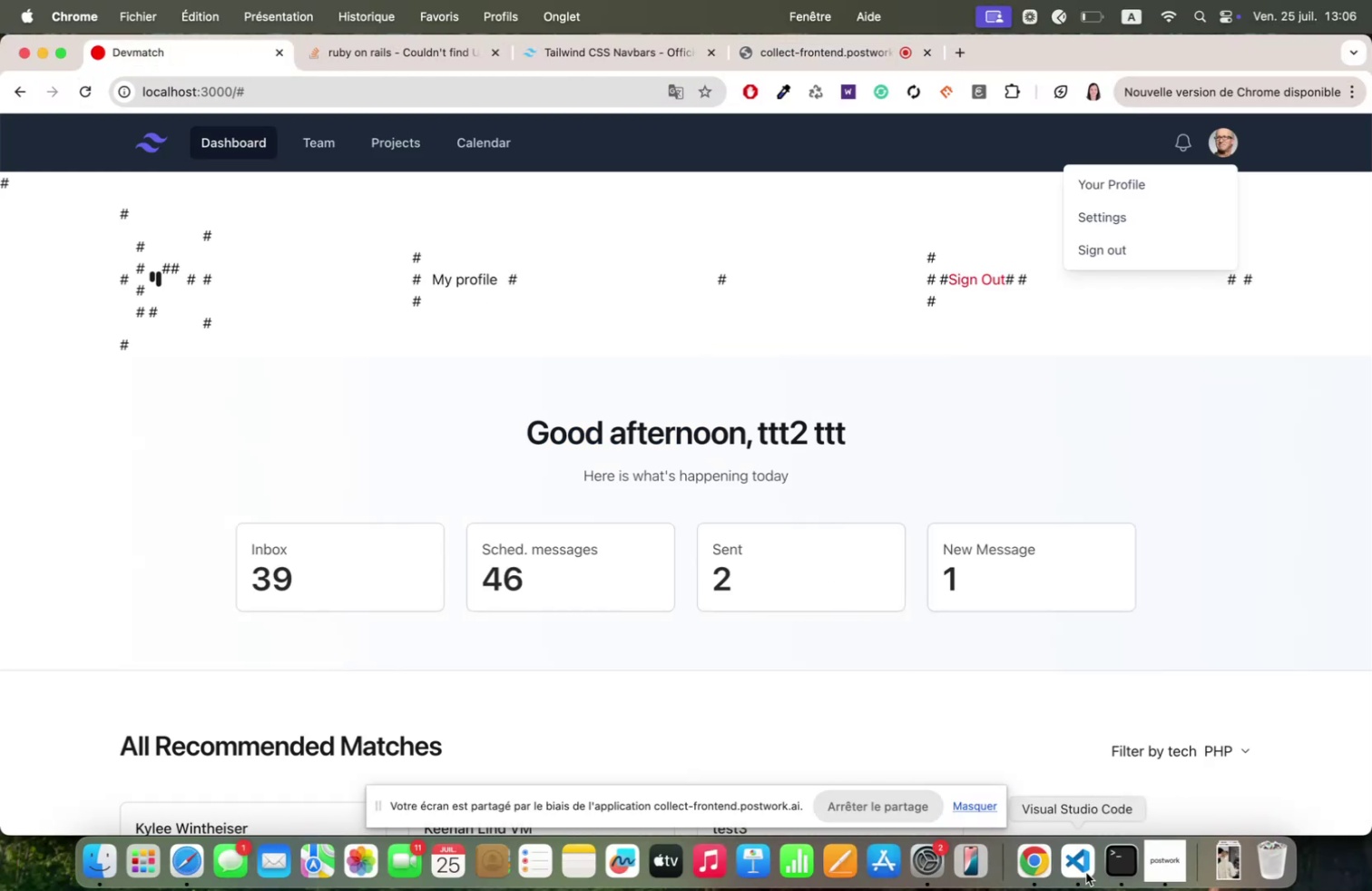 
left_click([1086, 871])
 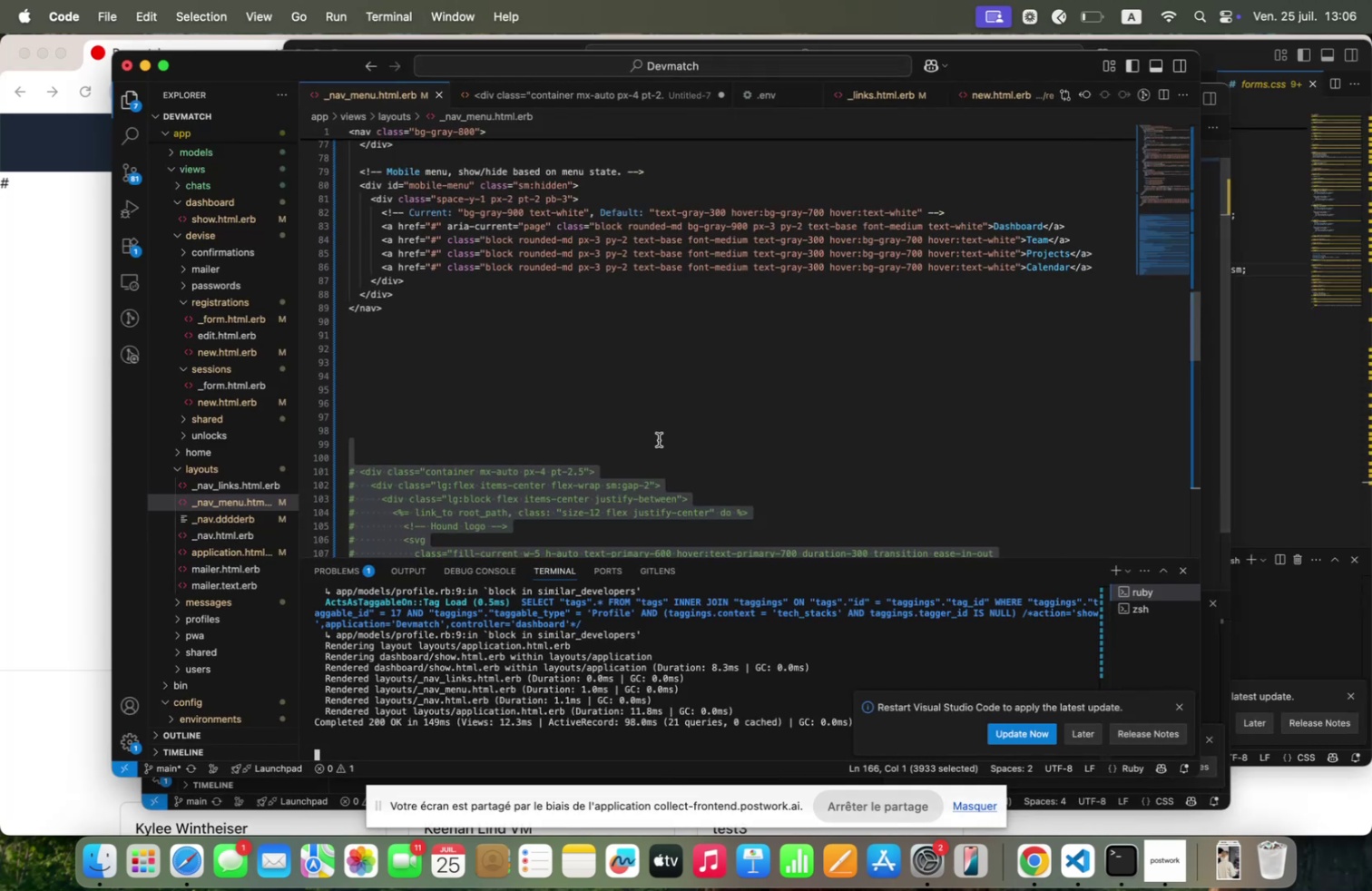 
scroll: coordinate [659, 439], scroll_direction: up, amount: 1.0
 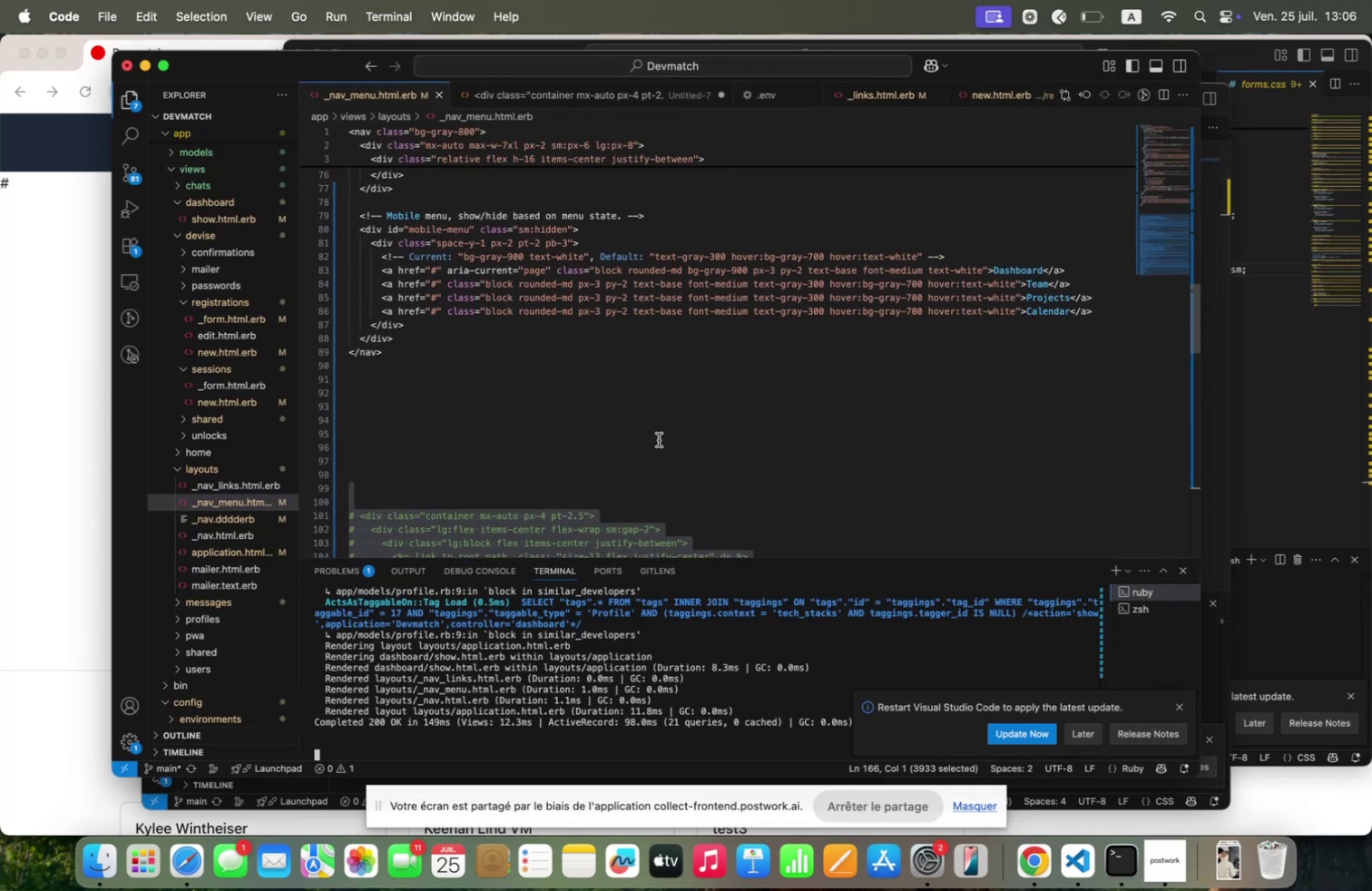 
scroll: coordinate [659, 439], scroll_direction: down, amount: 1.0
 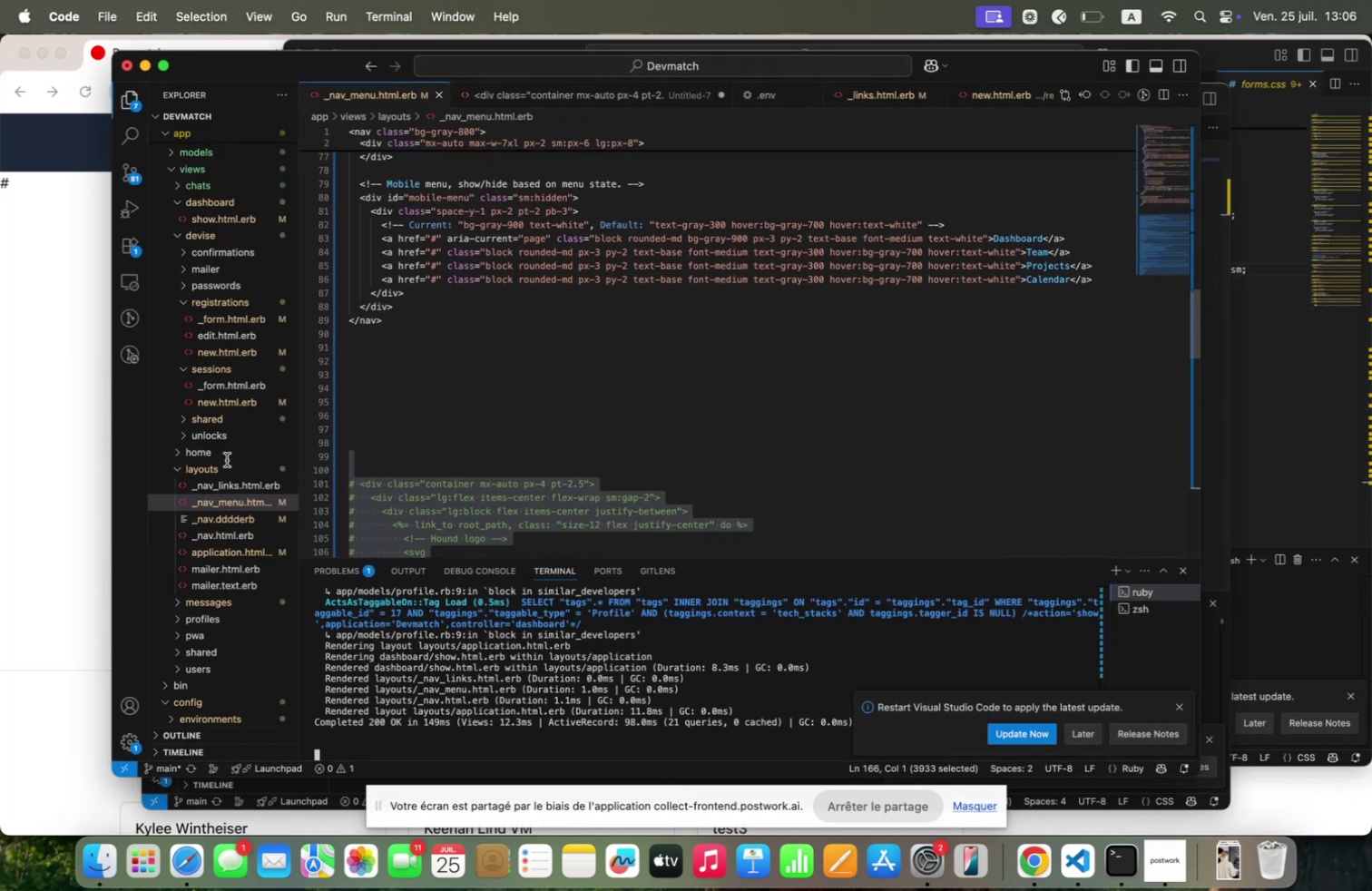 
left_click([41, 439])
 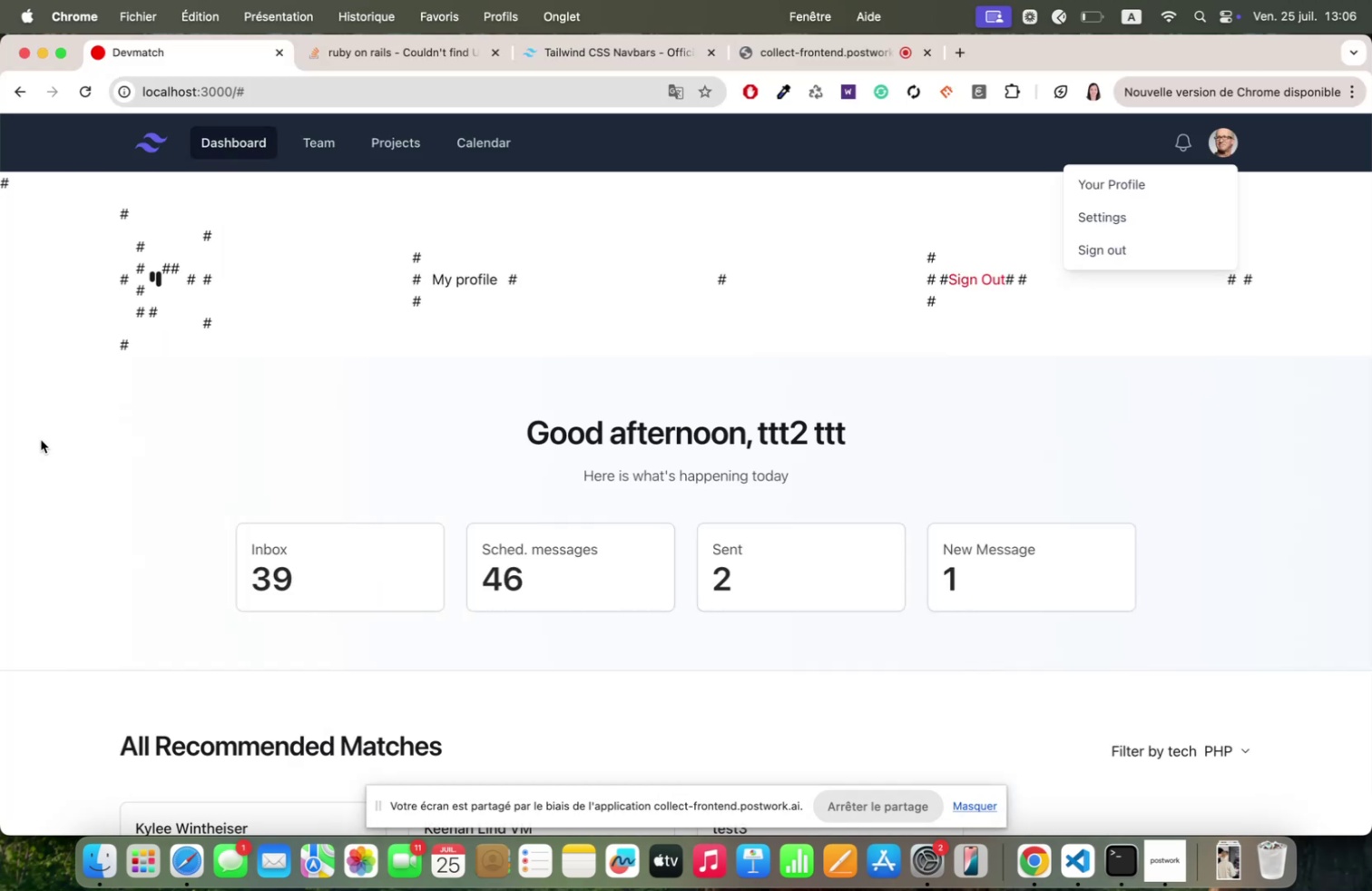 
scroll: coordinate [41, 439], scroll_direction: down, amount: 78.0
 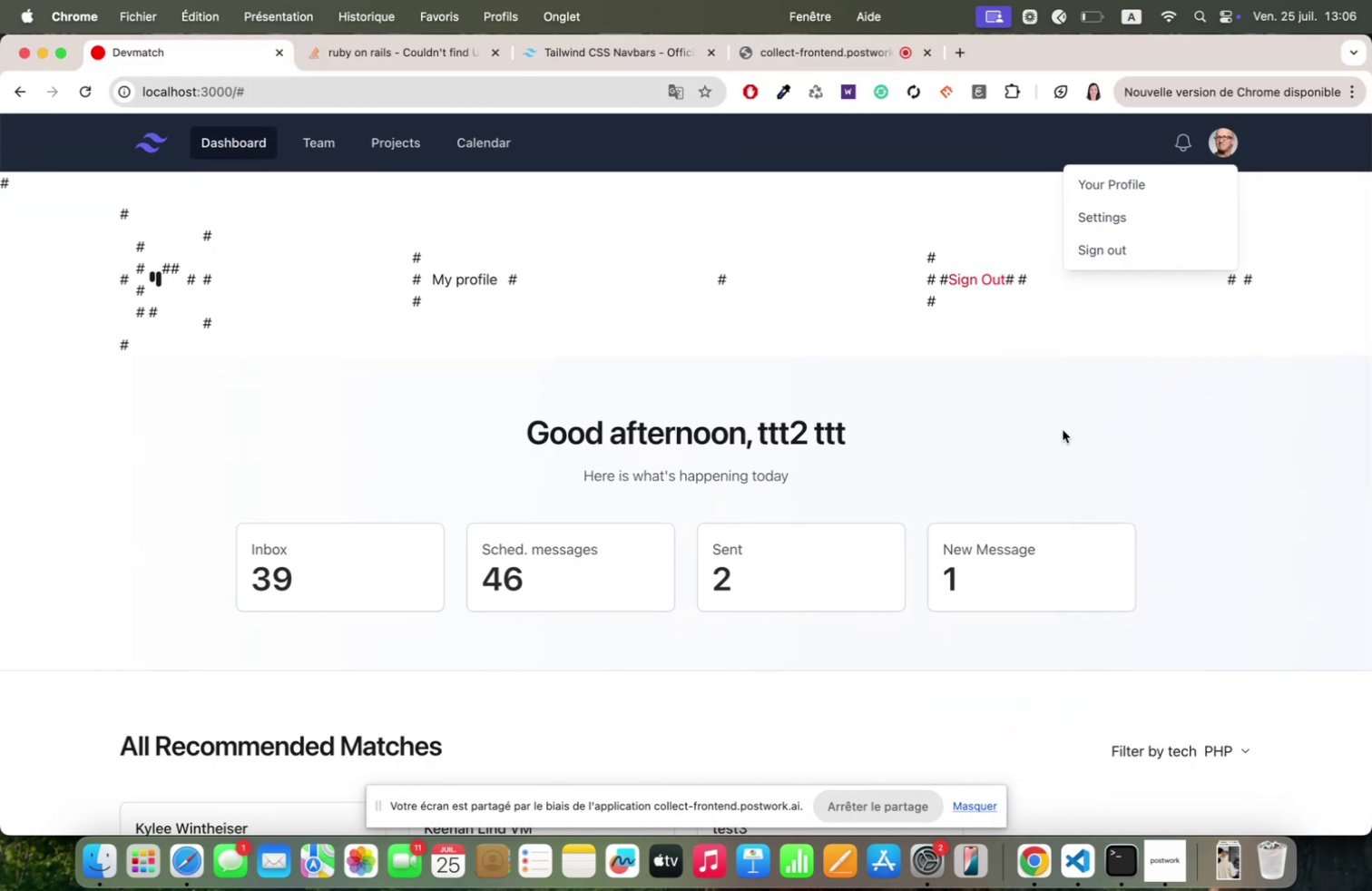 
right_click([1063, 429])
 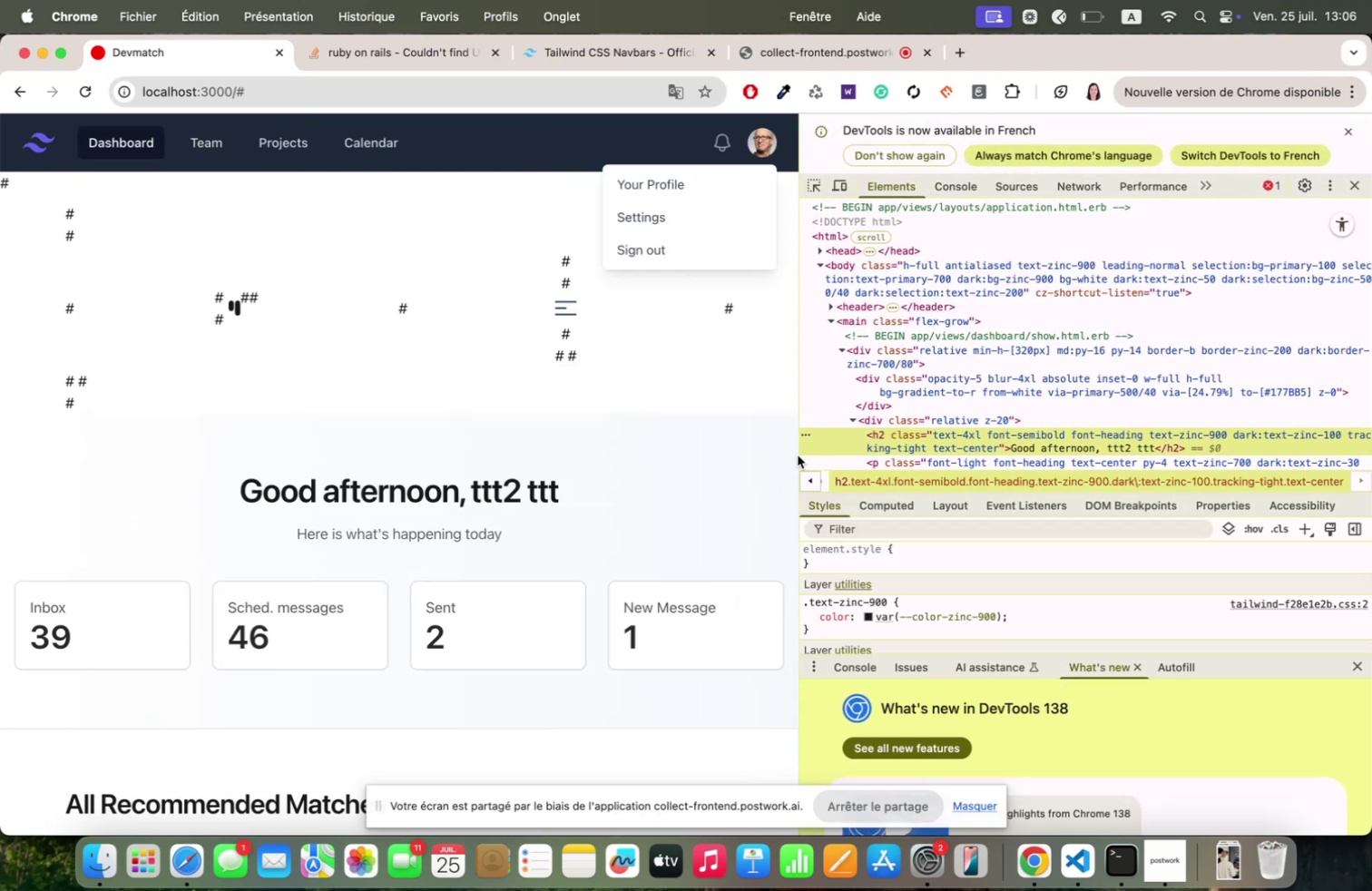 
left_click_drag(start_coordinate=[799, 452], to_coordinate=[708, 436])
 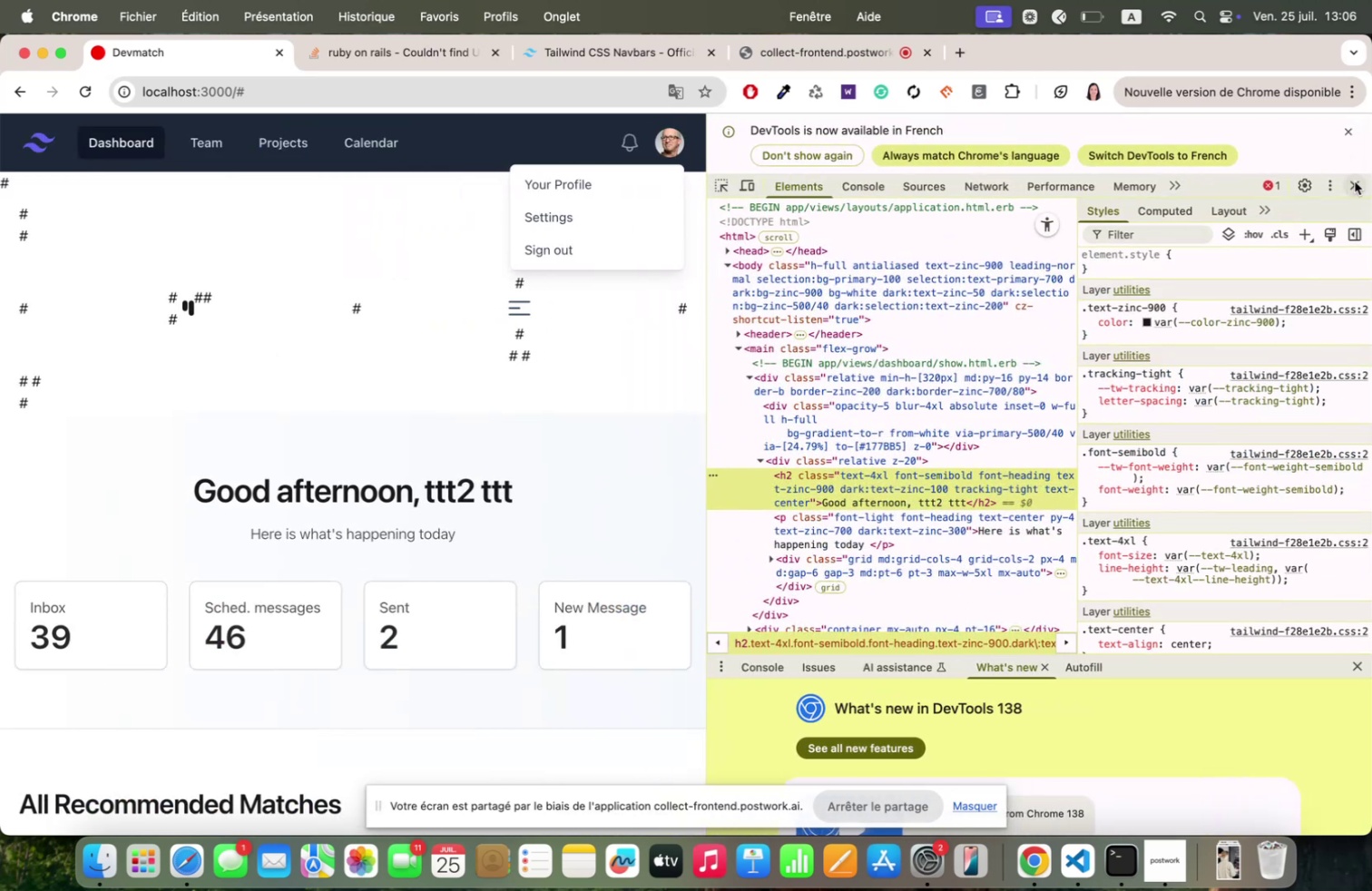 
left_click([1357, 181])
 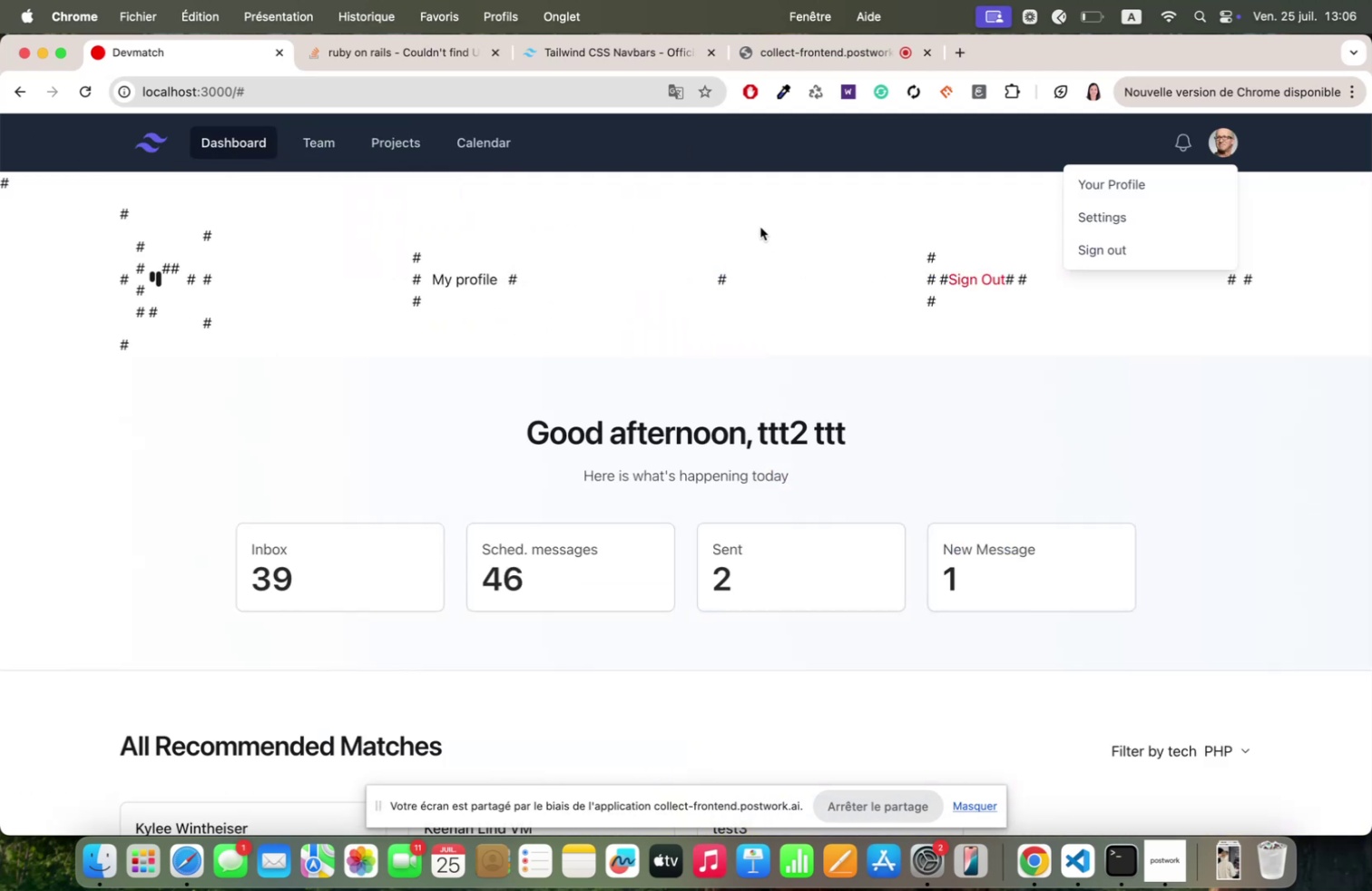 
mouse_move([398, 54])
 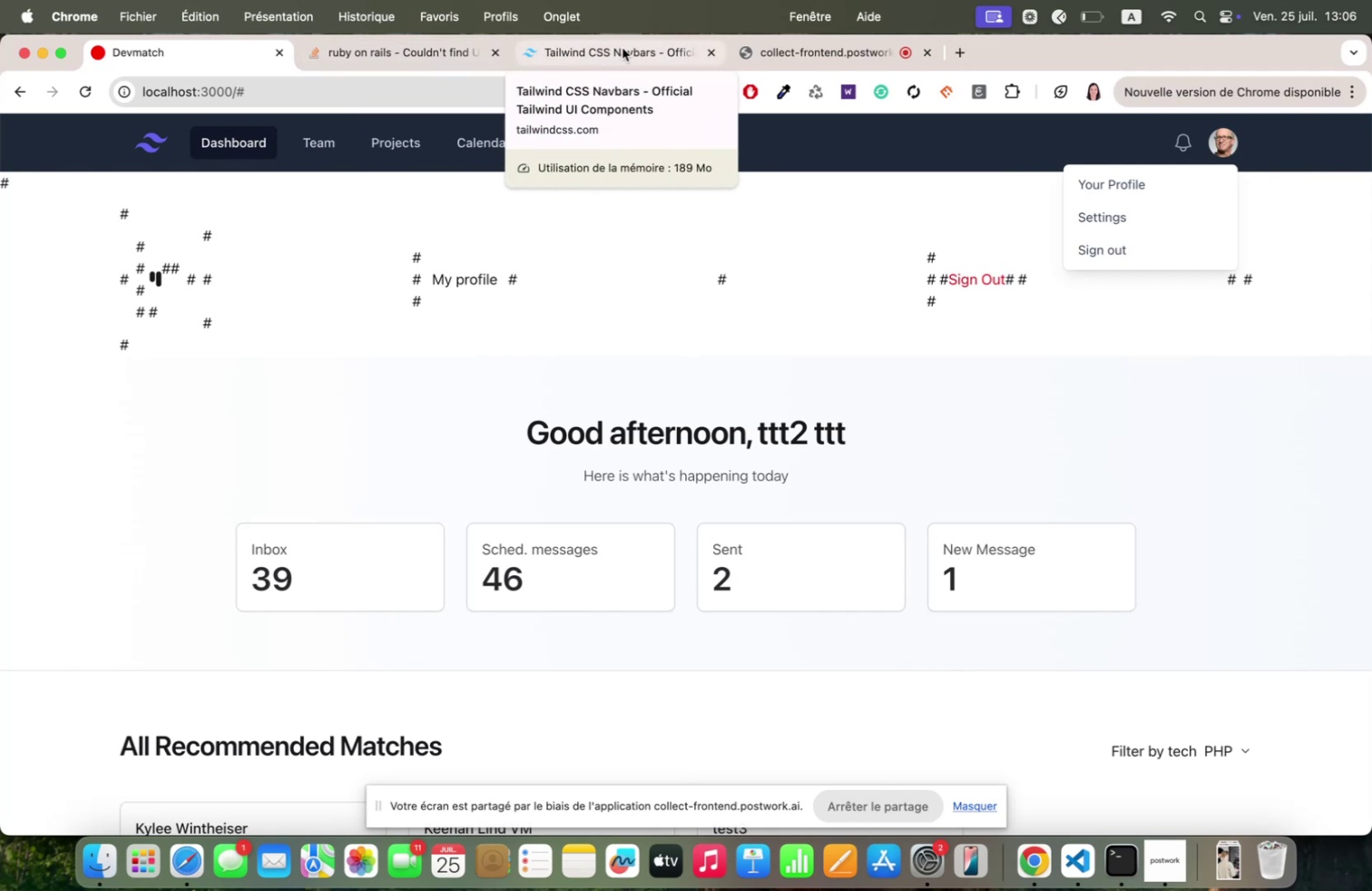 
left_click([622, 48])
 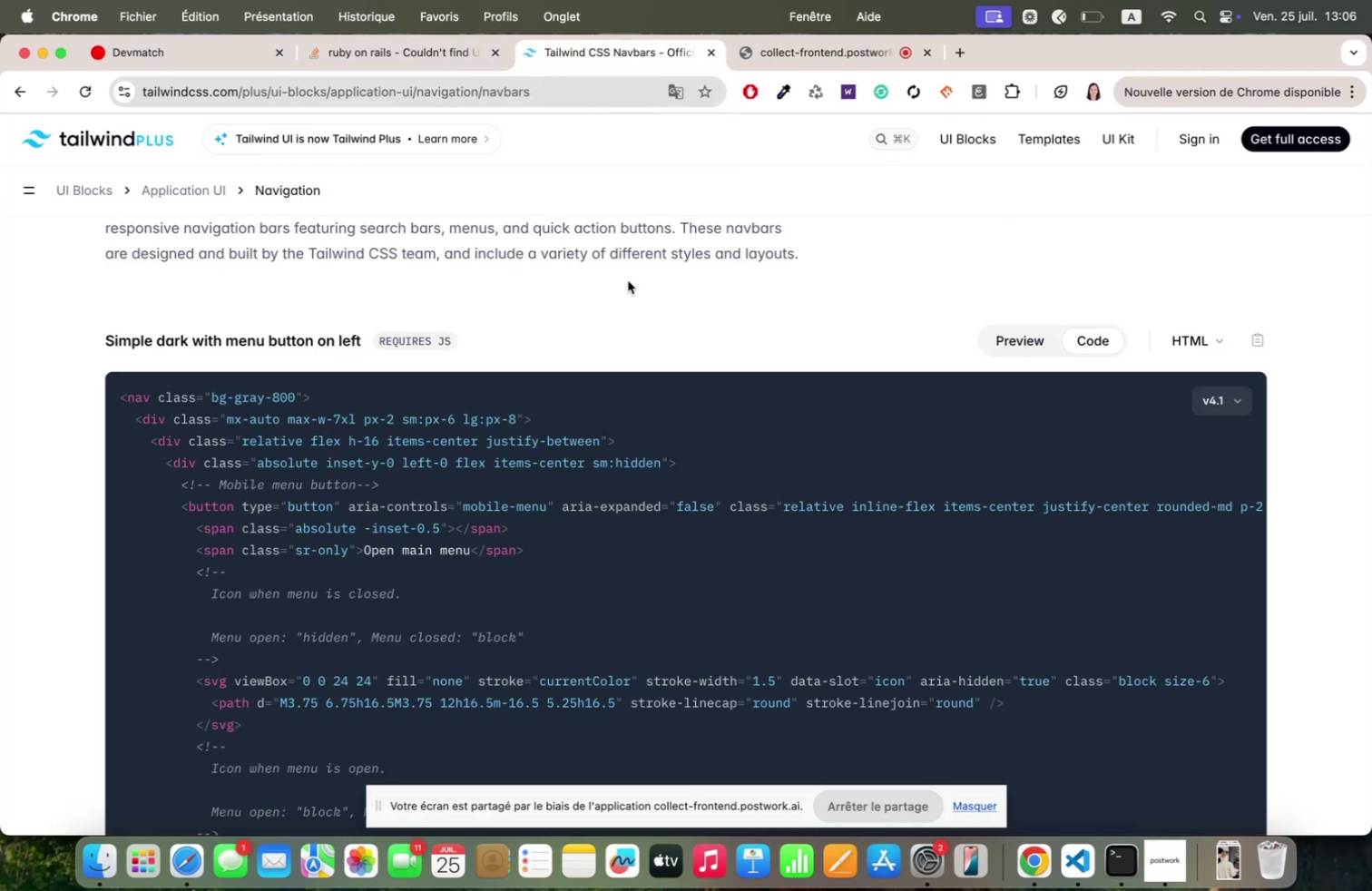 
scroll: coordinate [628, 280], scroll_direction: down, amount: 3.0
 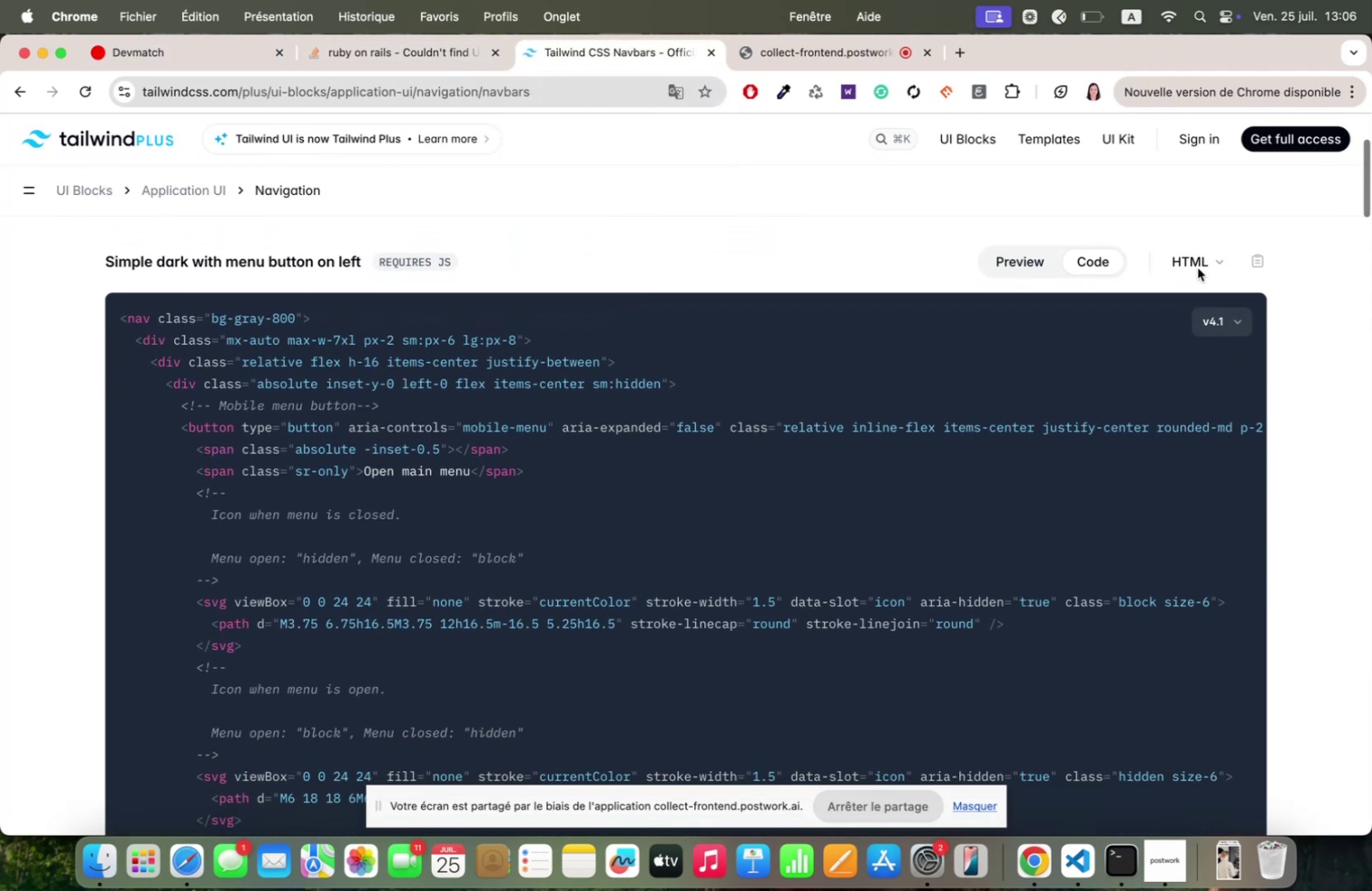 
left_click([1203, 272])
 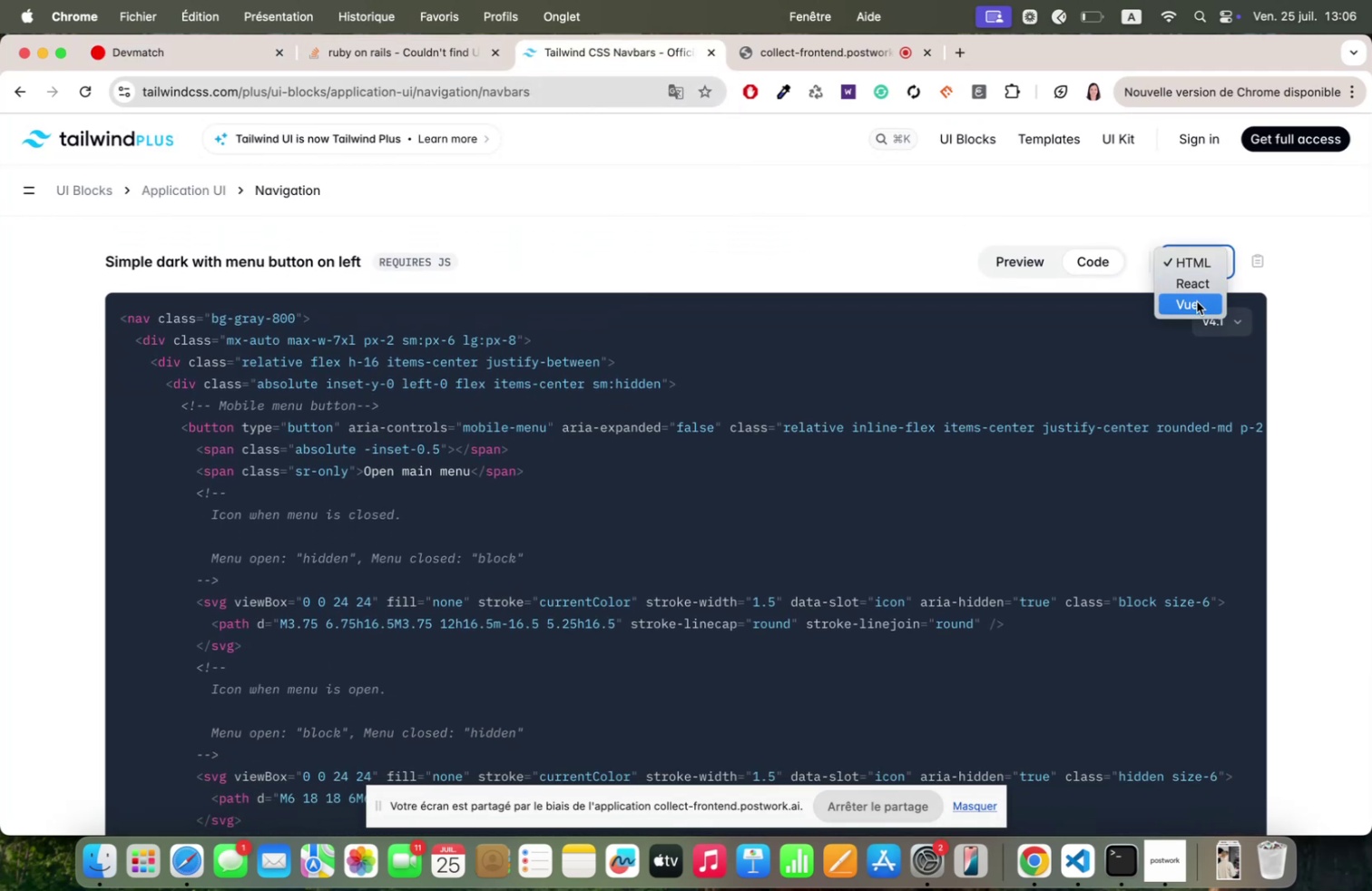 
left_click([1197, 301])
 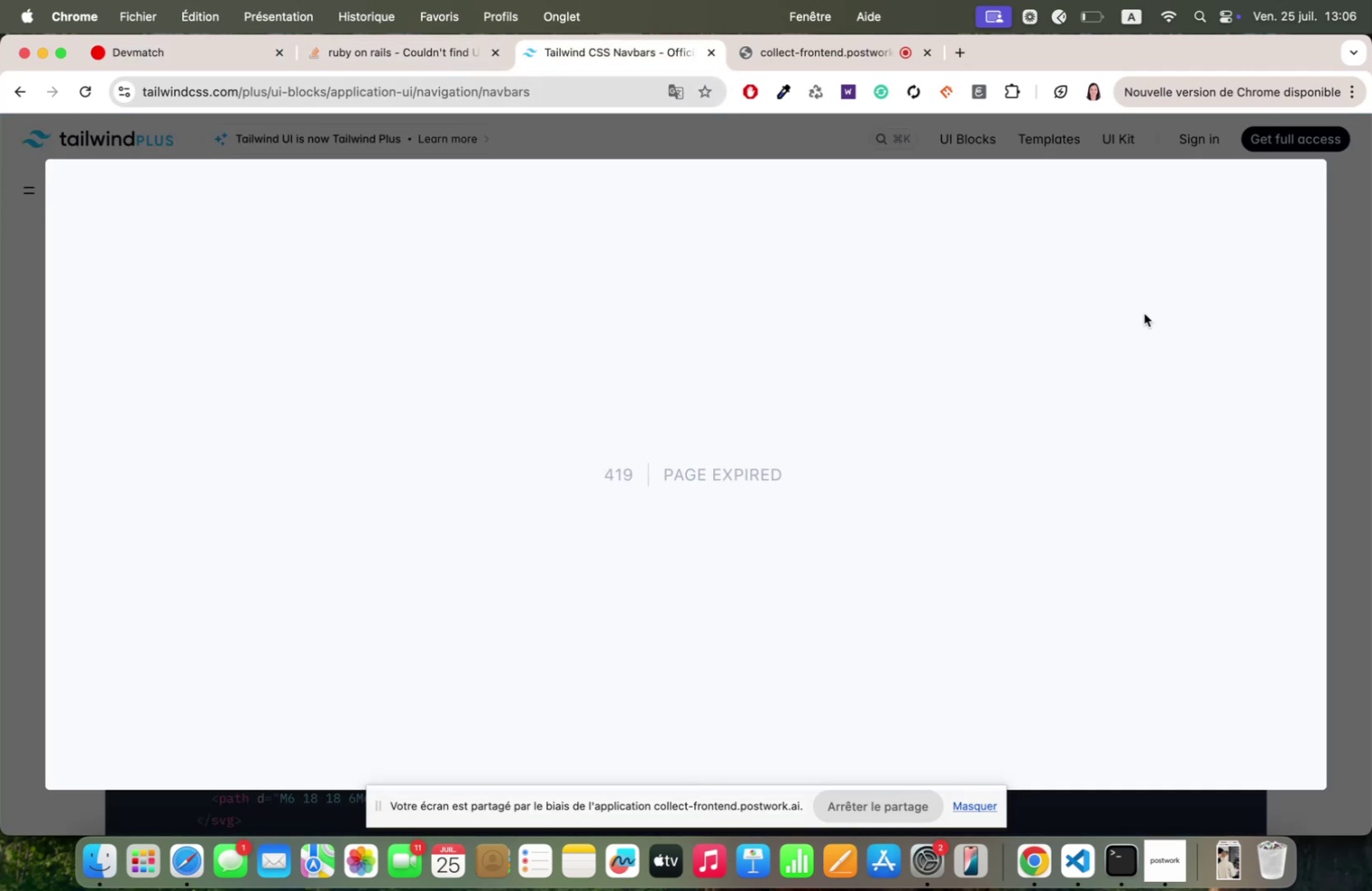 
left_click([1339, 279])
 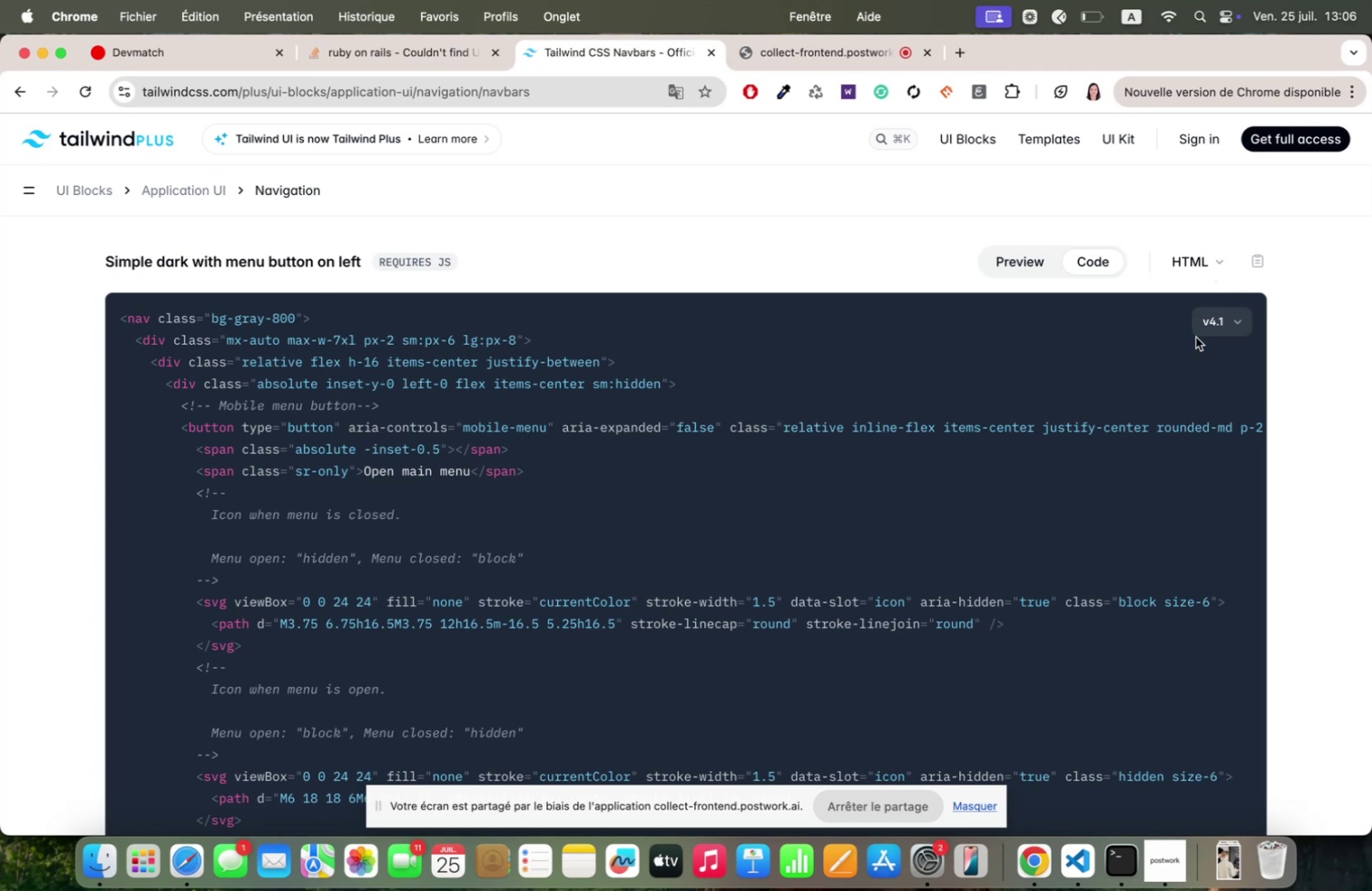 
scroll: coordinate [1149, 348], scroll_direction: down, amount: 186.0
 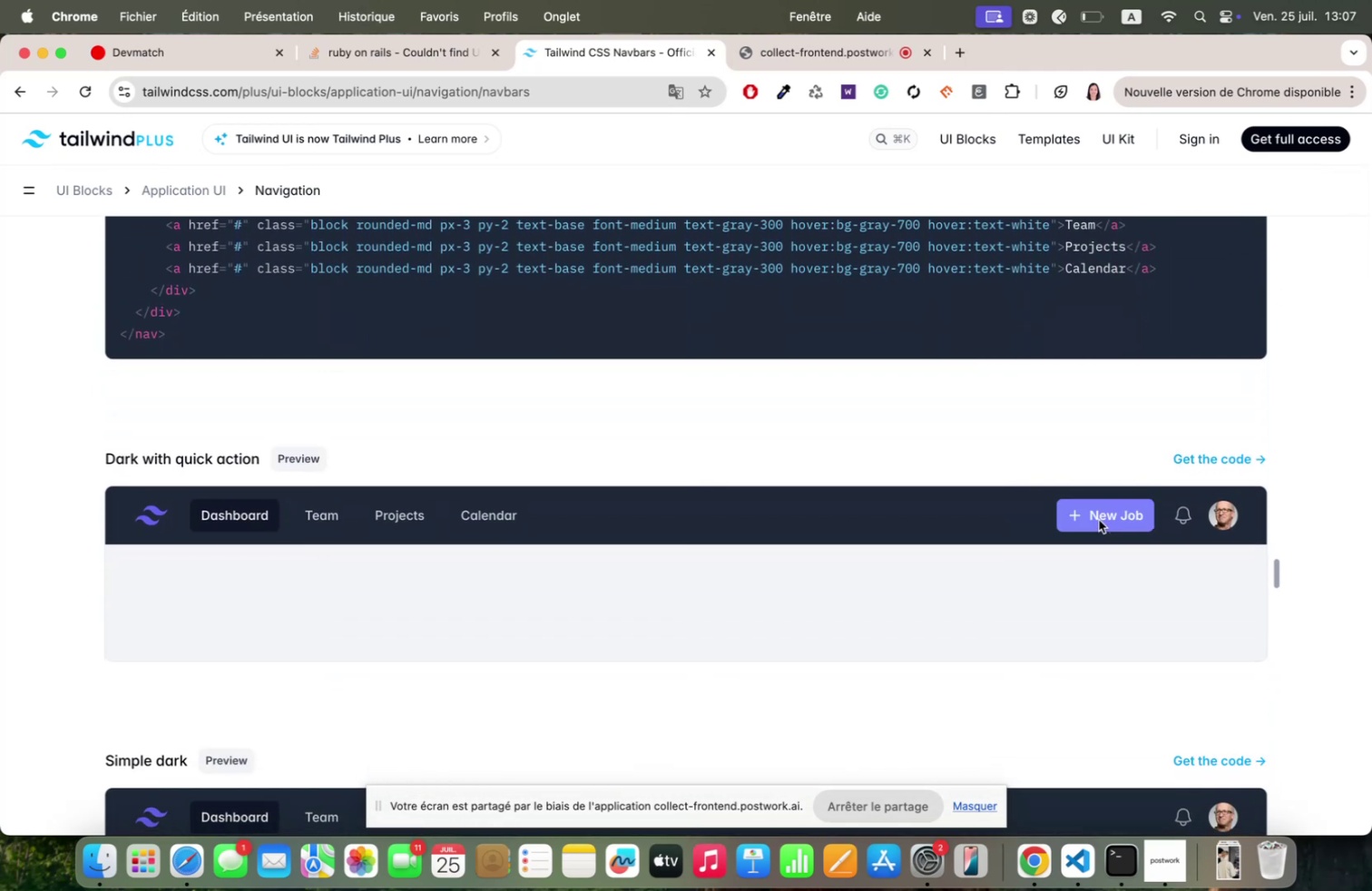 
scroll: coordinate [1099, 519], scroll_direction: up, amount: 145.0
 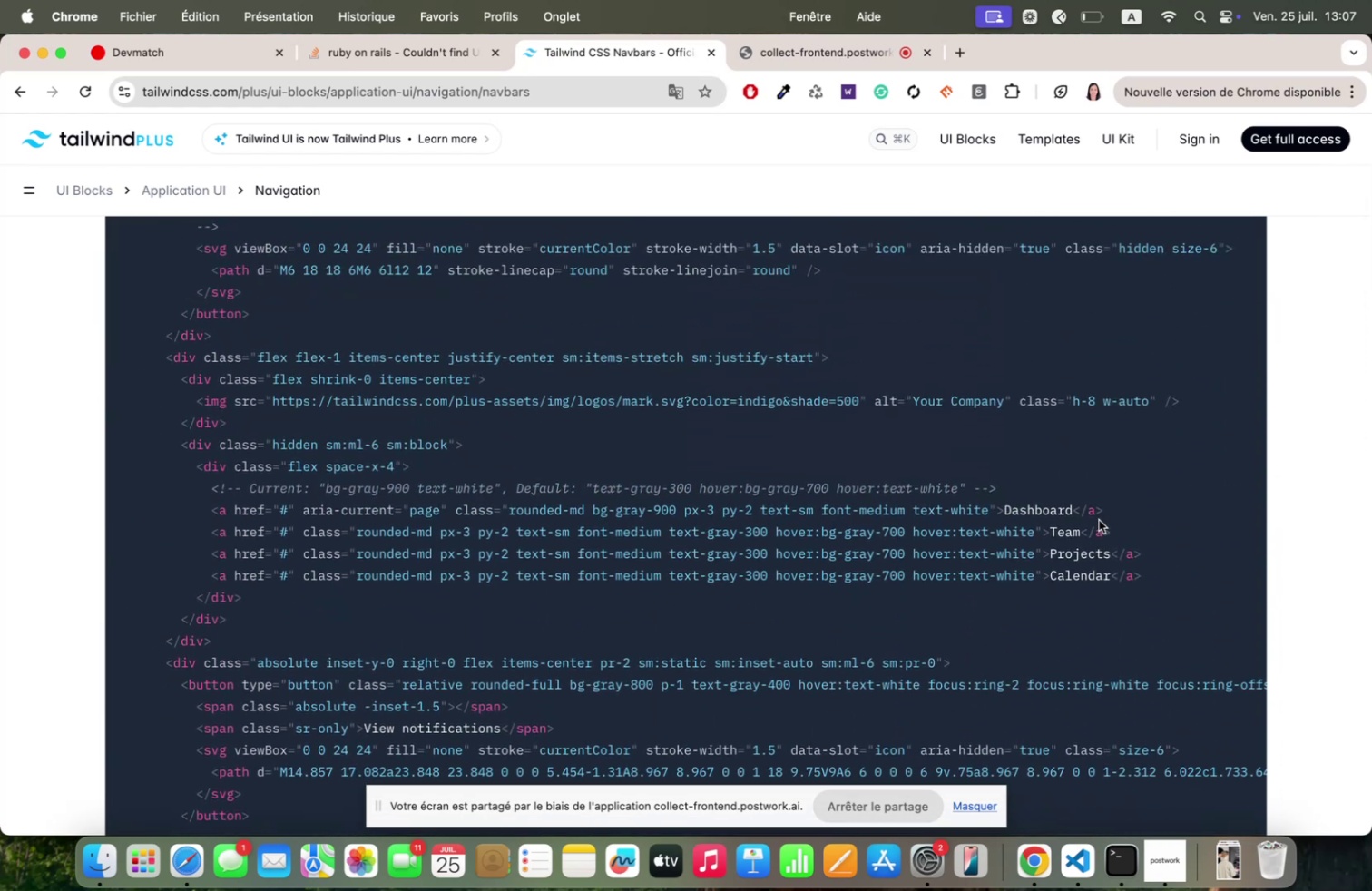 
wait(6.17)
 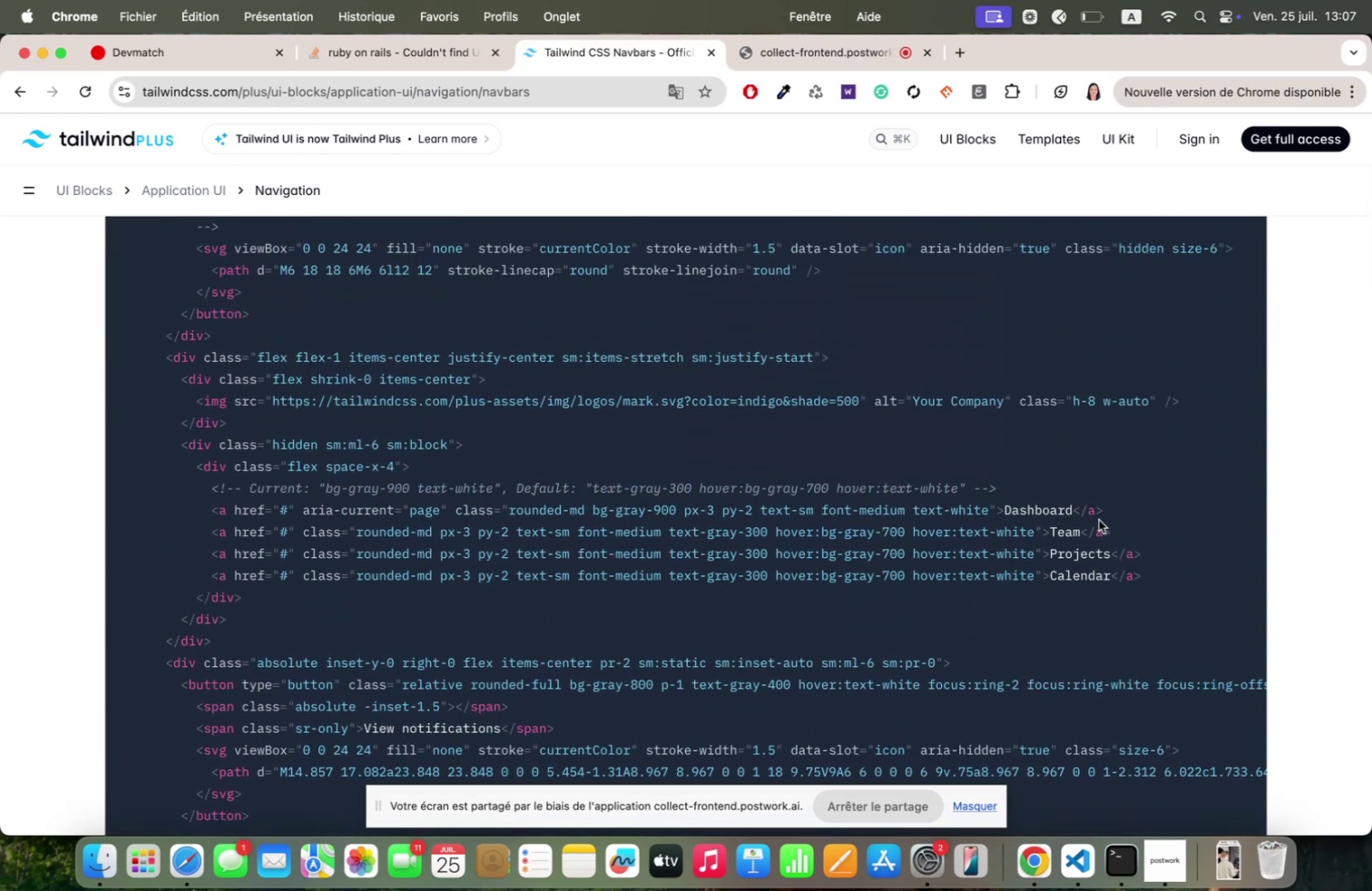 
scroll: coordinate [1099, 519], scroll_direction: up, amount: 57.0
 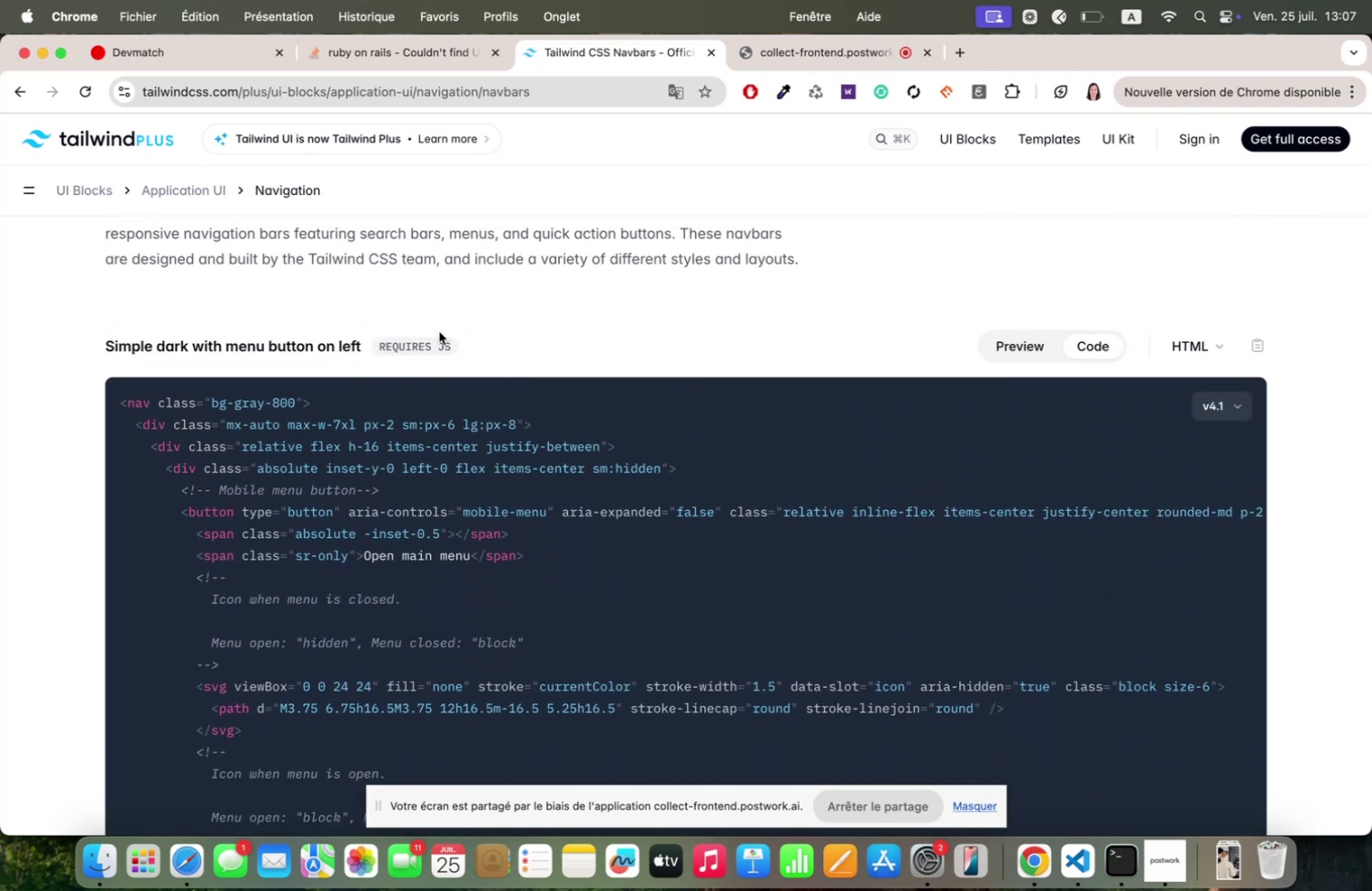 
left_click([434, 347])
 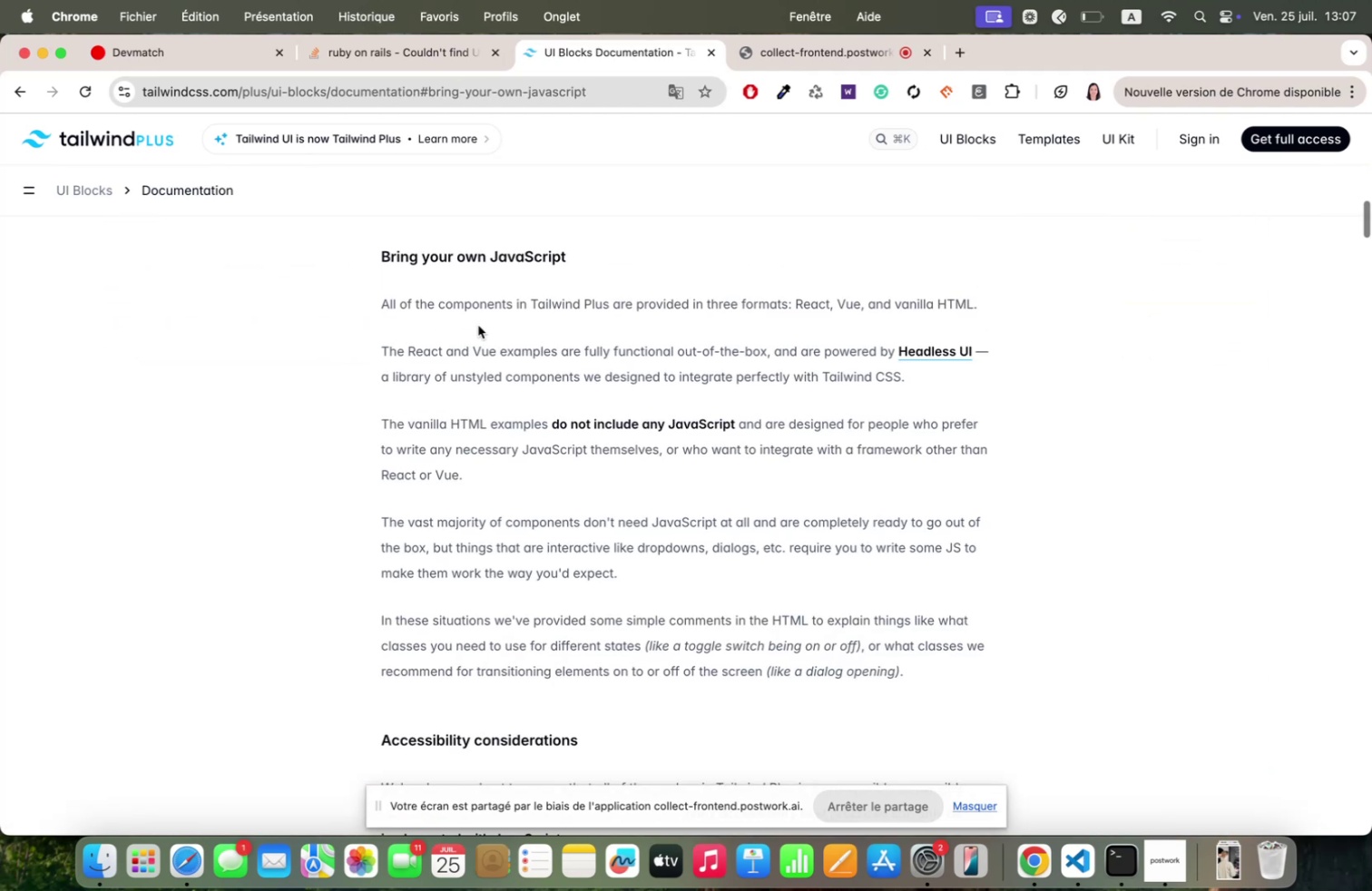 
scroll: coordinate [556, 399], scroll_direction: down, amount: 152.0
 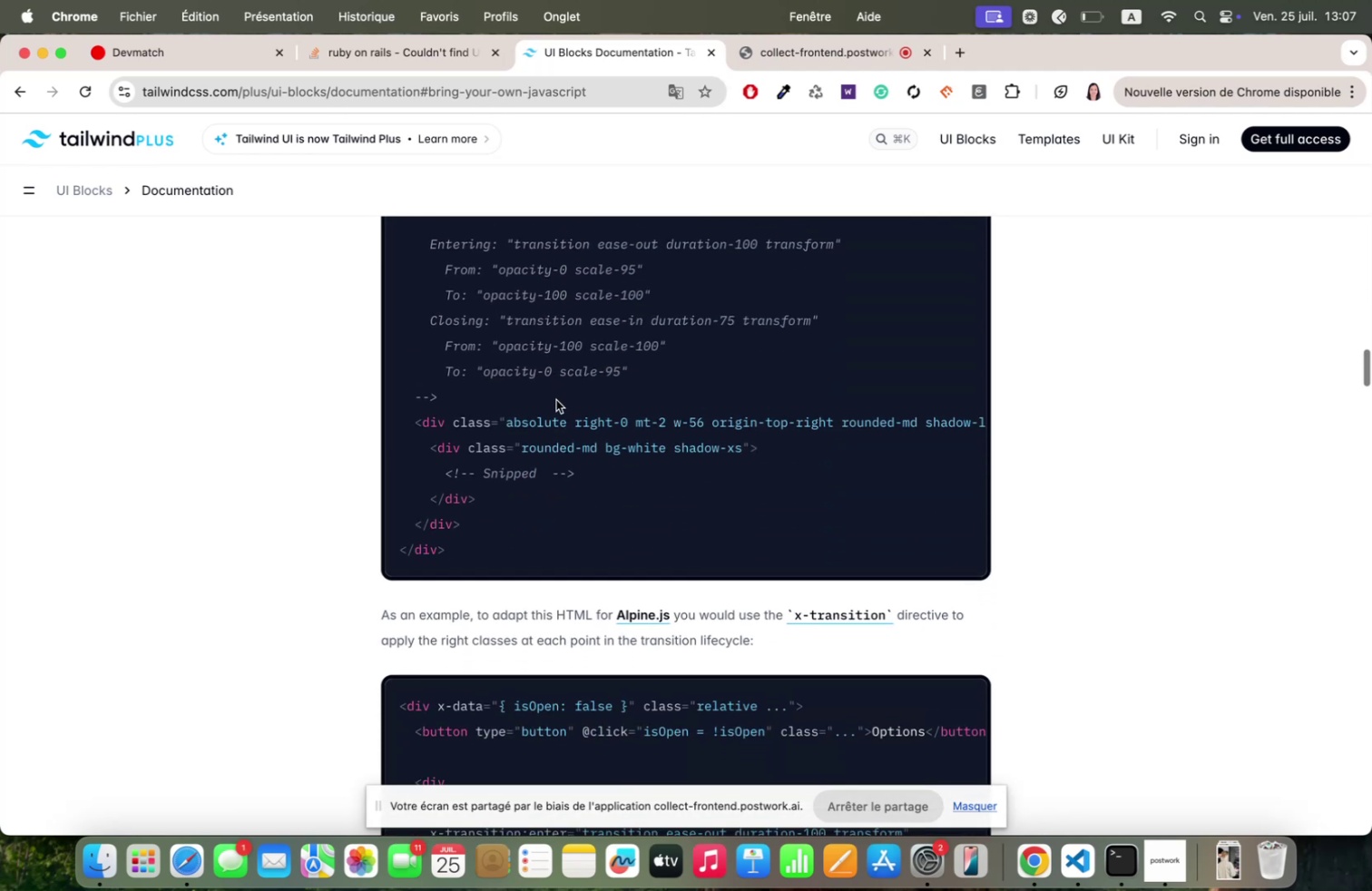 
scroll: coordinate [556, 399], scroll_direction: up, amount: 37.0
 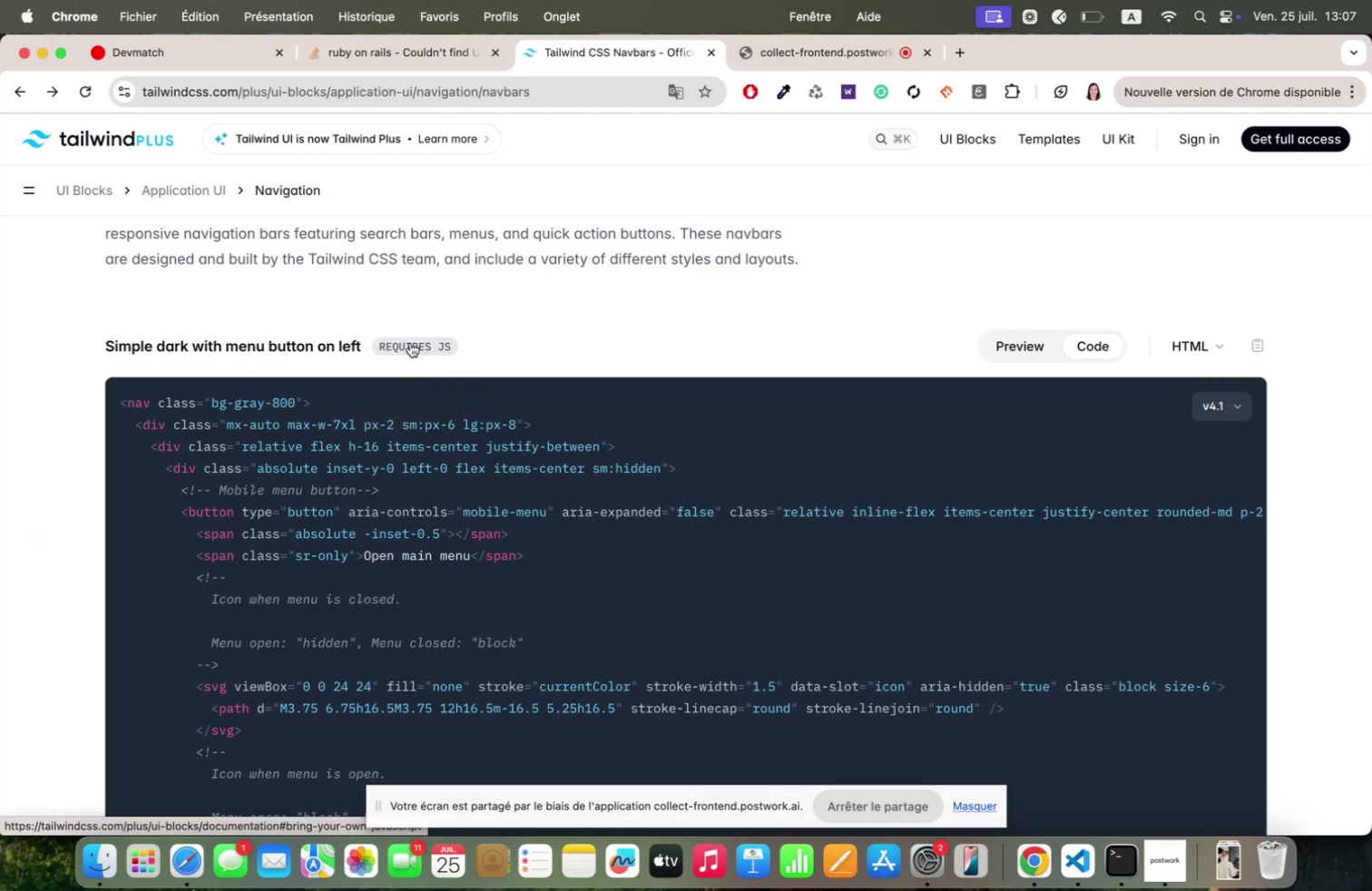 
left_click([410, 342])
 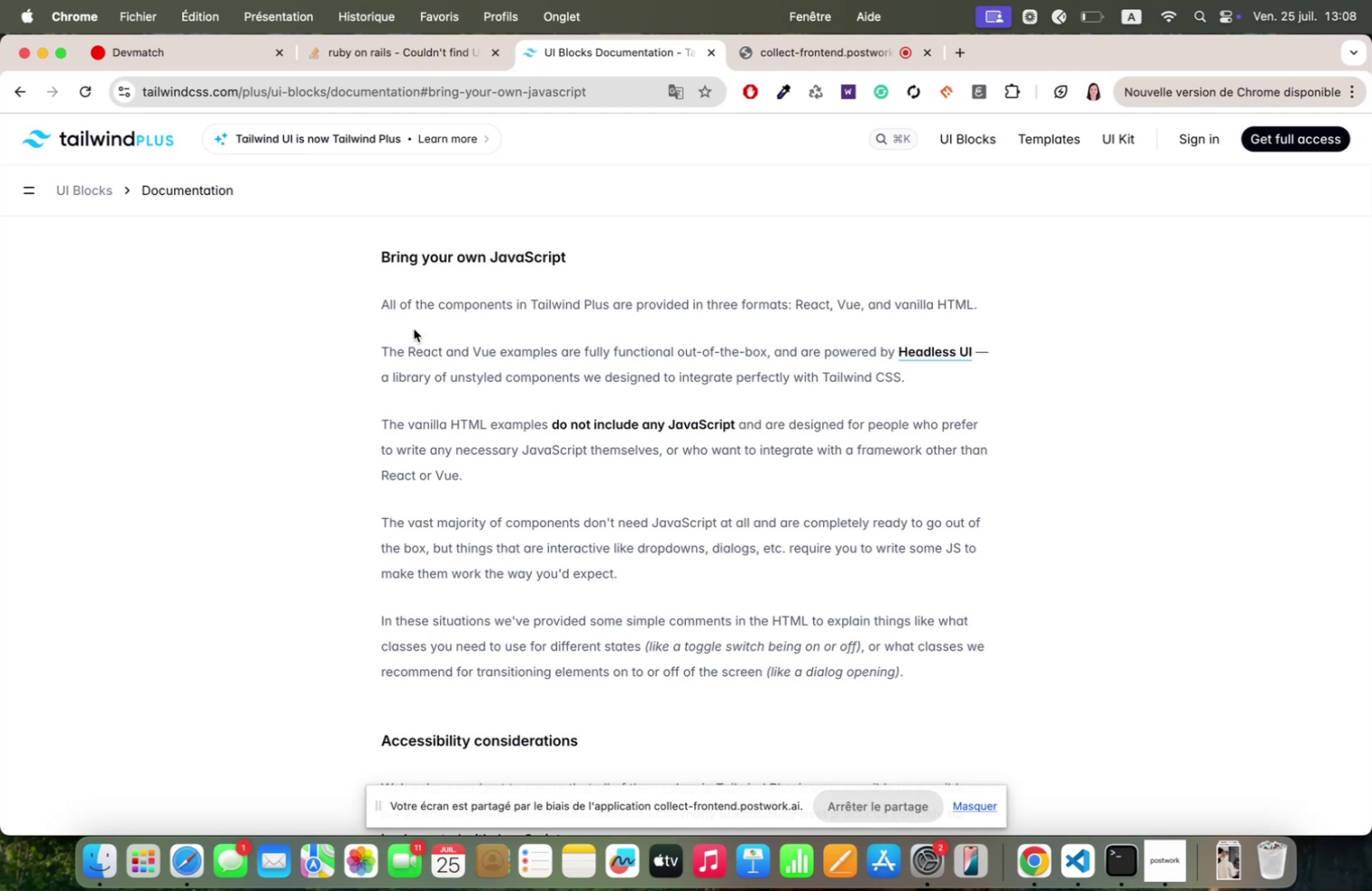 
wait(67.4)
 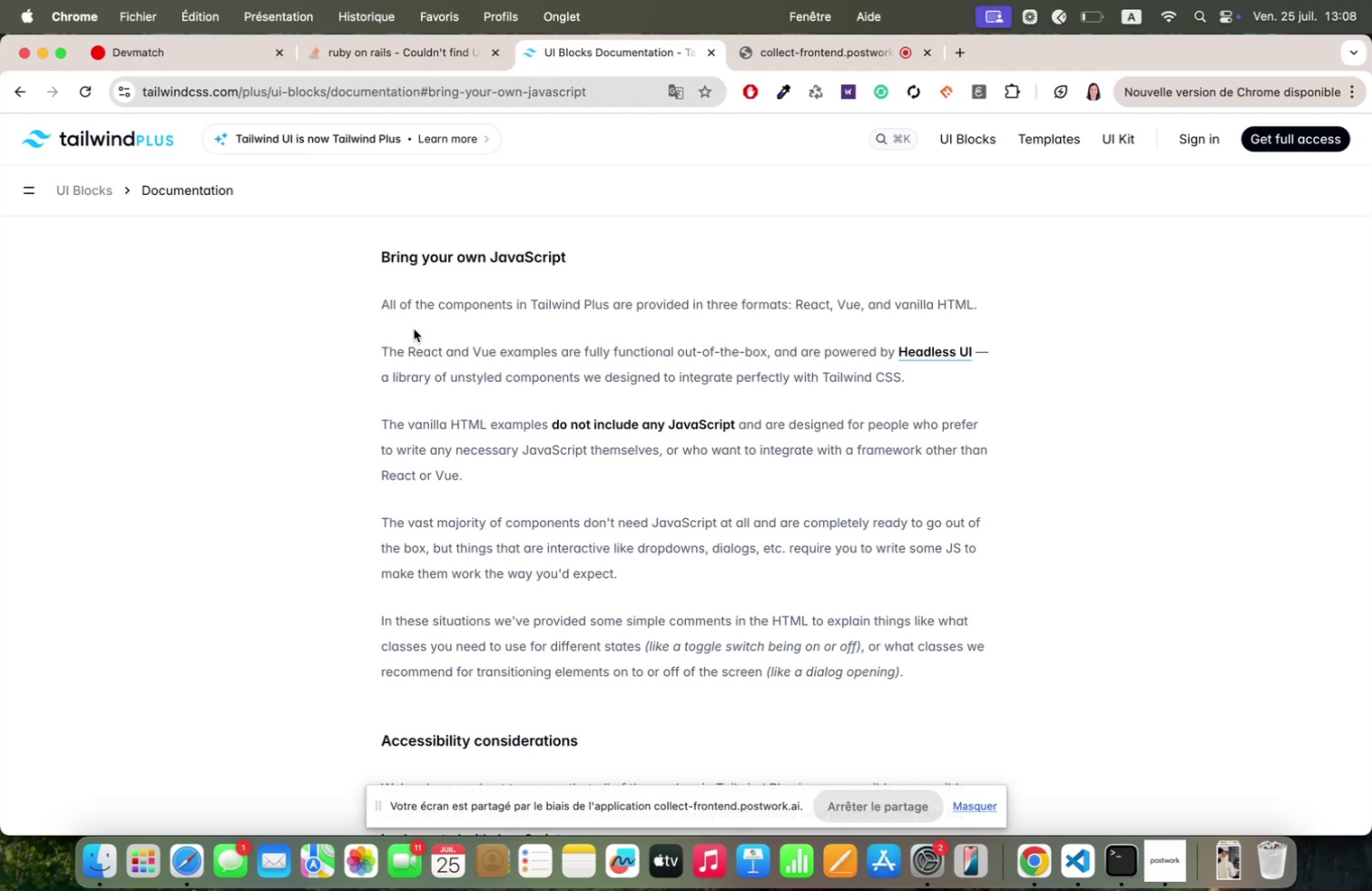 
scroll: coordinate [414, 328], scroll_direction: down, amount: 1.0
 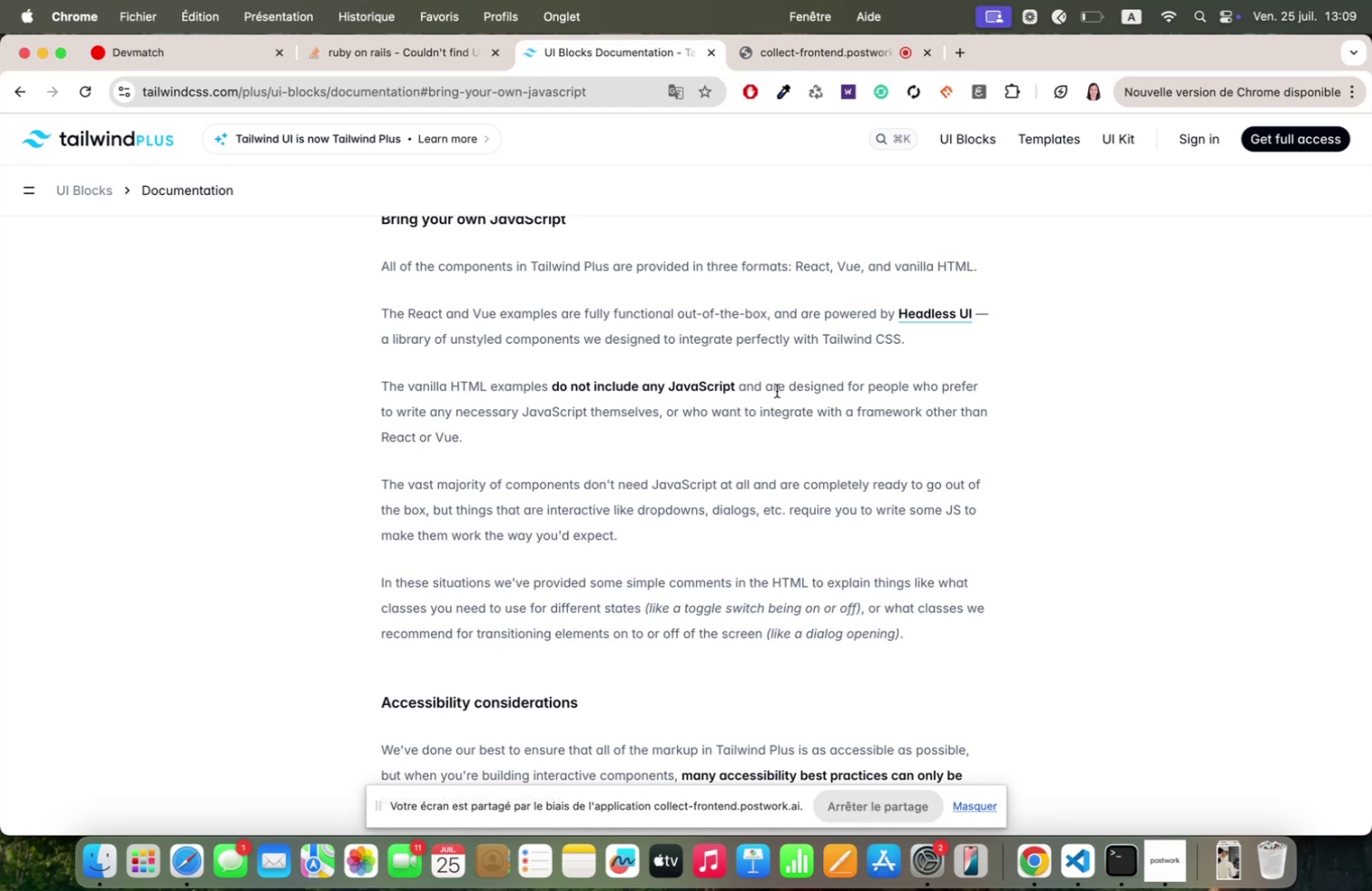 
wait(24.22)
 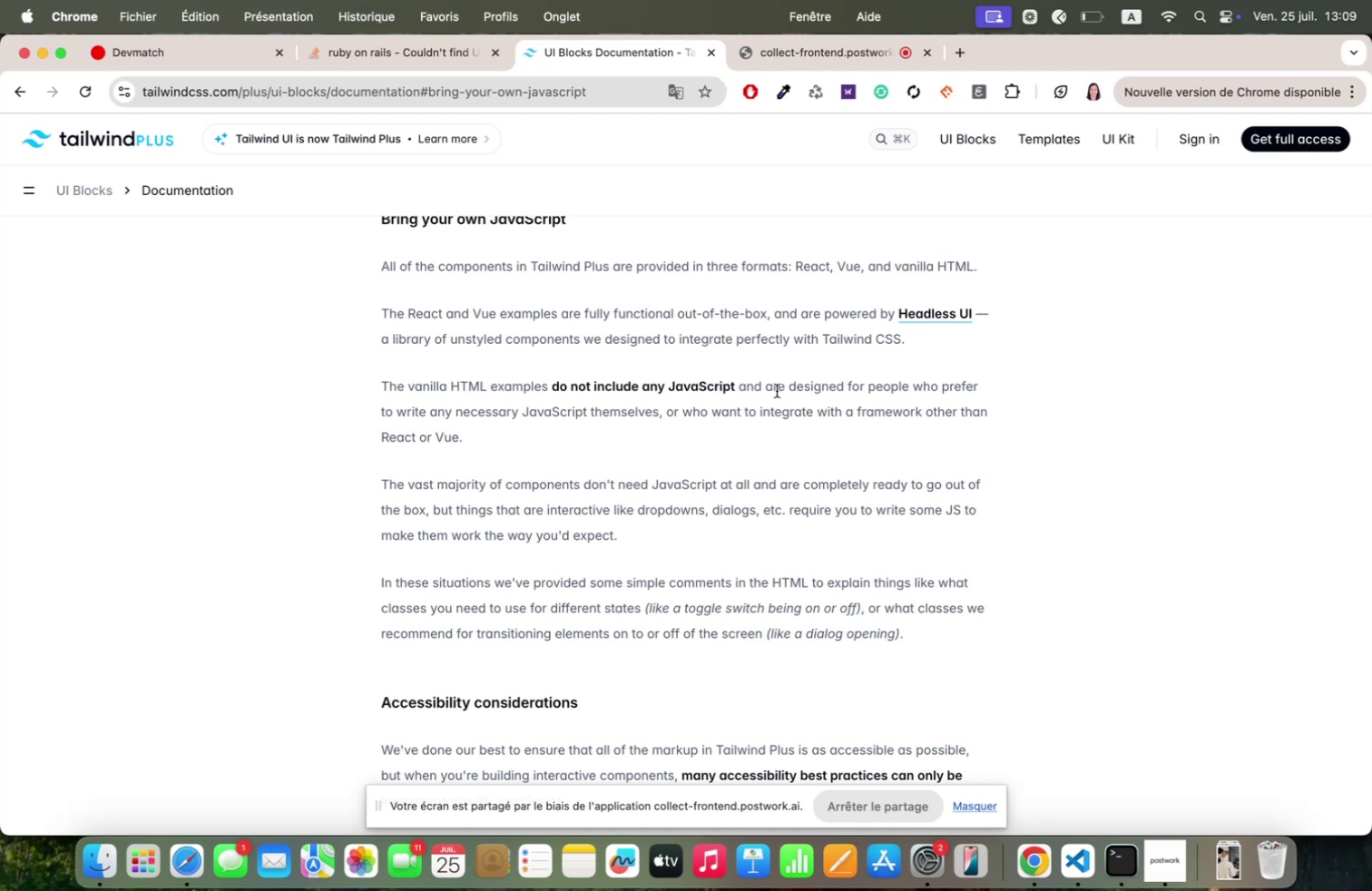 
scroll: coordinate [777, 390], scroll_direction: down, amount: 6.0
 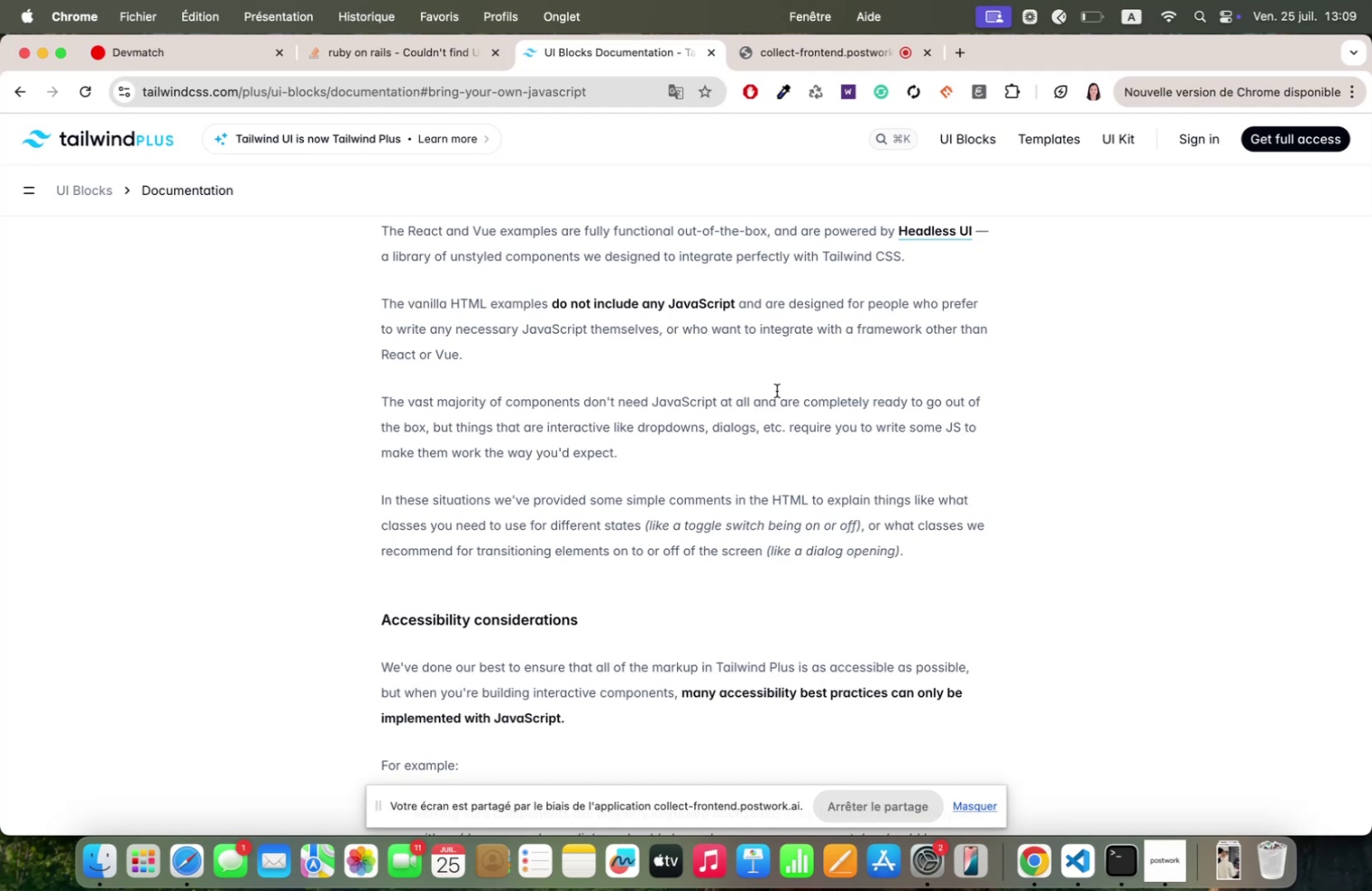 
wait(16.85)
 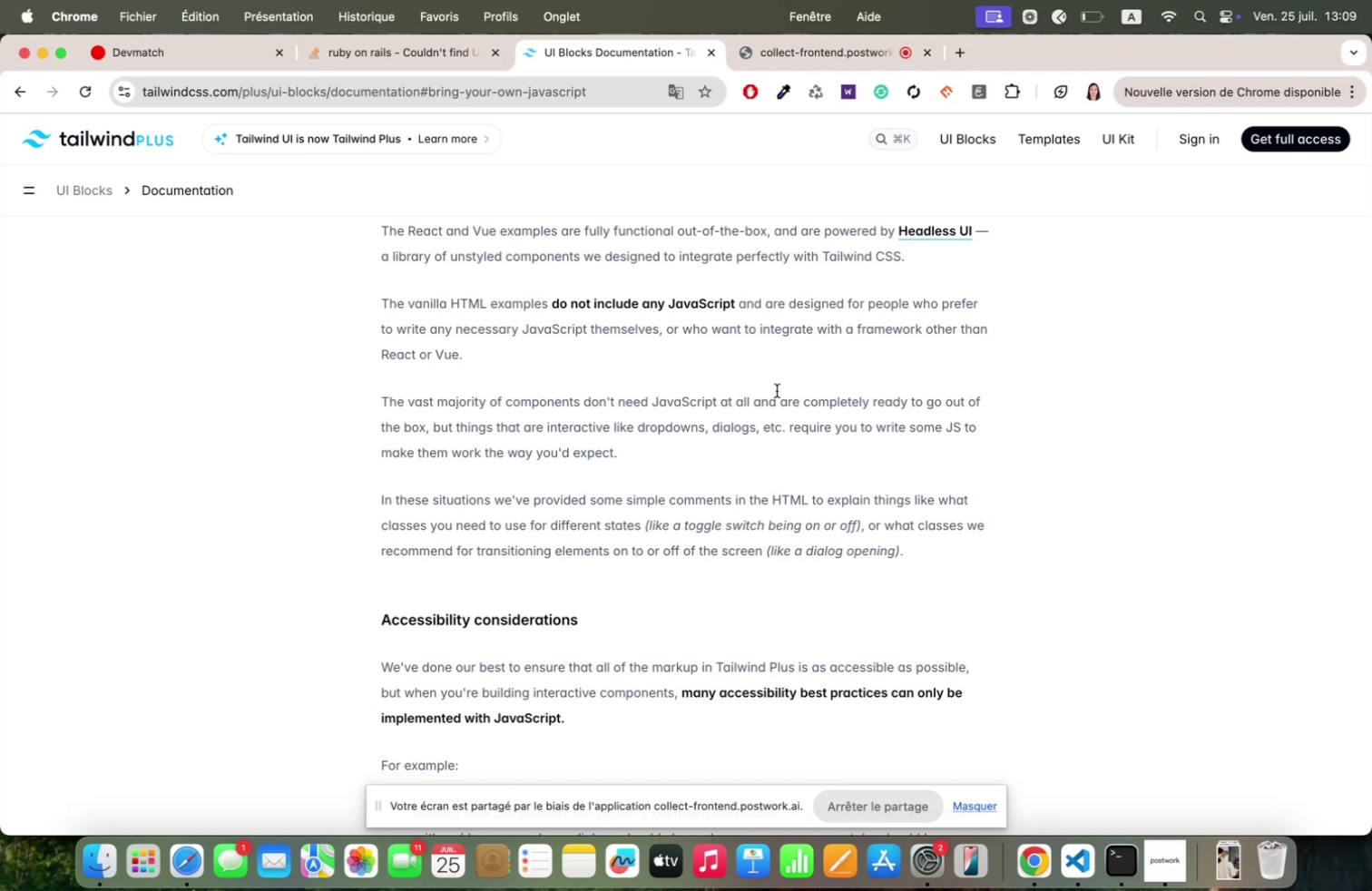 
scroll: coordinate [777, 390], scroll_direction: down, amount: 7.0
 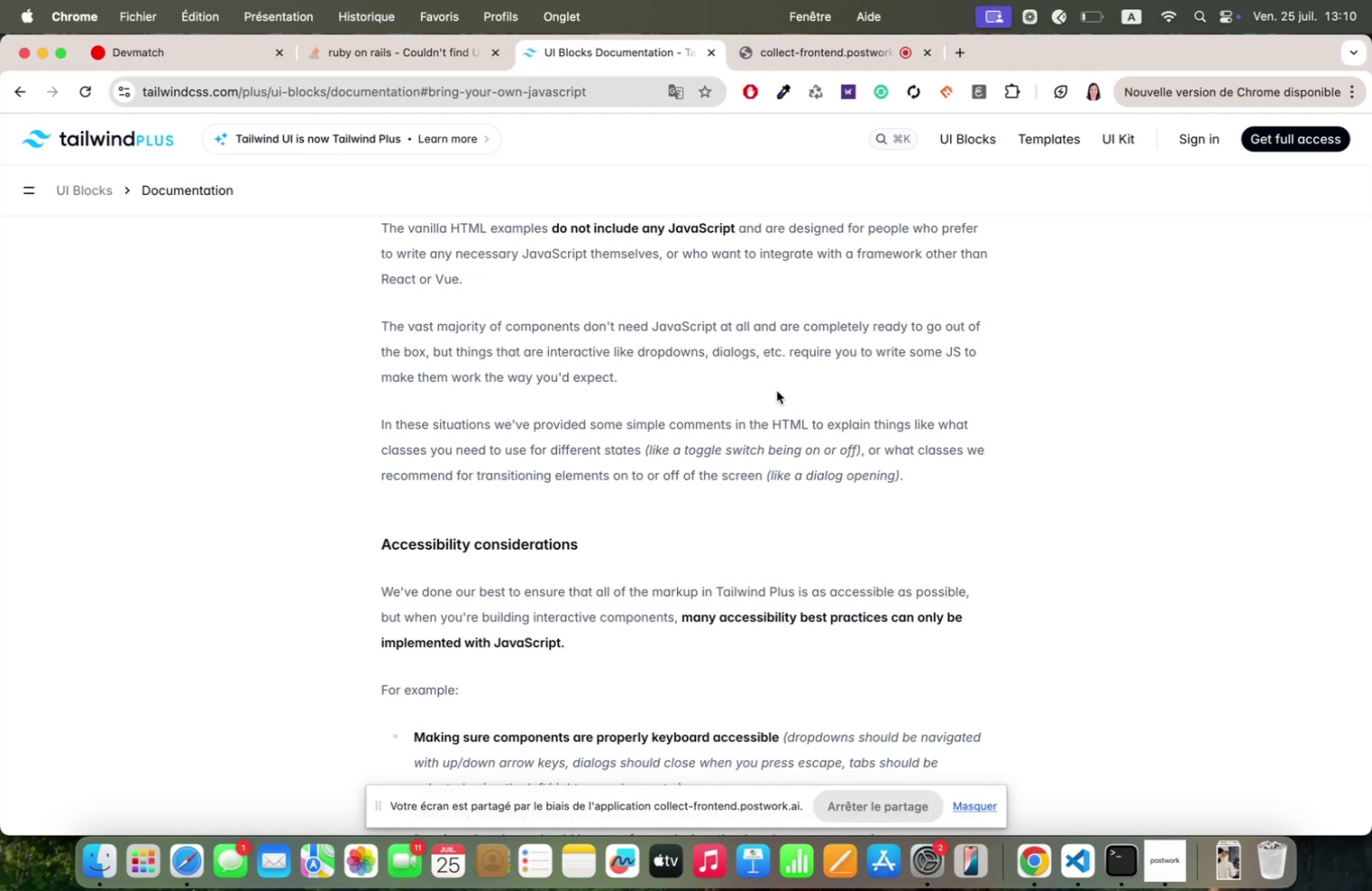 
wait(42.72)
 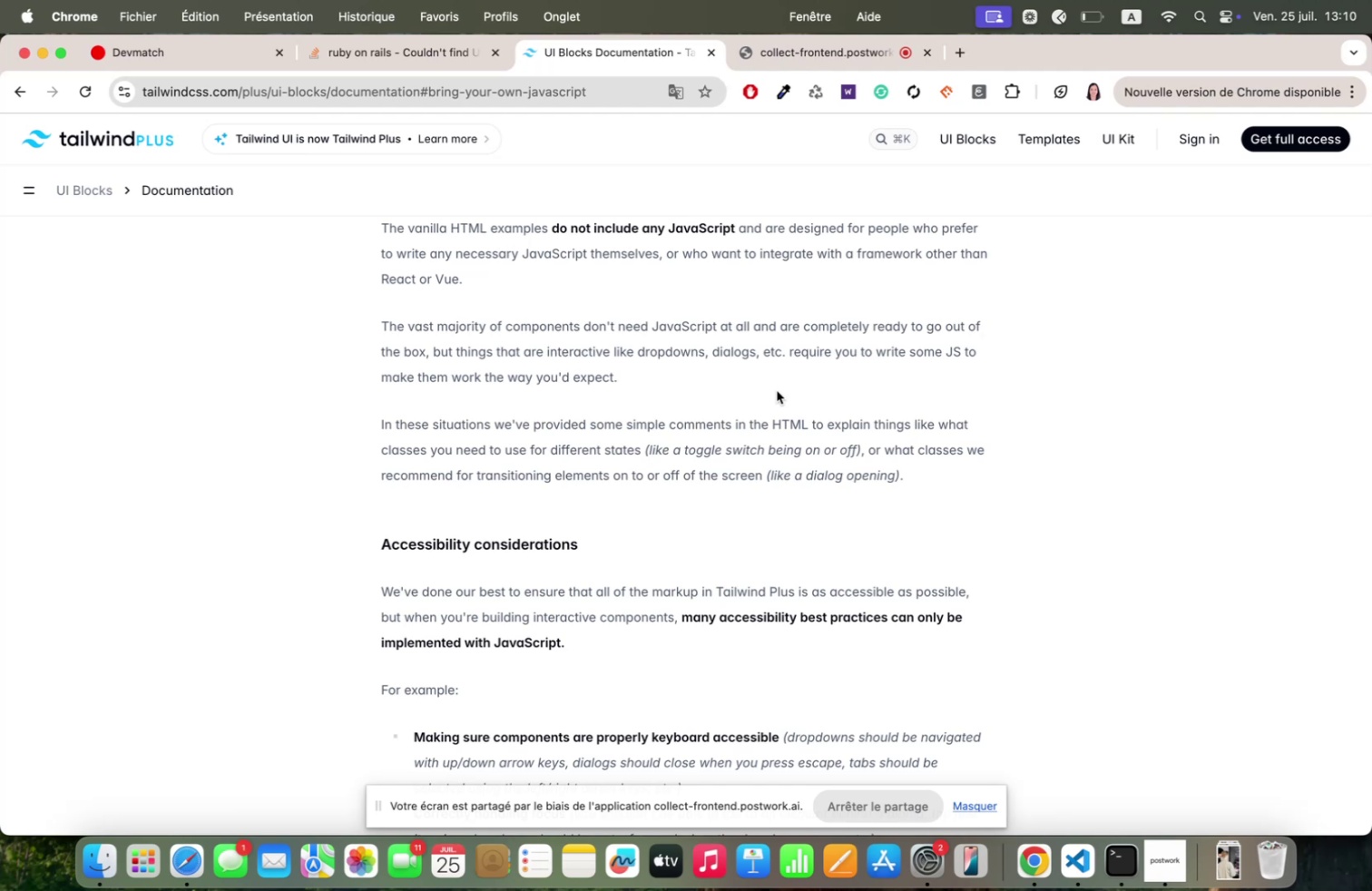 
scroll: coordinate [777, 390], scroll_direction: down, amount: 14.0
 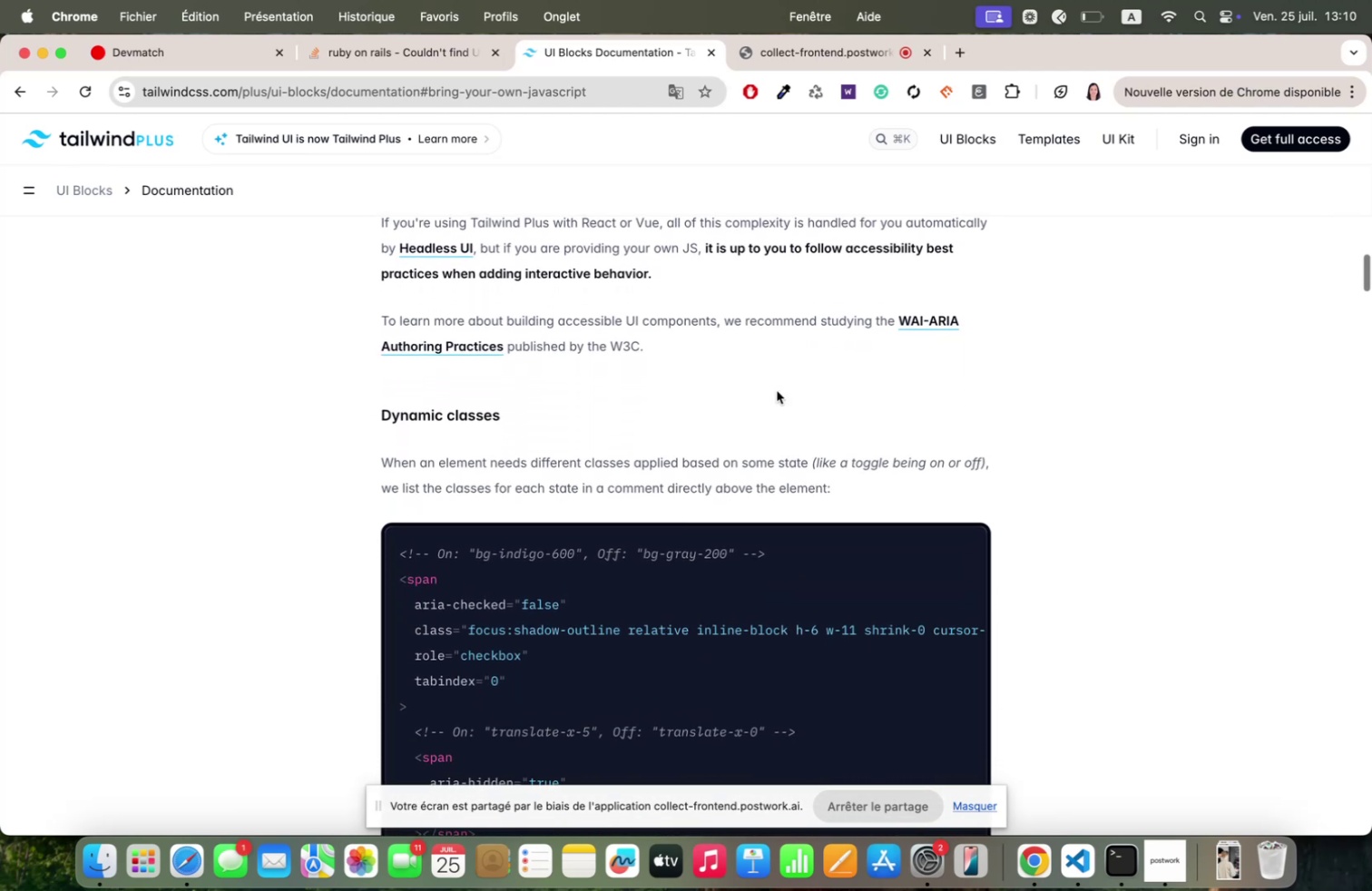 
scroll: coordinate [777, 390], scroll_direction: down, amount: 28.0
 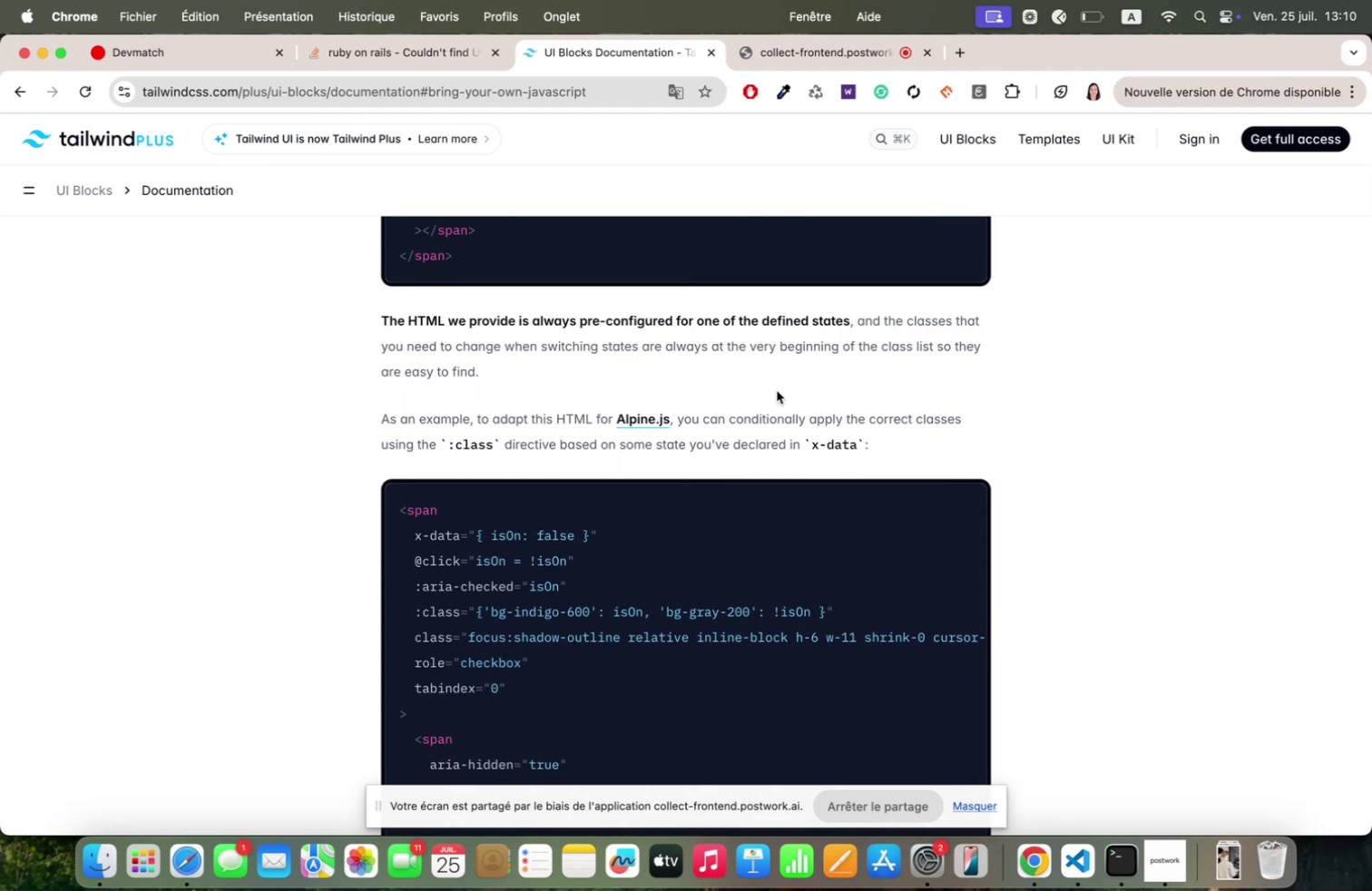 
wait(6.15)
 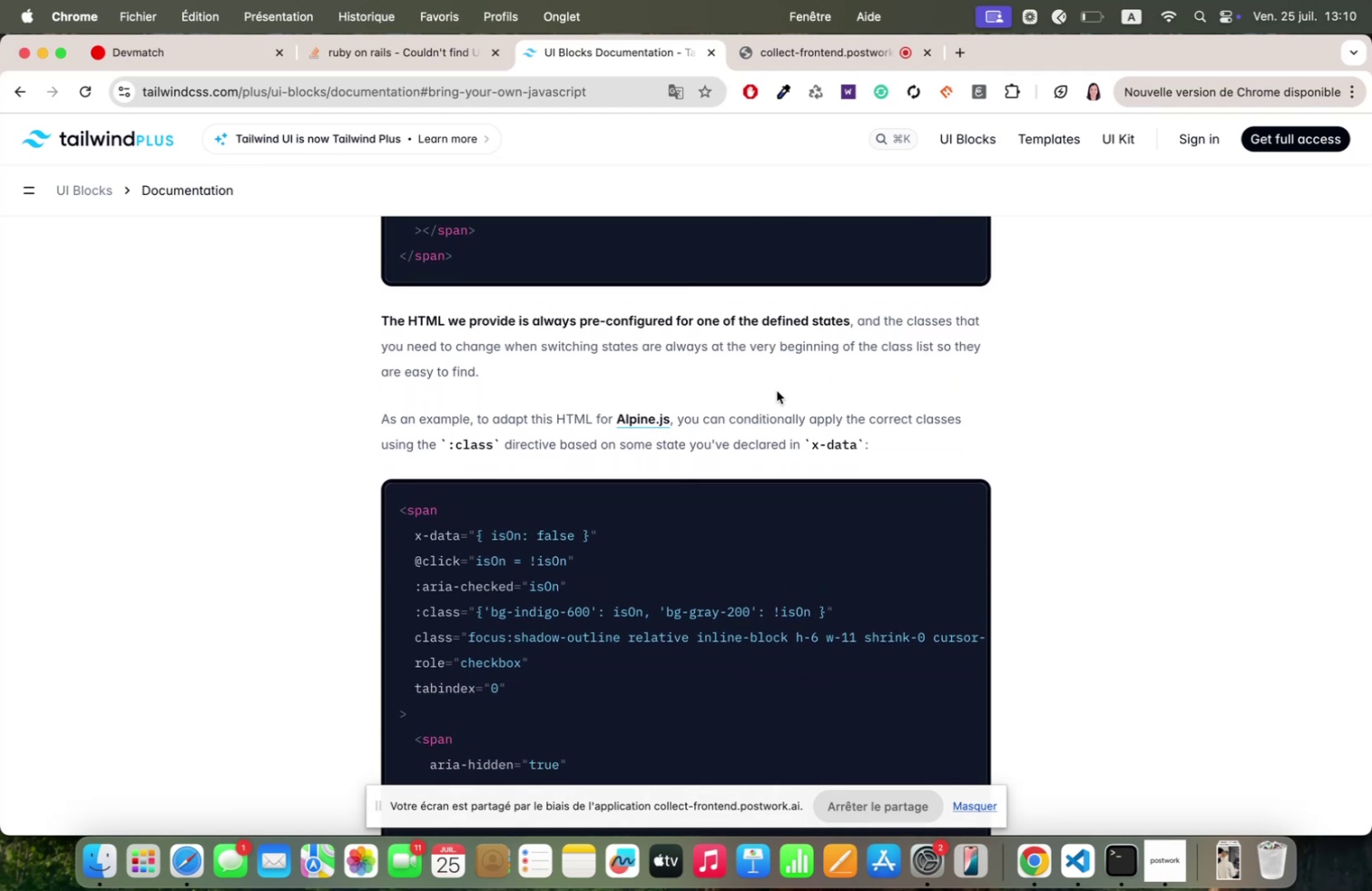 
scroll: coordinate [777, 390], scroll_direction: down, amount: 1.0
 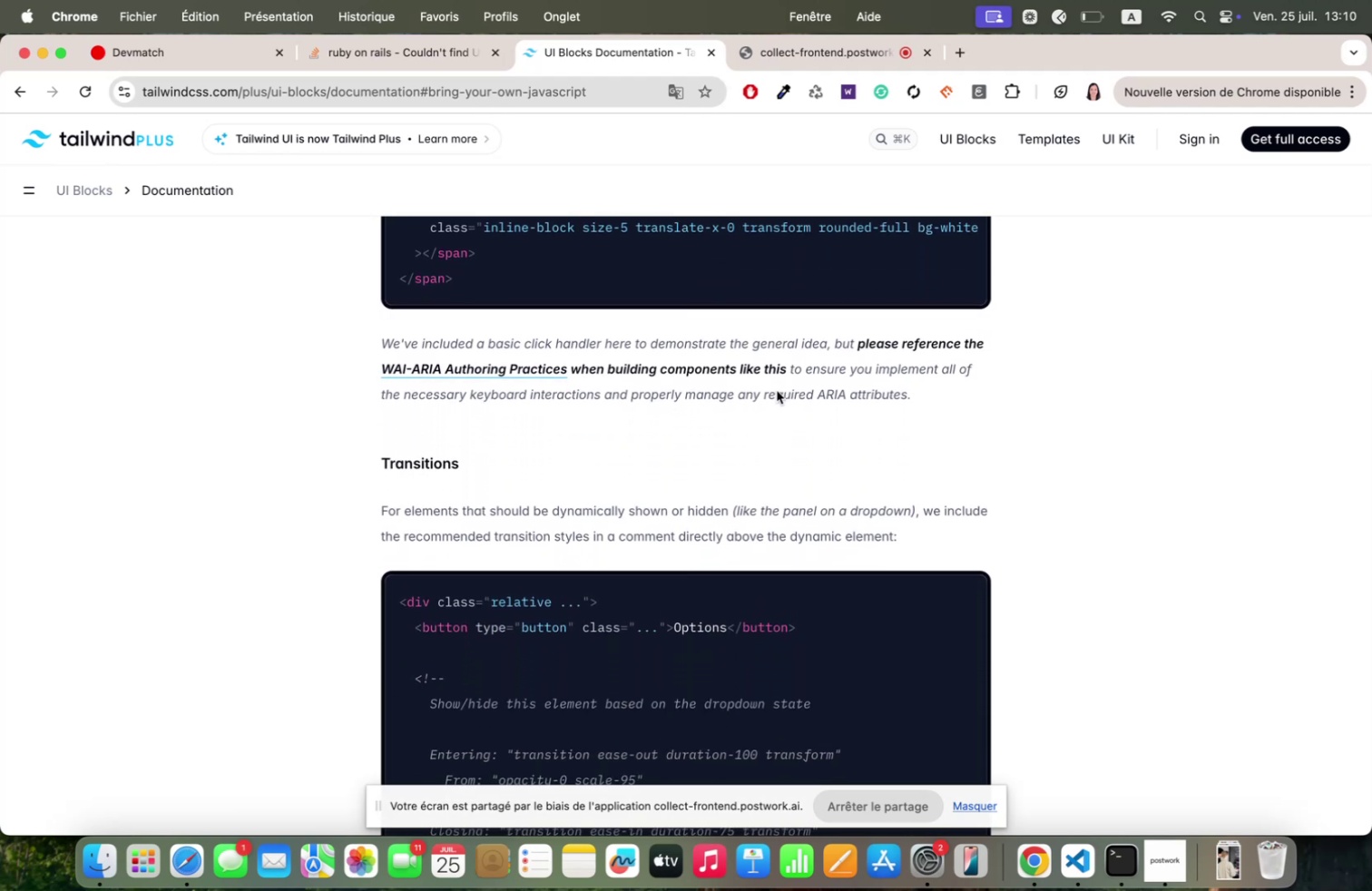 
wait(7.05)
 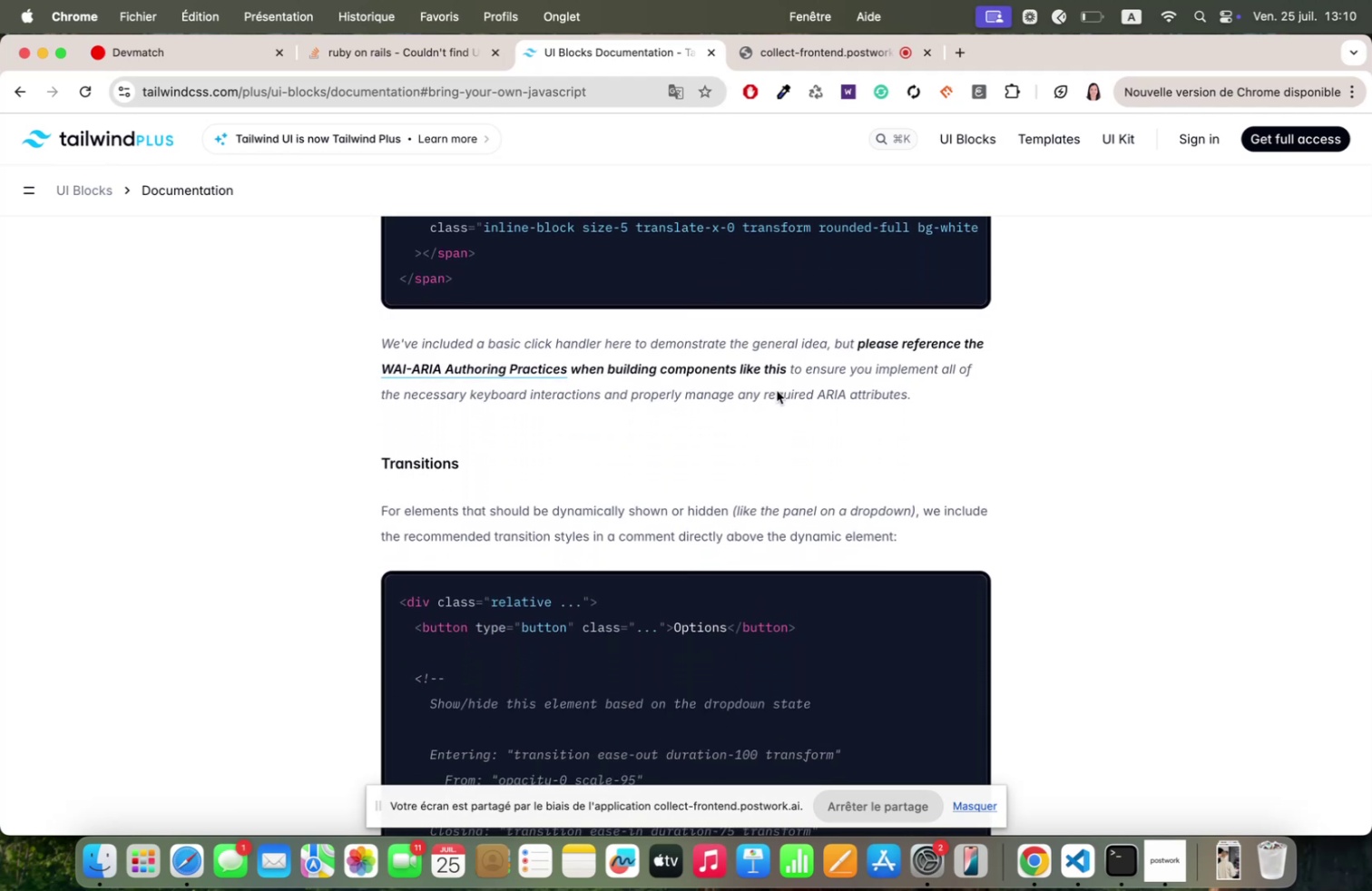 
scroll: coordinate [777, 390], scroll_direction: down, amount: 38.0
 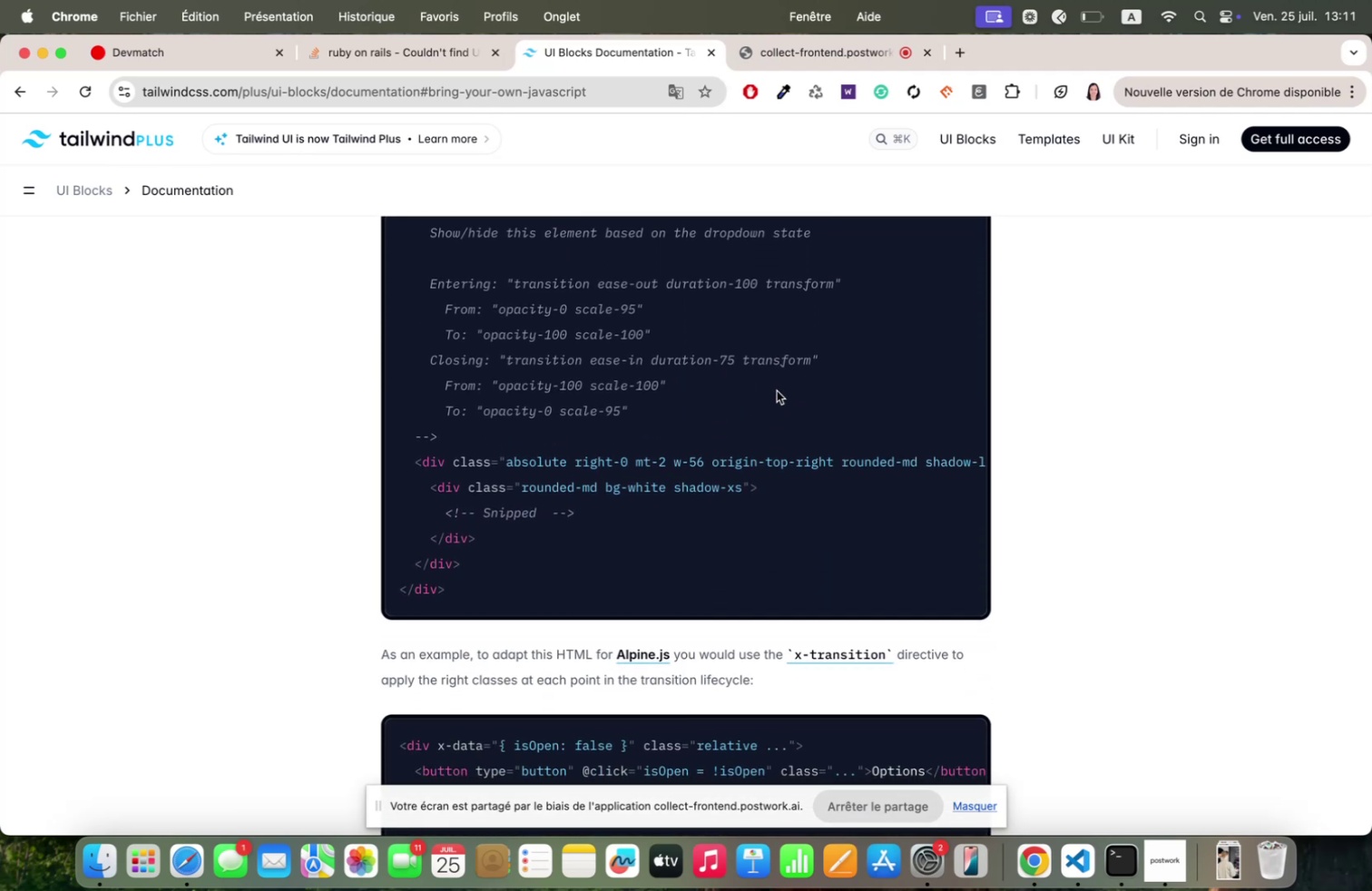 
wait(5.68)
 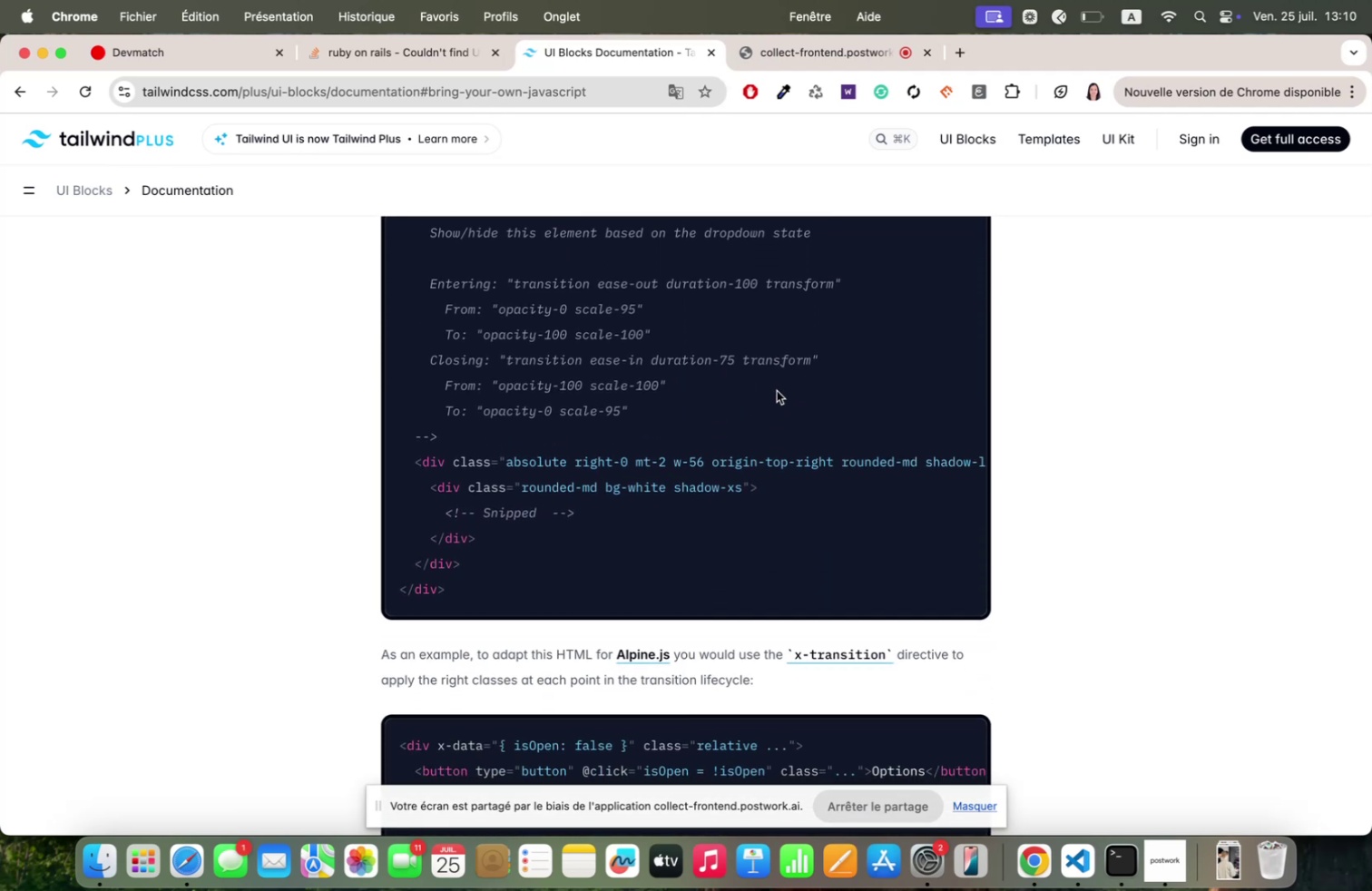 
scroll: coordinate [777, 390], scroll_direction: down, amount: 166.0
 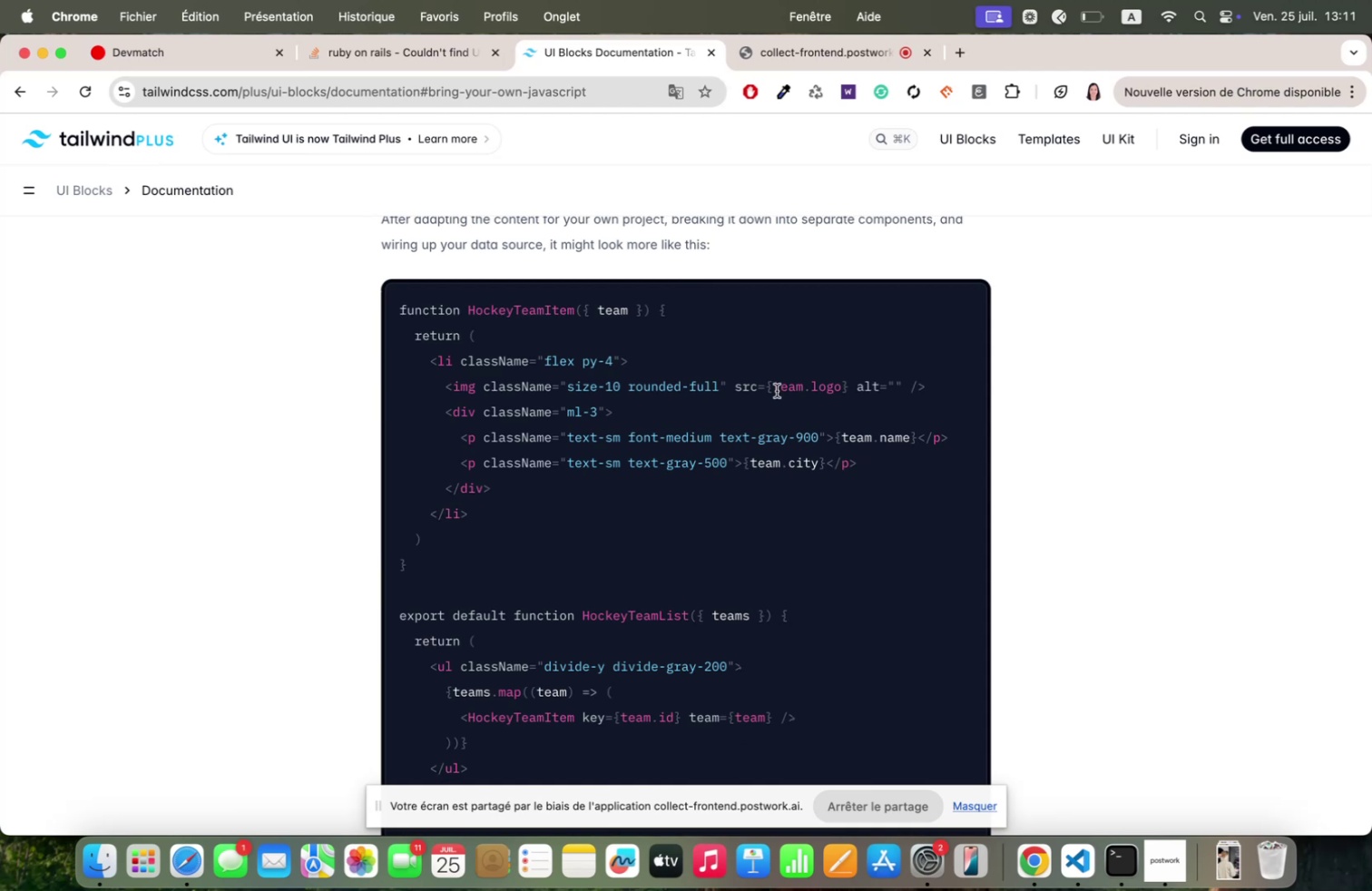 
scroll: coordinate [777, 380], scroll_direction: down, amount: 59.0
 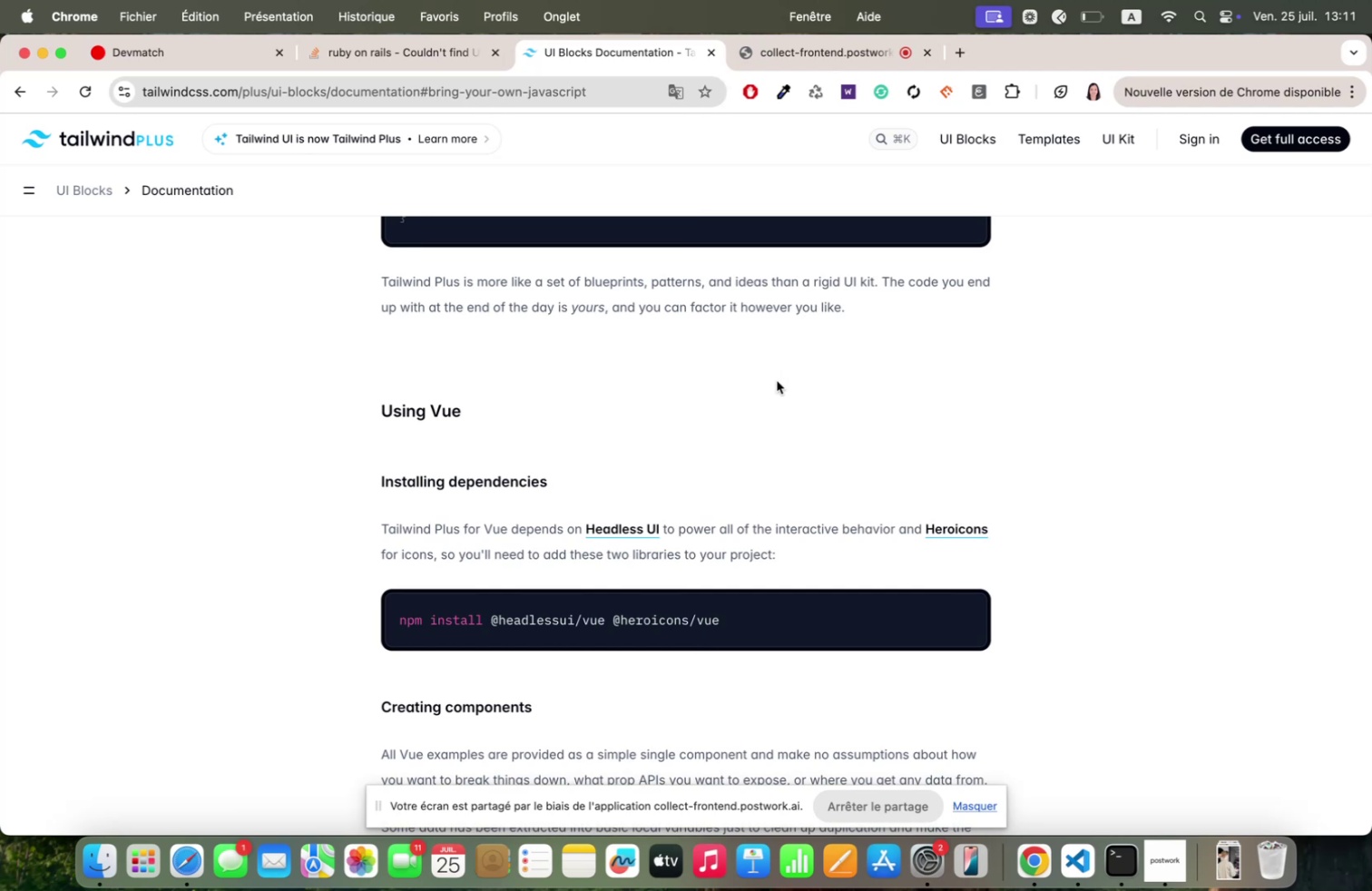 
wait(26.54)
 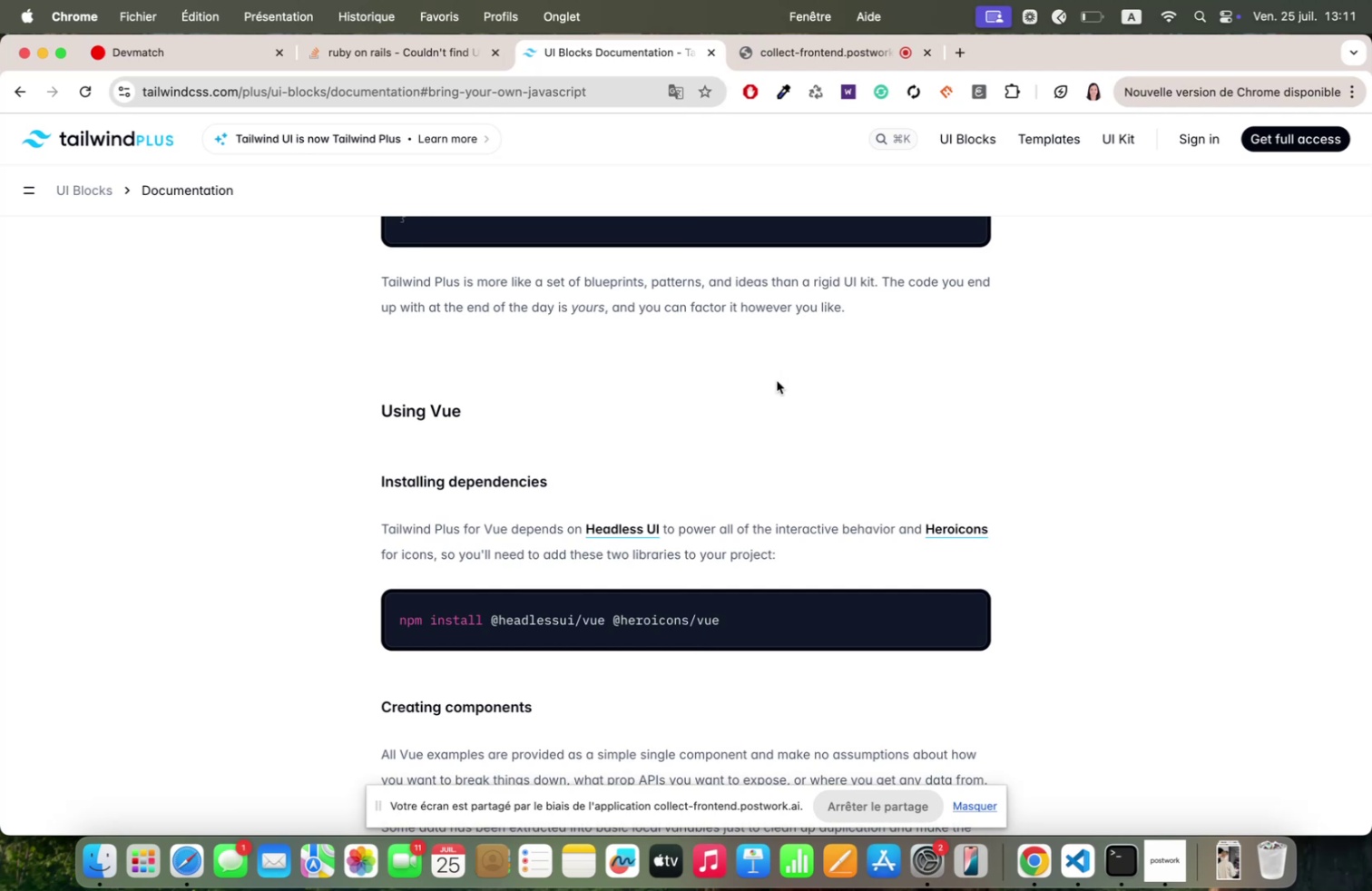 
scroll: coordinate [777, 380], scroll_direction: down, amount: 1.0
 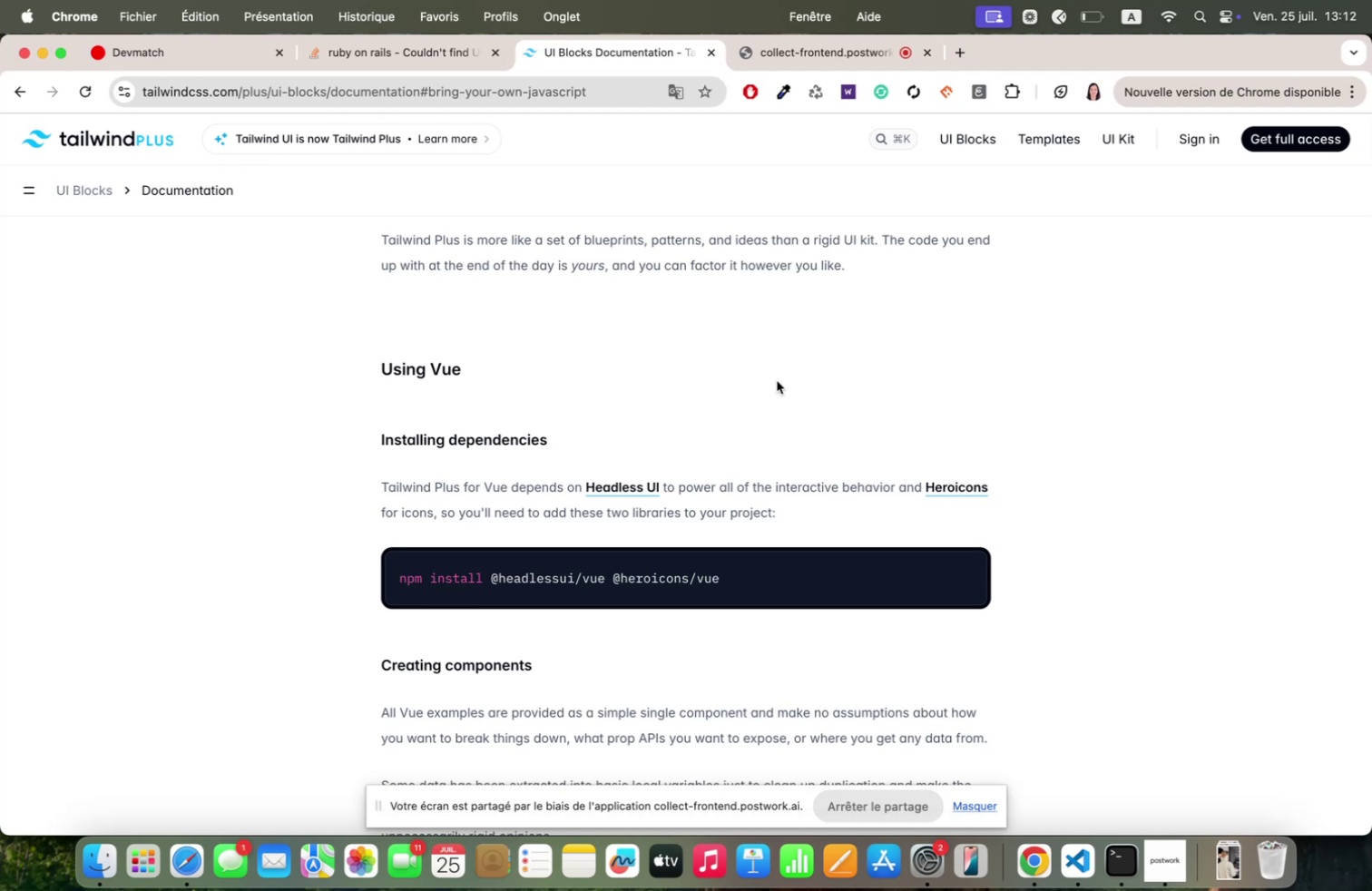 
wait(60.87)
 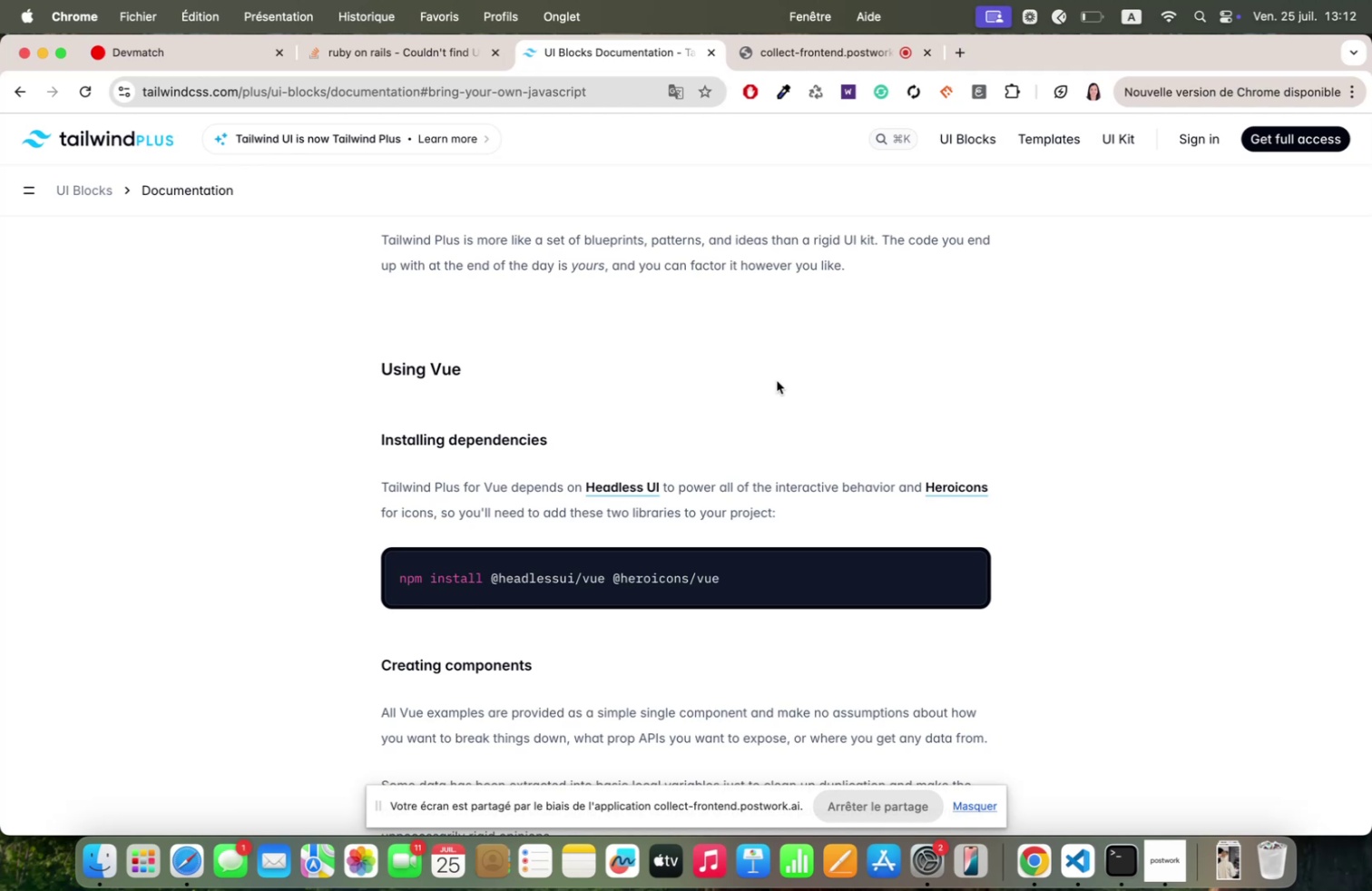 
scroll: coordinate [777, 366], scroll_direction: down, amount: 359.0
 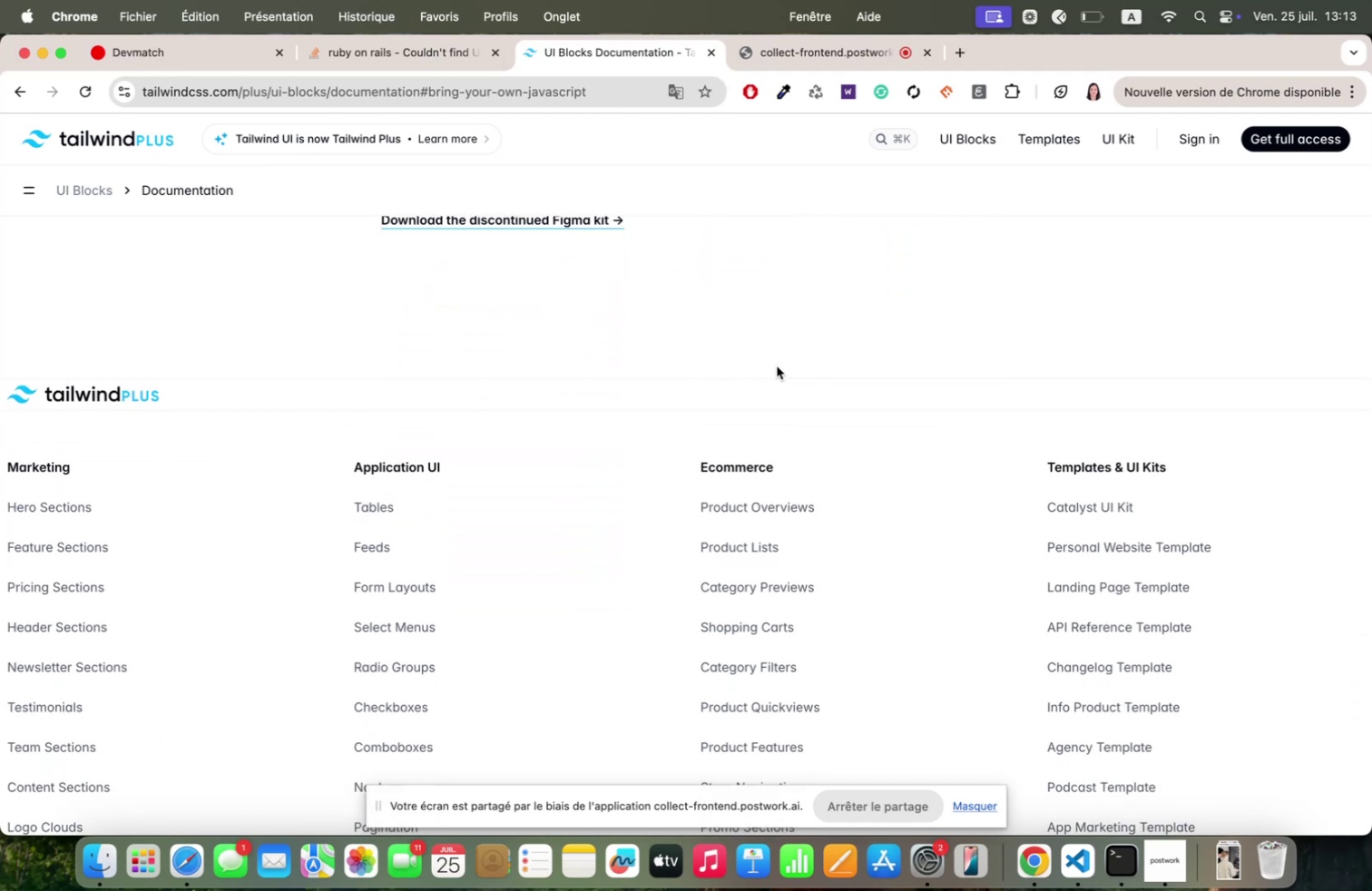 
wait(6.91)
 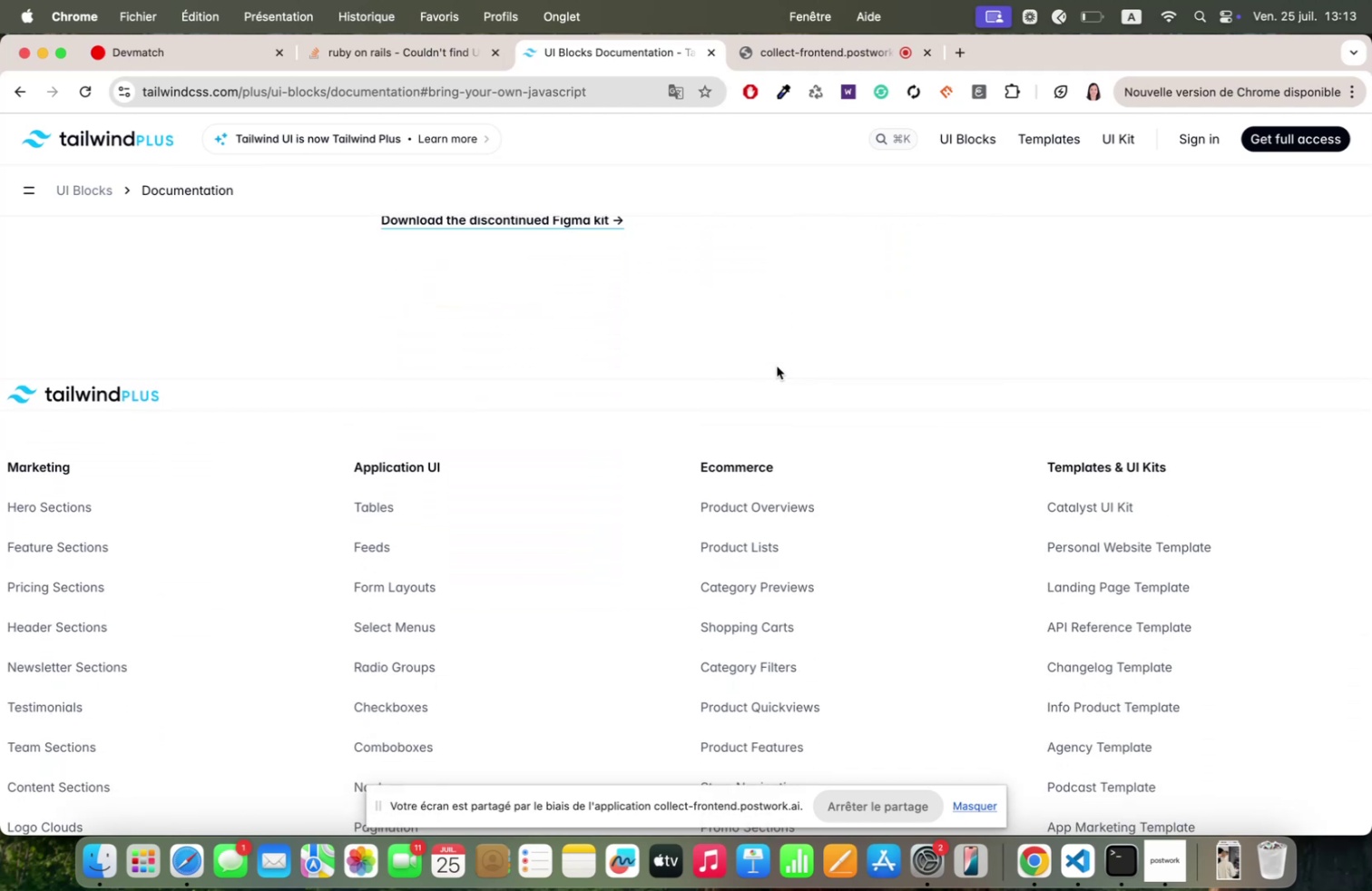 
scroll: coordinate [777, 360], scroll_direction: down, amount: 44.0
 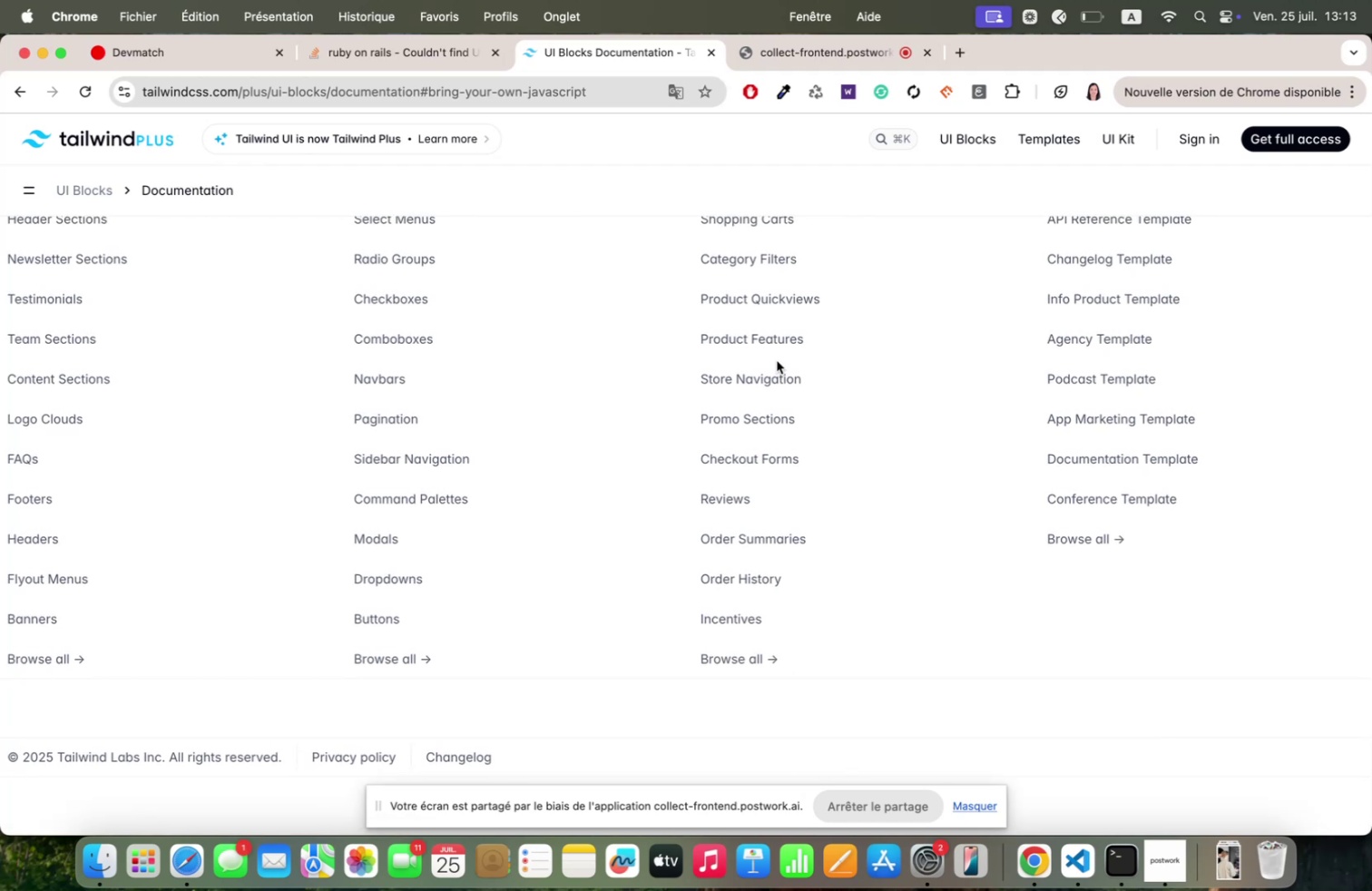 
scroll: coordinate [777, 360], scroll_direction: up, amount: 225.0
 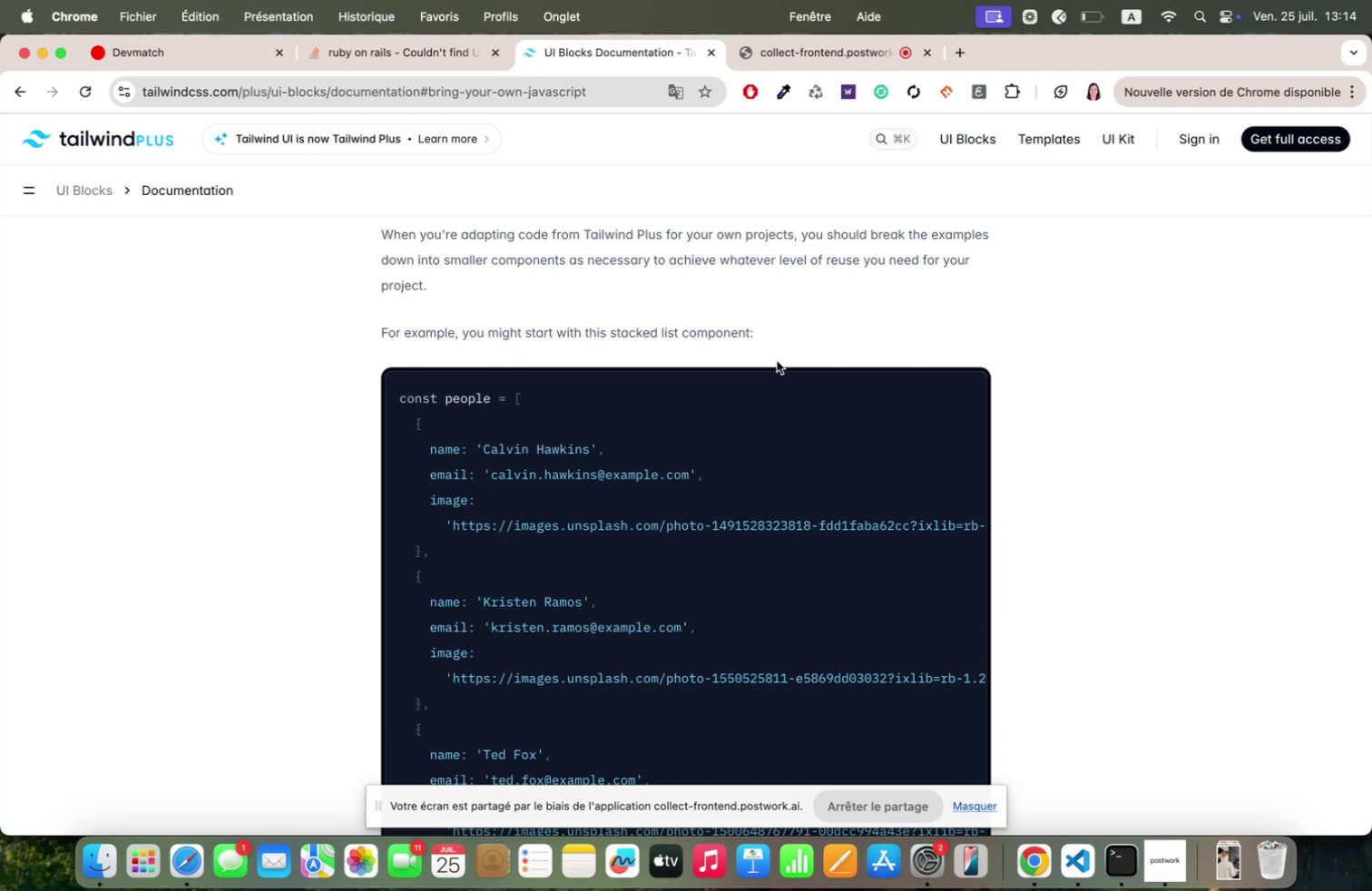 
wait(35.12)
 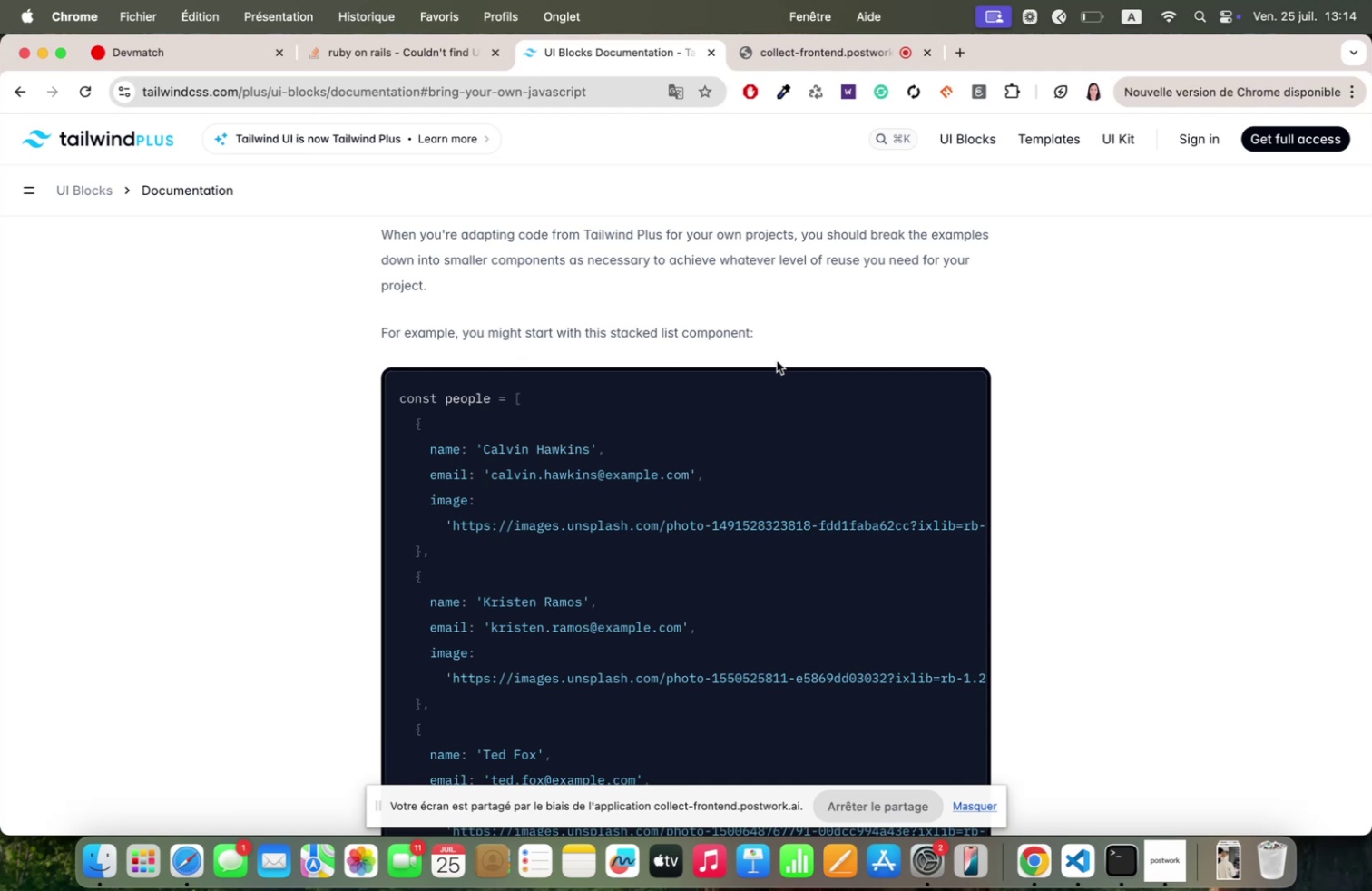 
left_click([962, 51])
 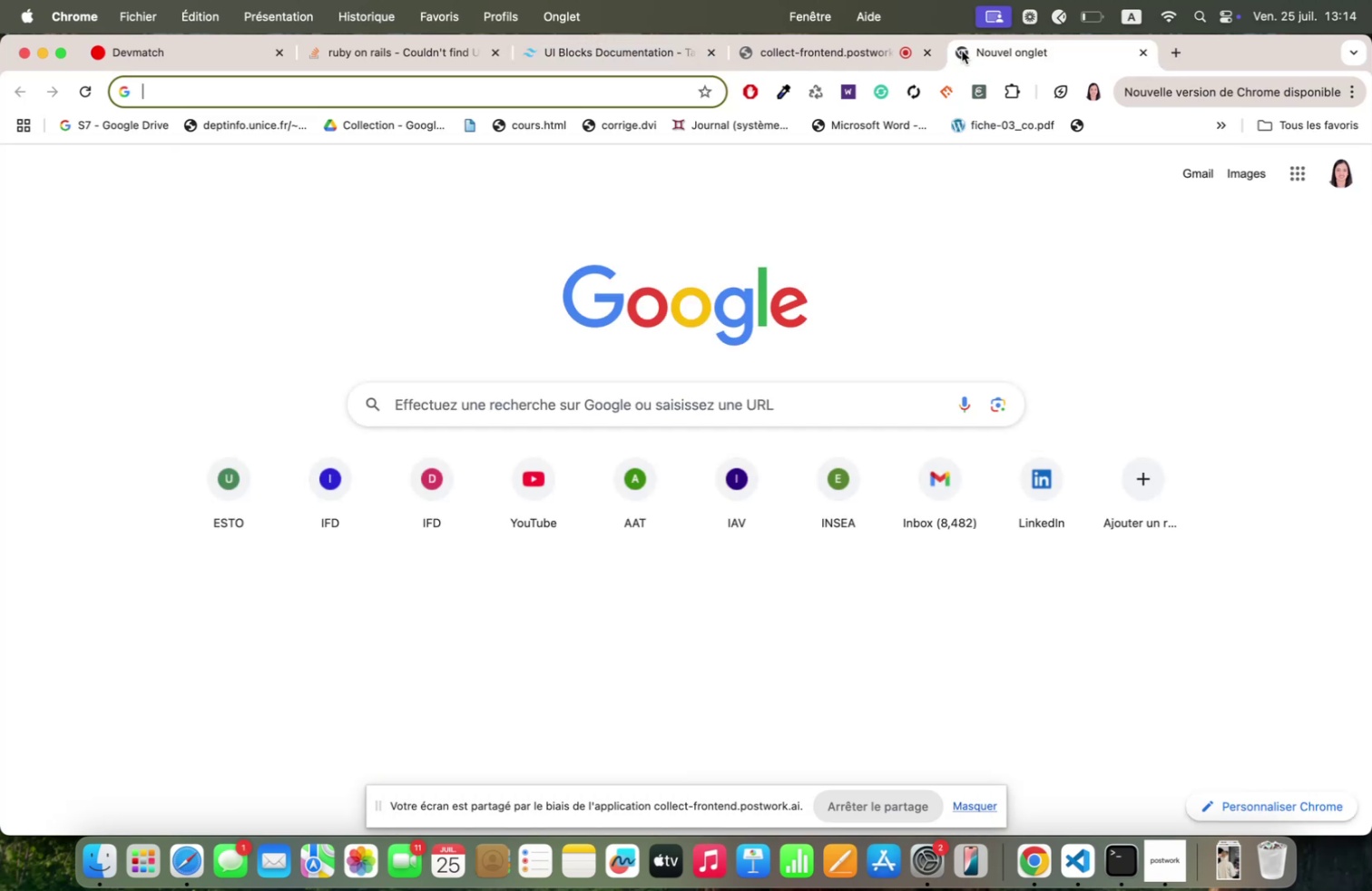 
type(qdqn dohr)
 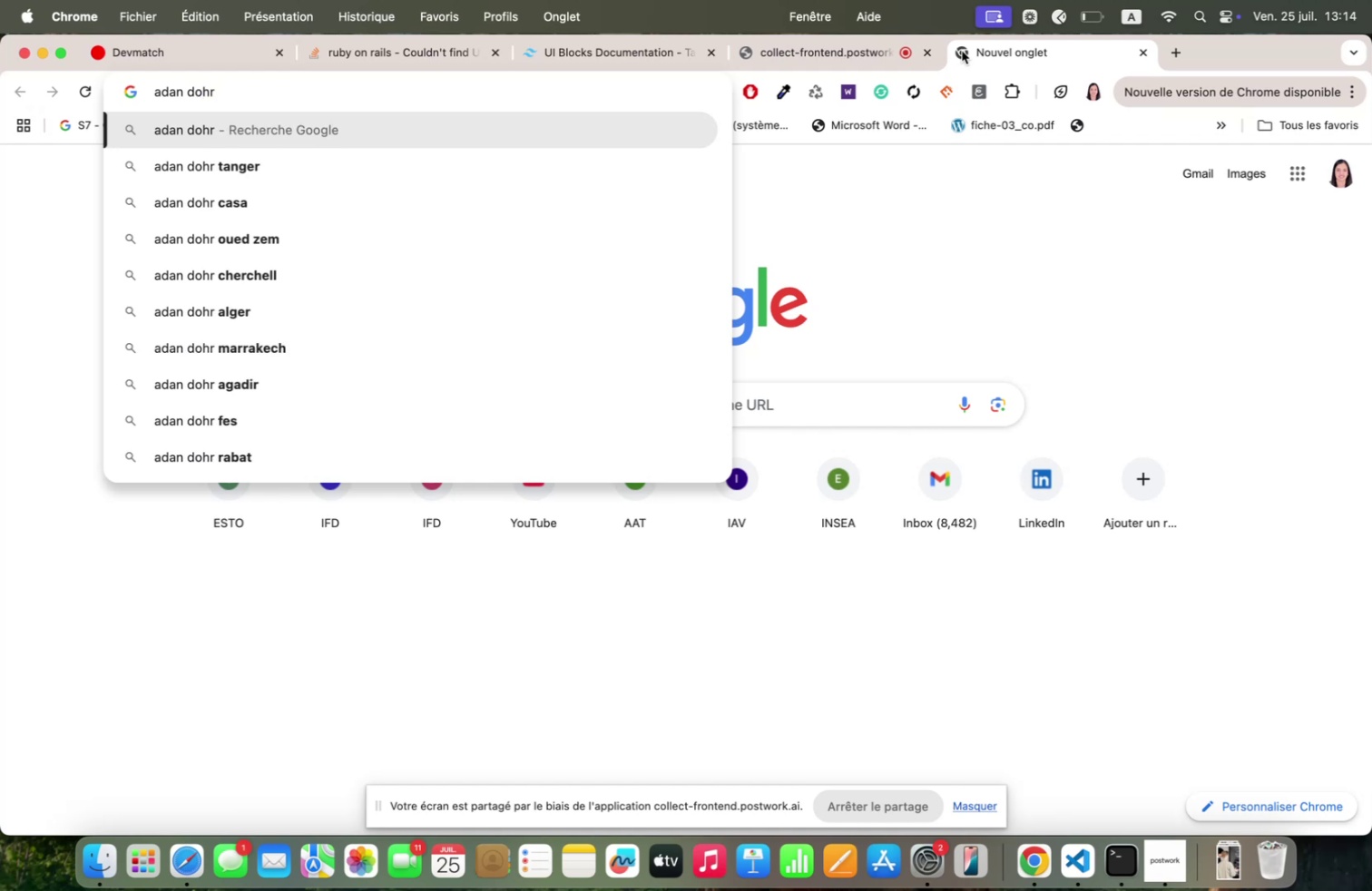 
key(ArrowDown)
 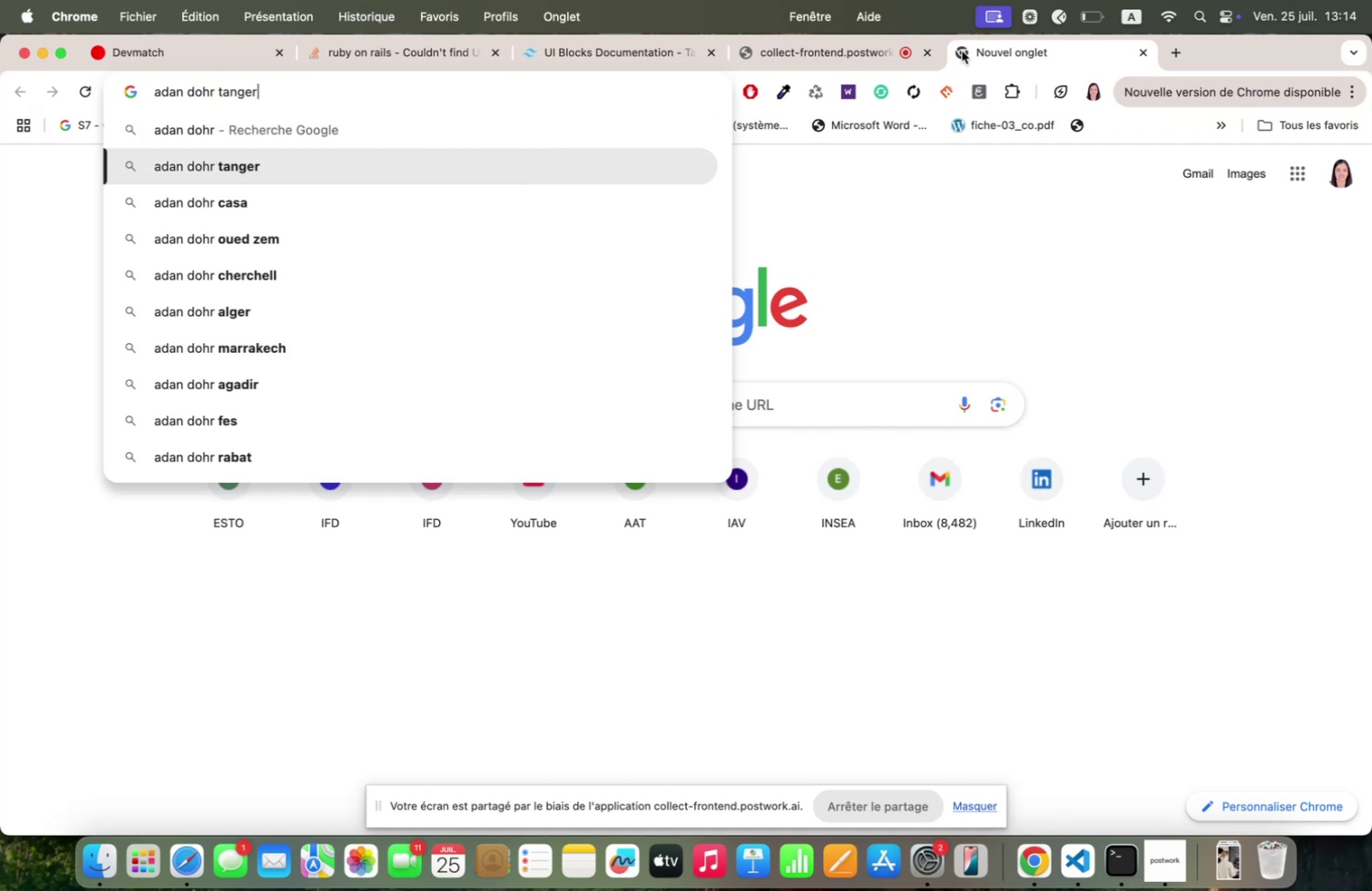 
key(ArrowDown)
 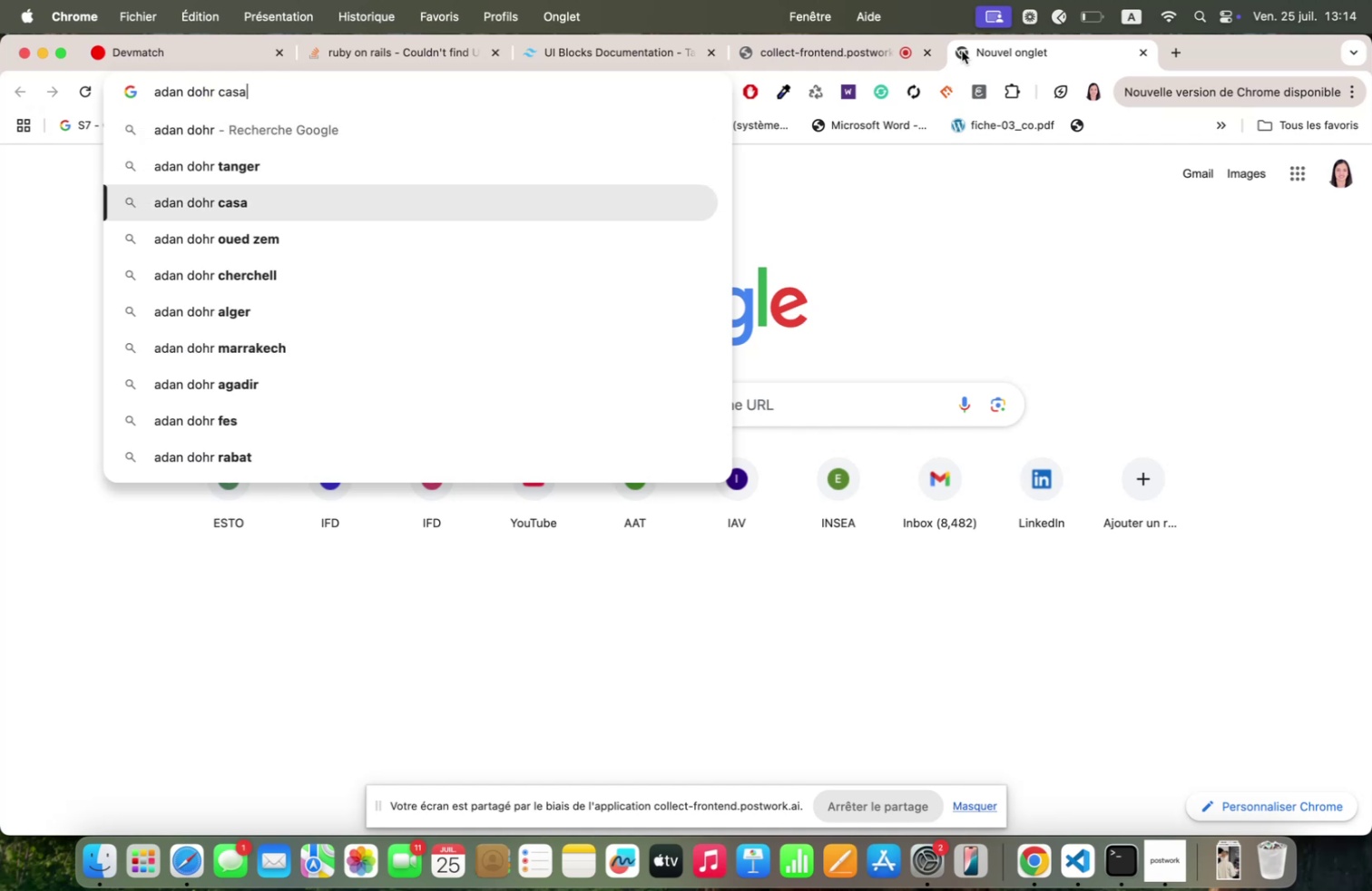 
key(Enter)
 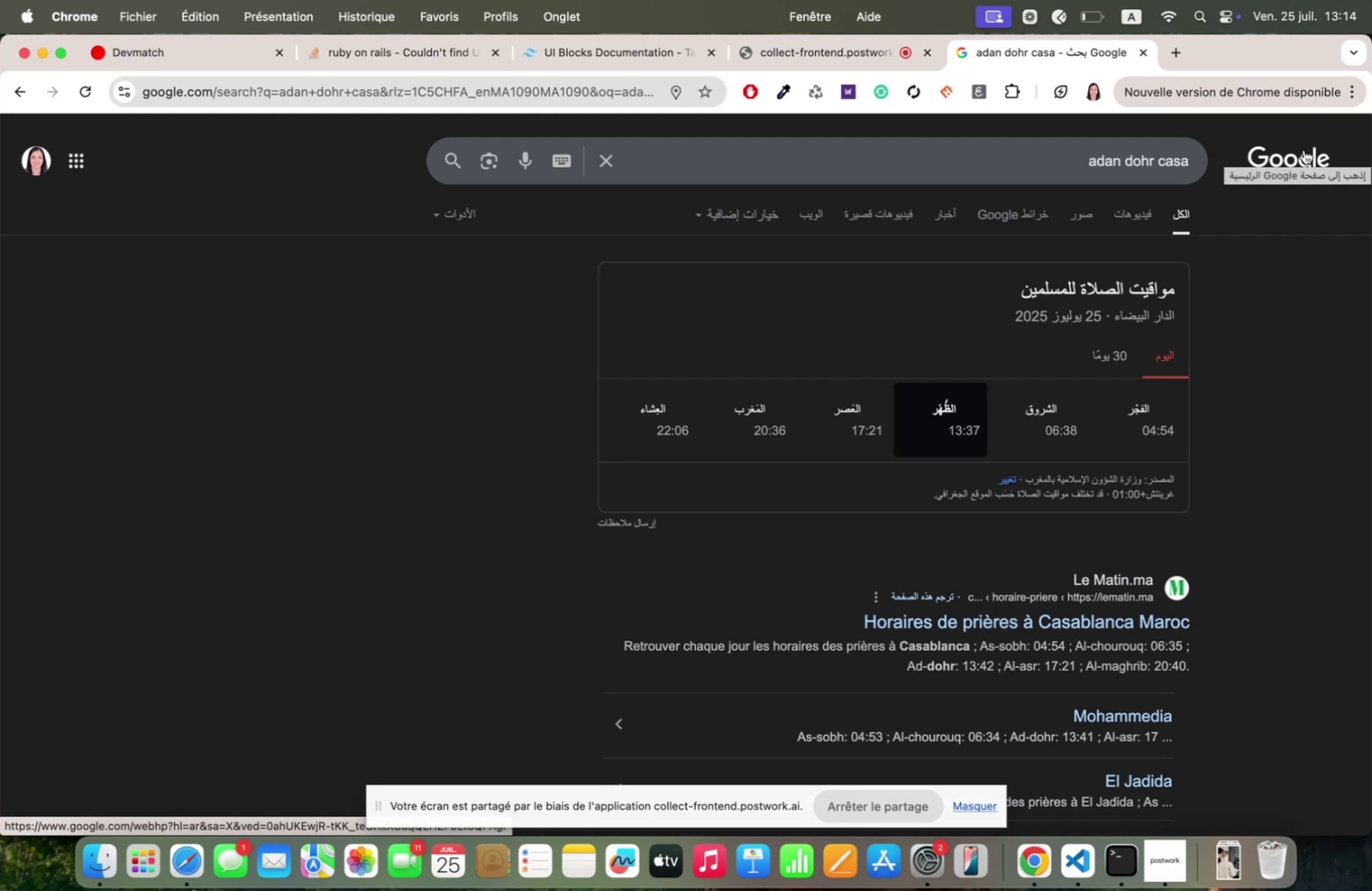 
wait(28.01)
 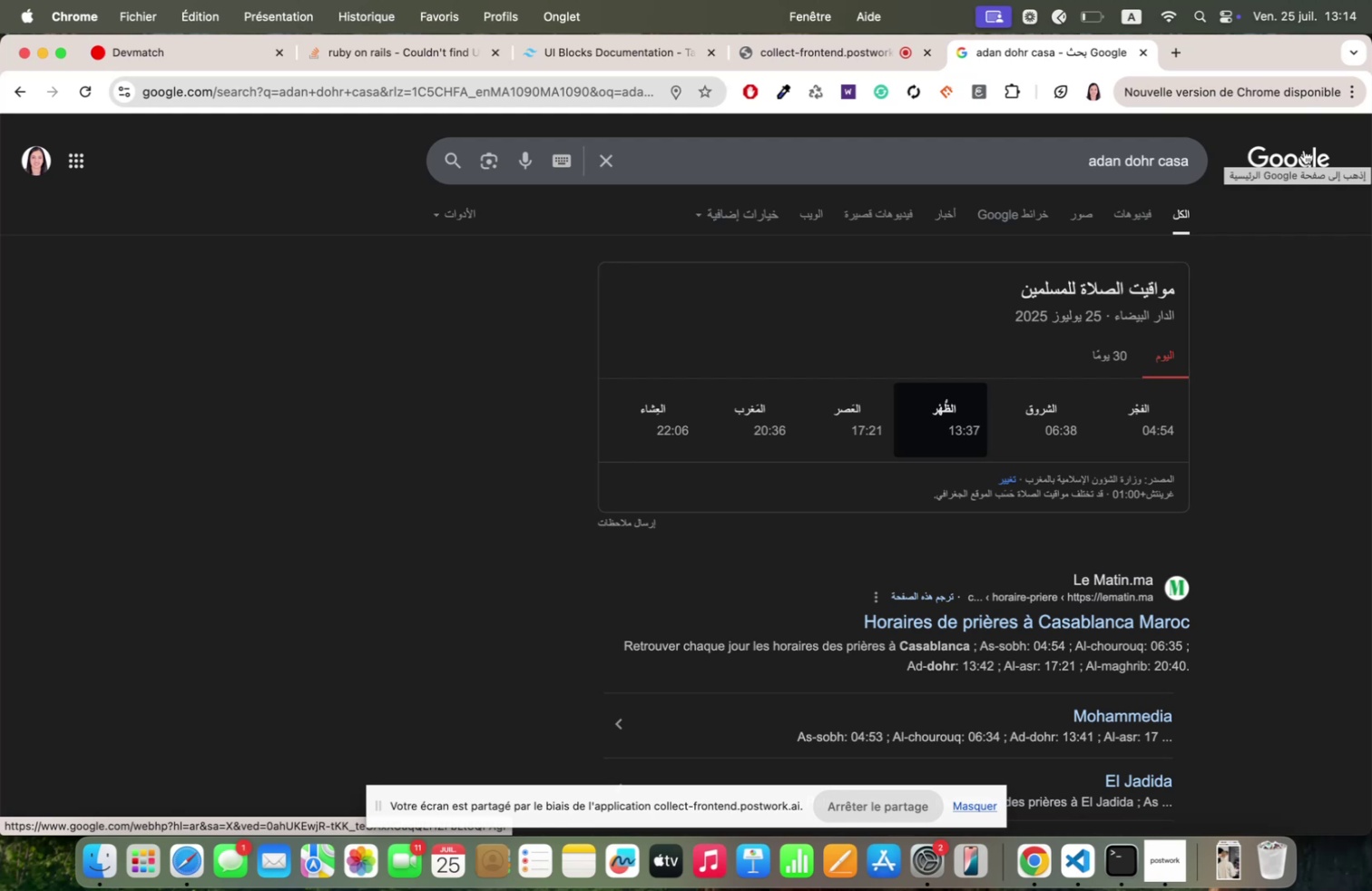 
left_click([1139, 54])
 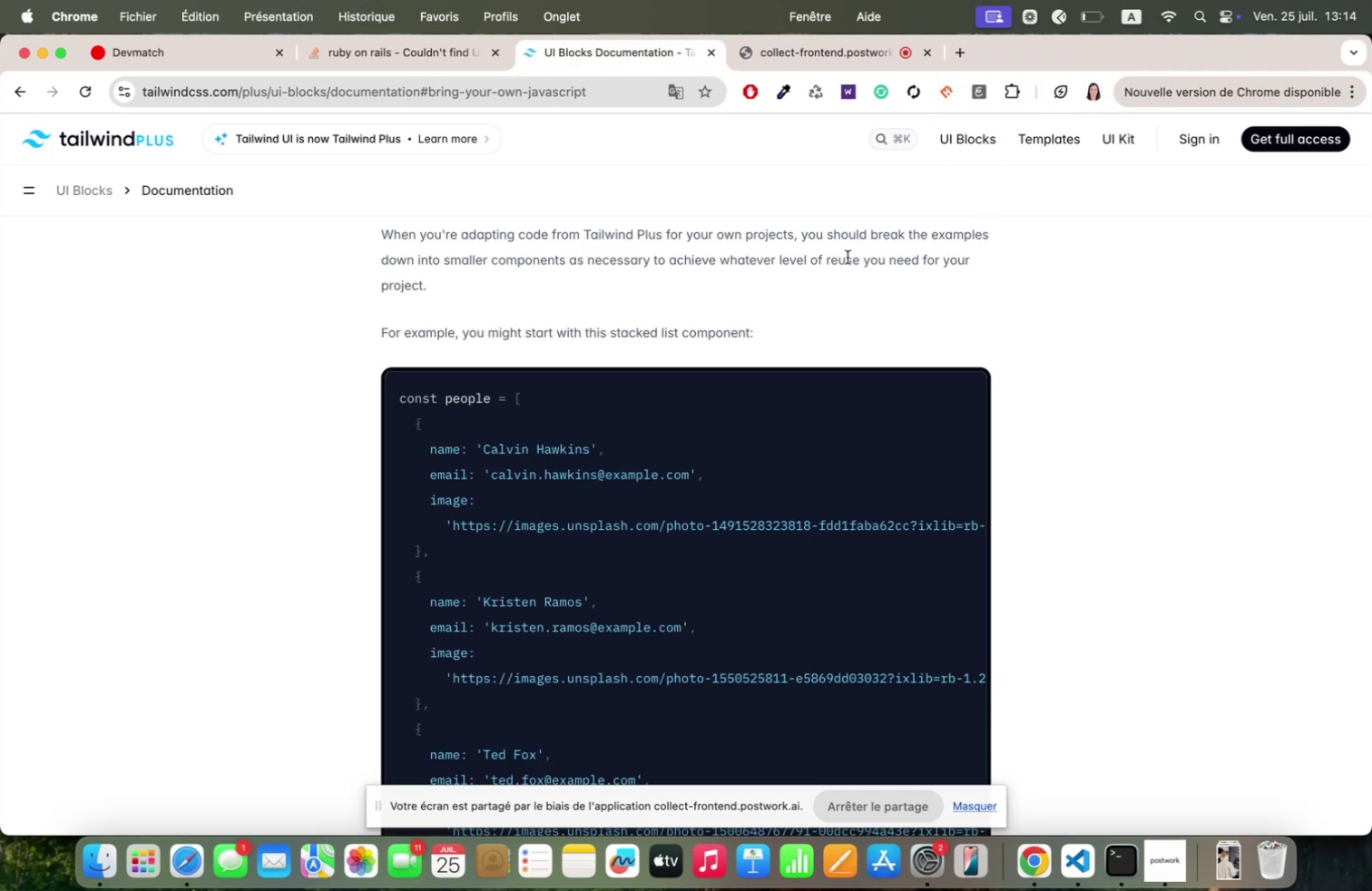 
scroll: coordinate [783, 225], scroll_direction: down, amount: 22.0
 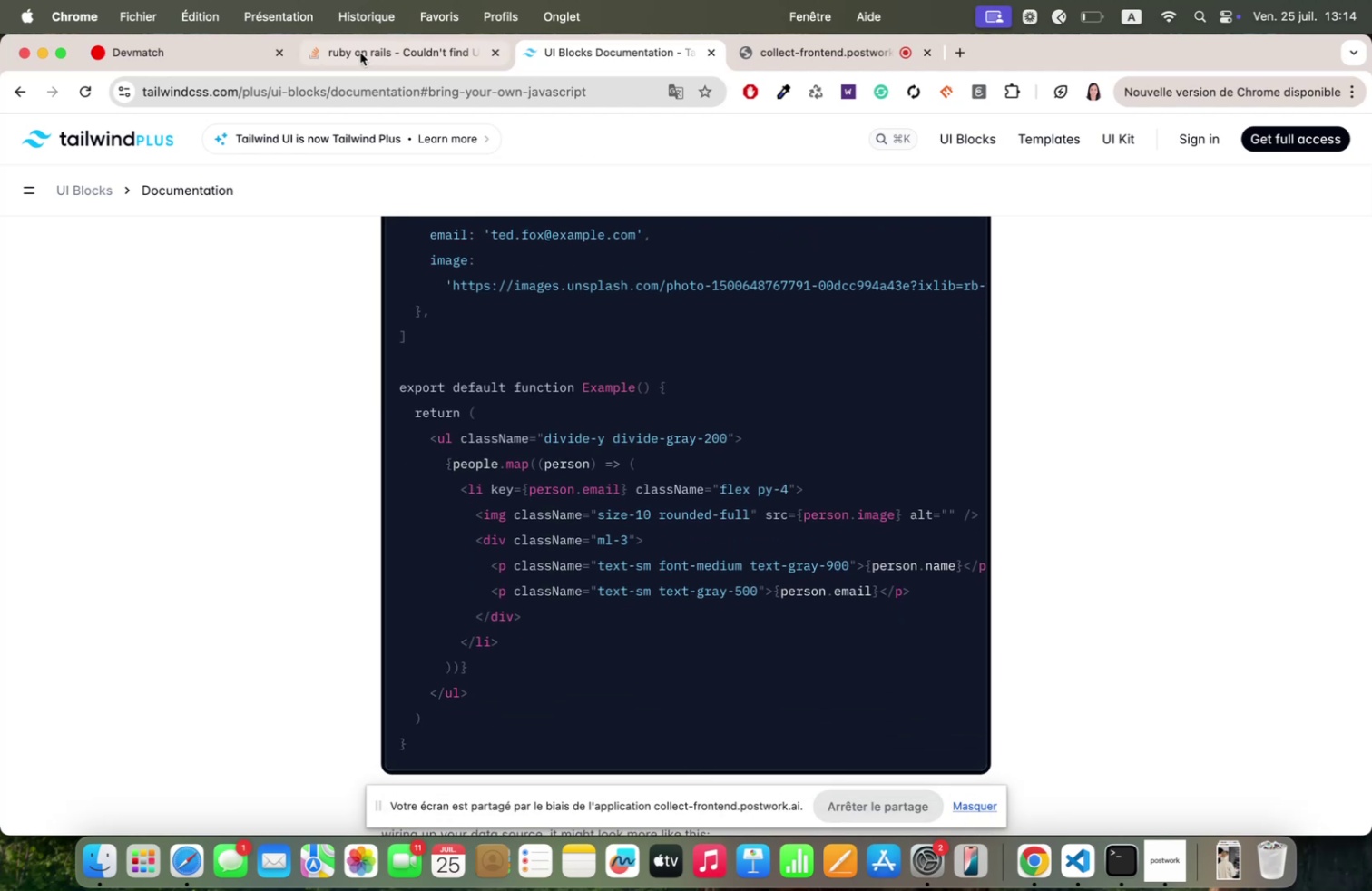 
mouse_move([150, 85])
 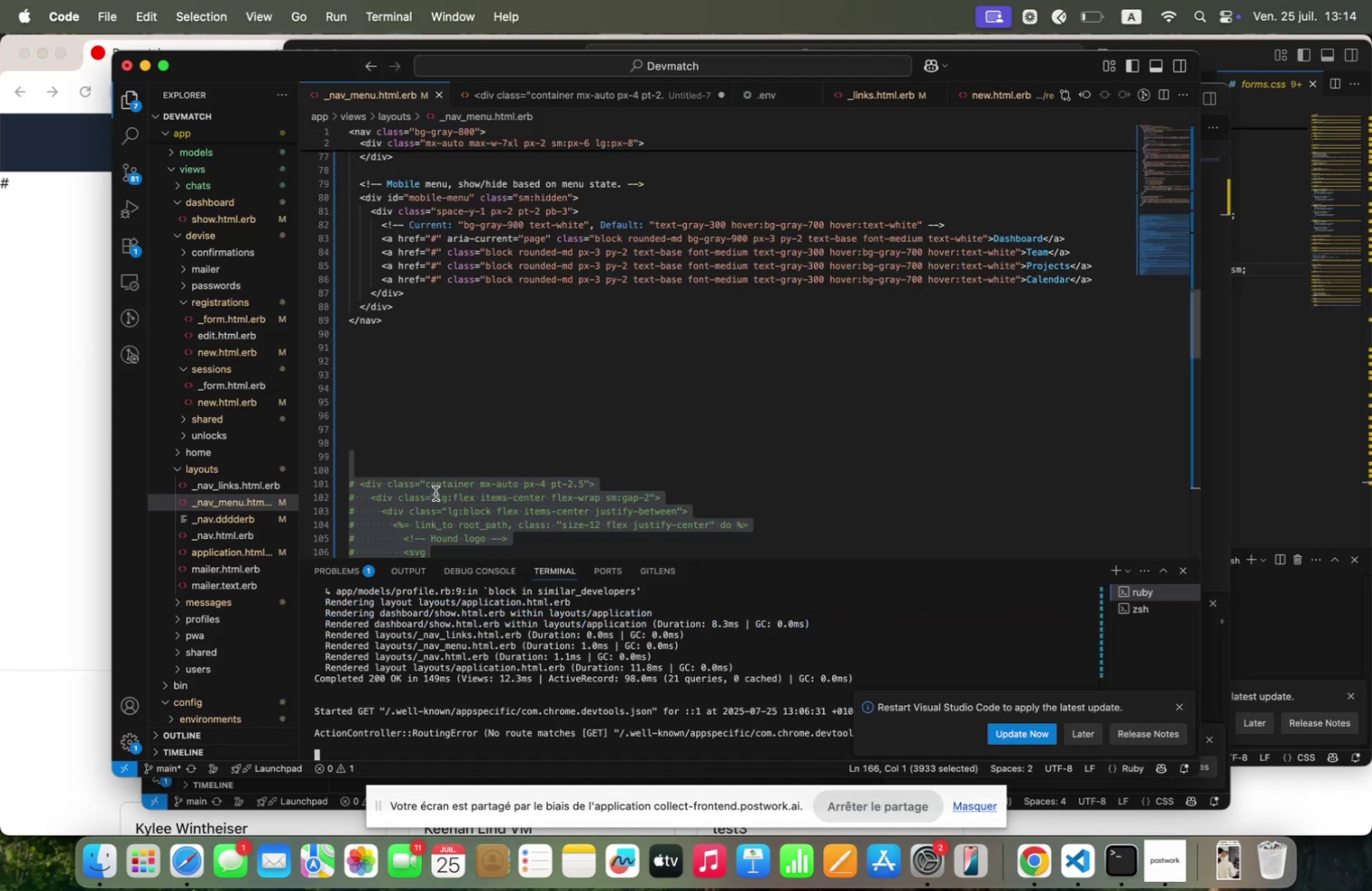 
key(Backspace)
 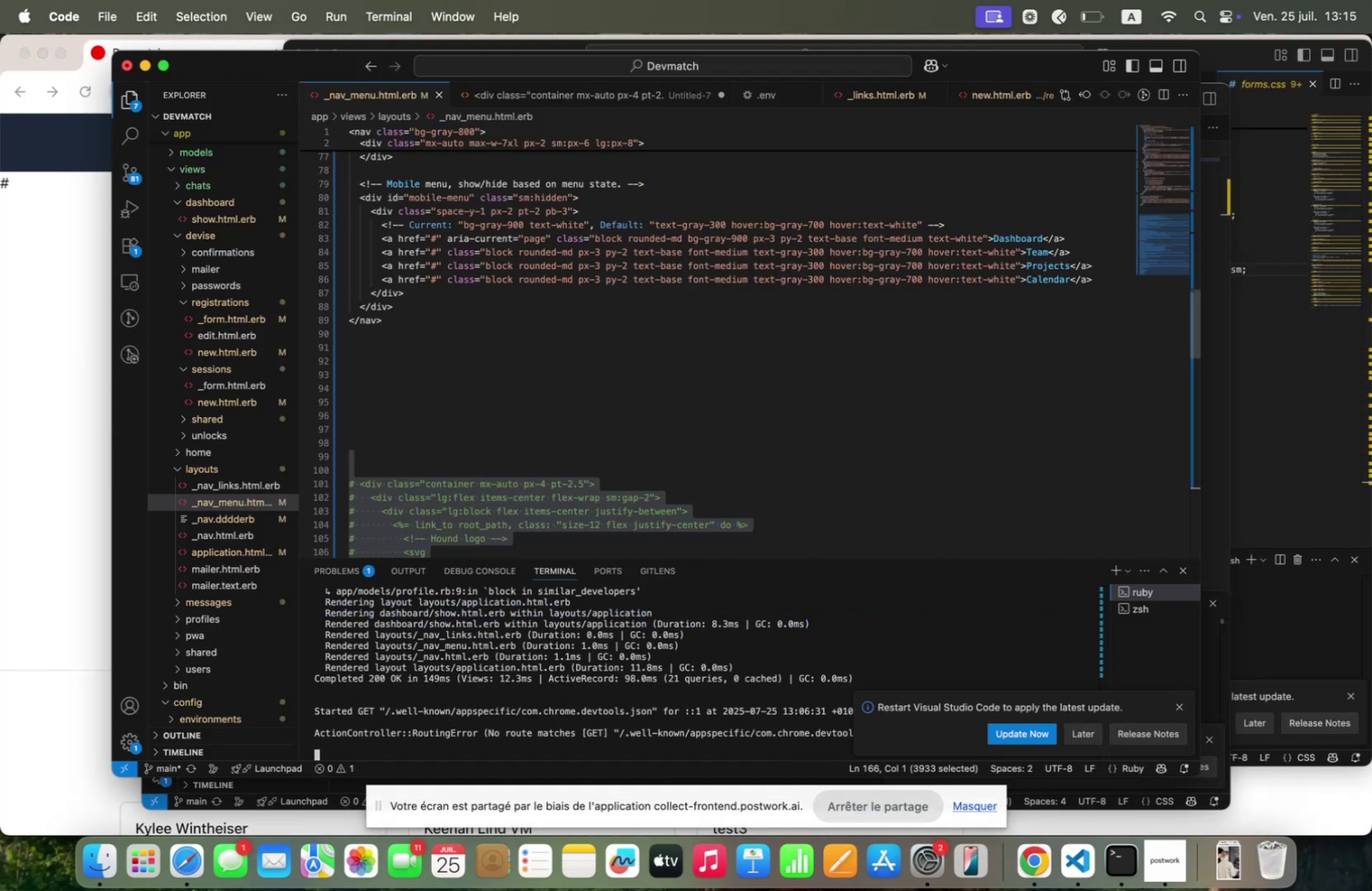 
scroll: coordinate [436, 484], scroll_direction: down, amount: 27.0
 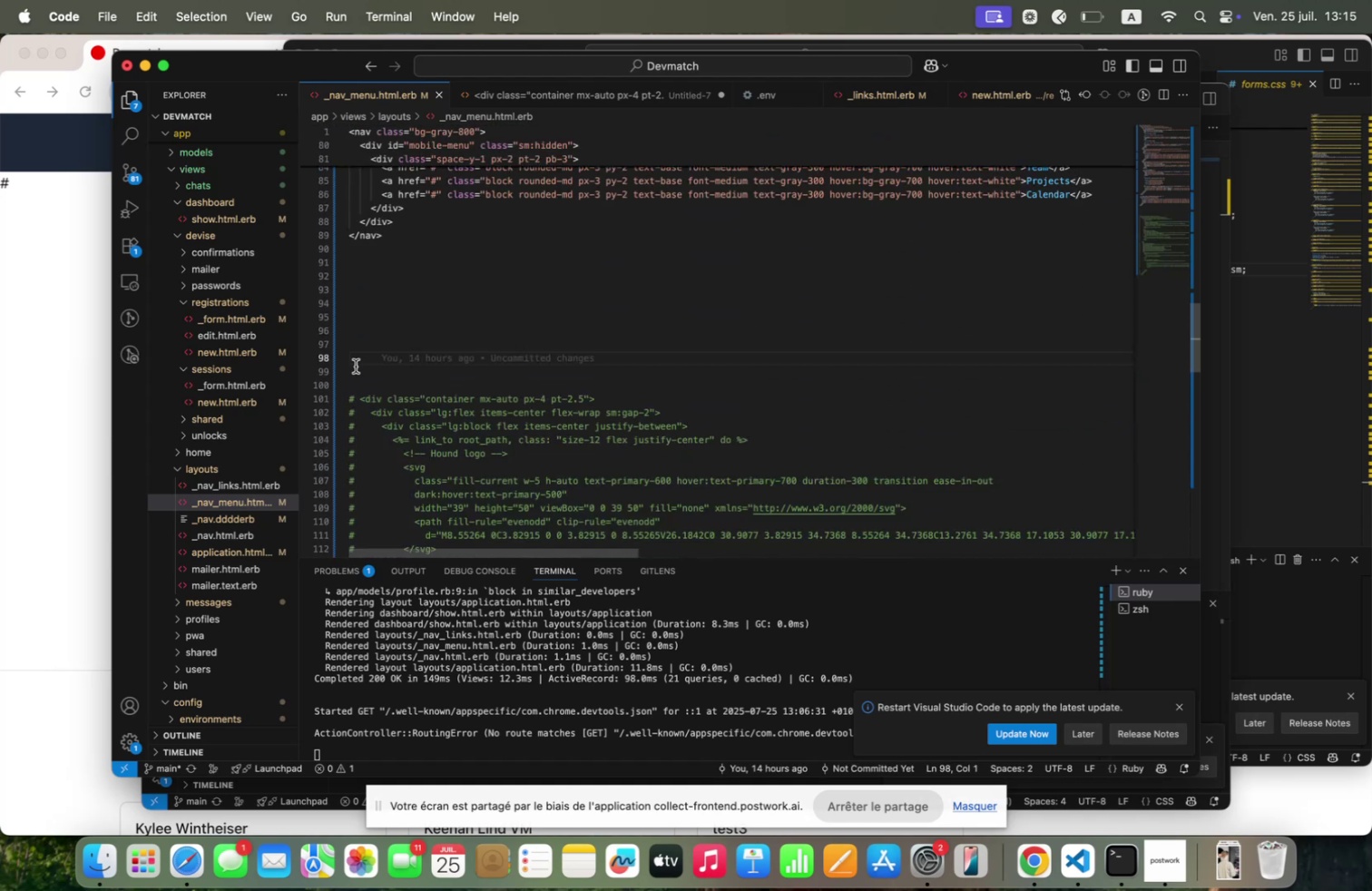 
left_click_drag(start_coordinate=[357, 366], to_coordinate=[396, 481])
 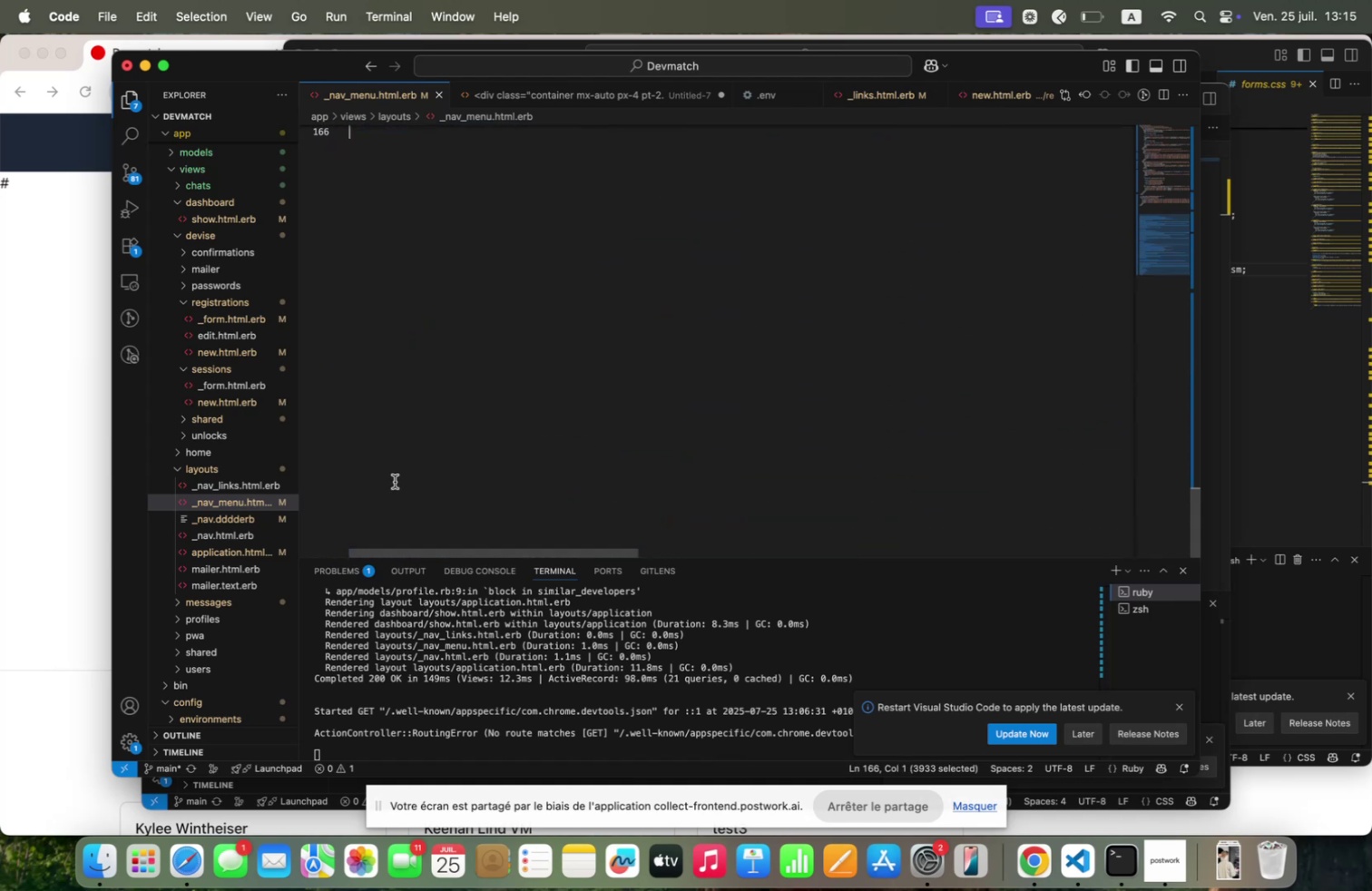 
scroll: coordinate [395, 481], scroll_direction: up, amount: 23.0
 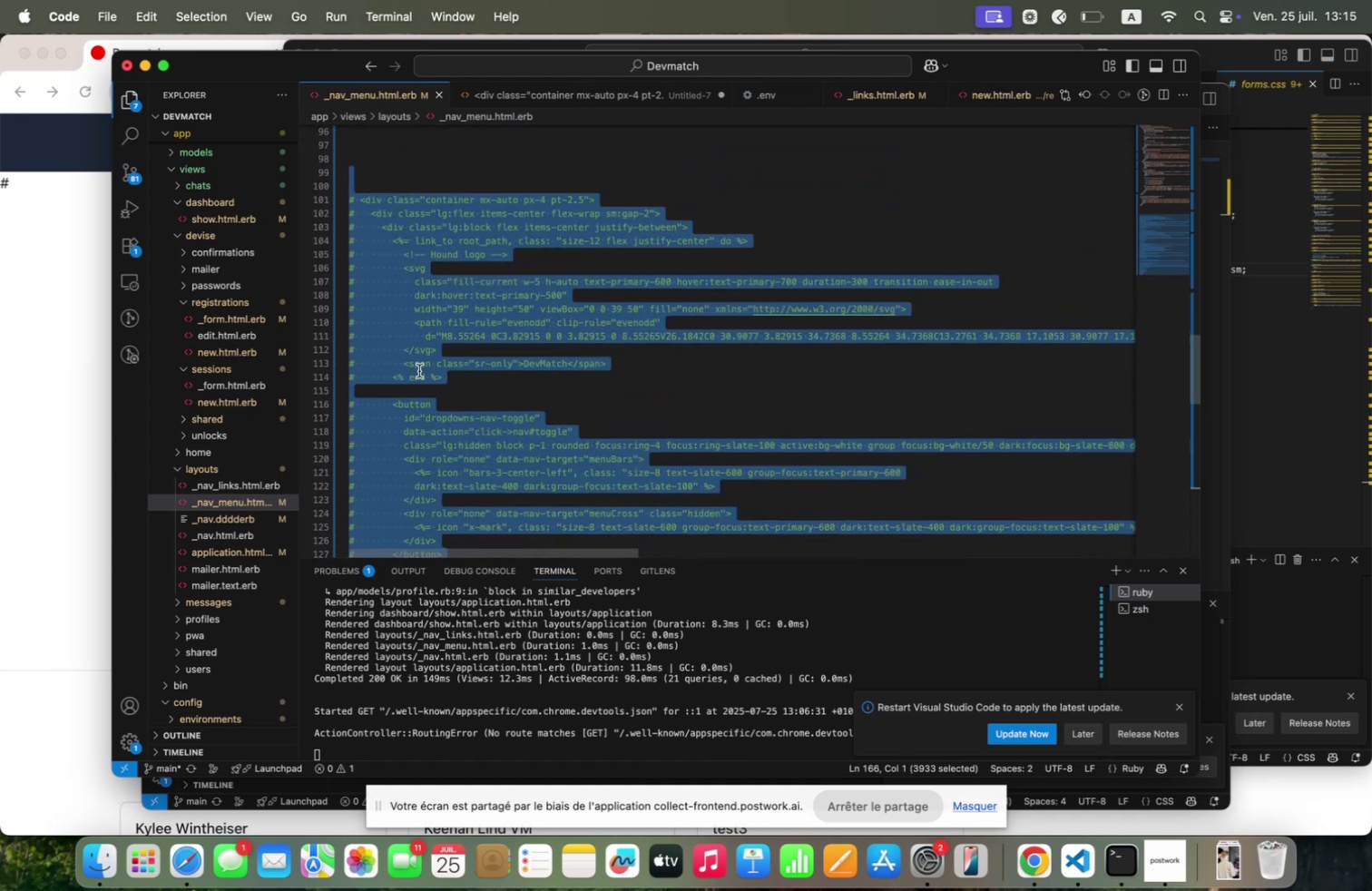 
key(Backspace)
 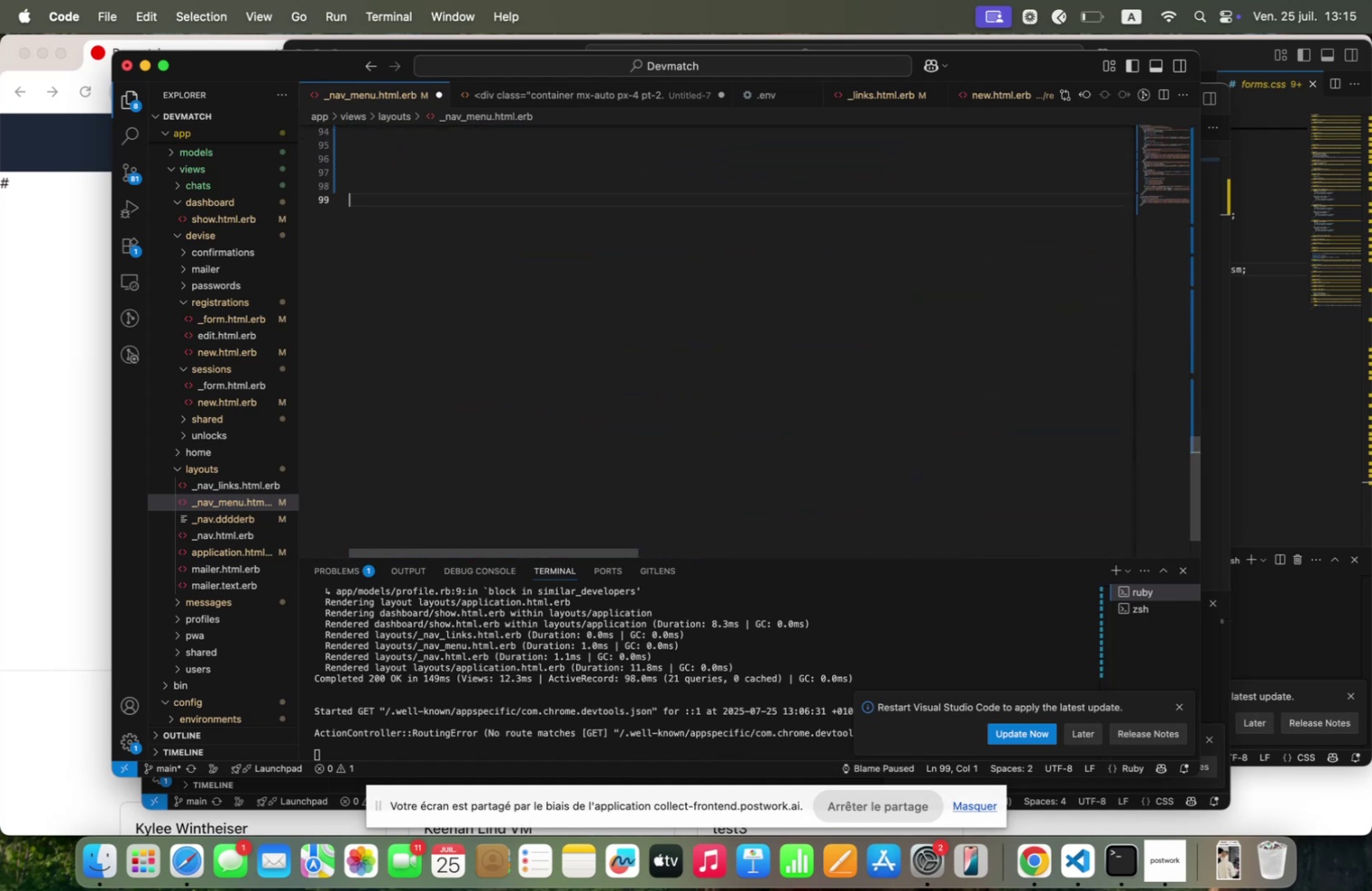 
key(Backspace)
 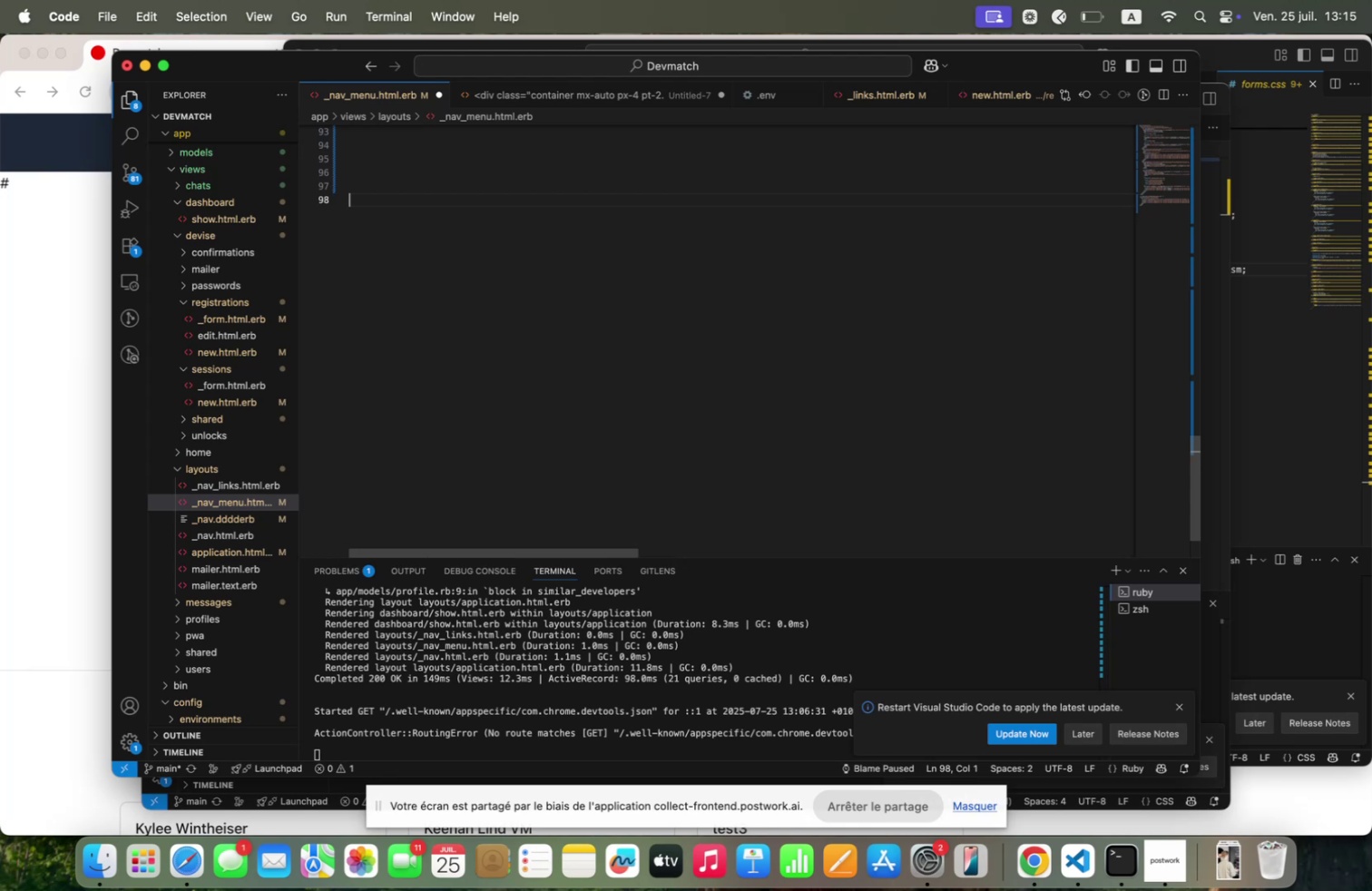 
key(Backspace)
 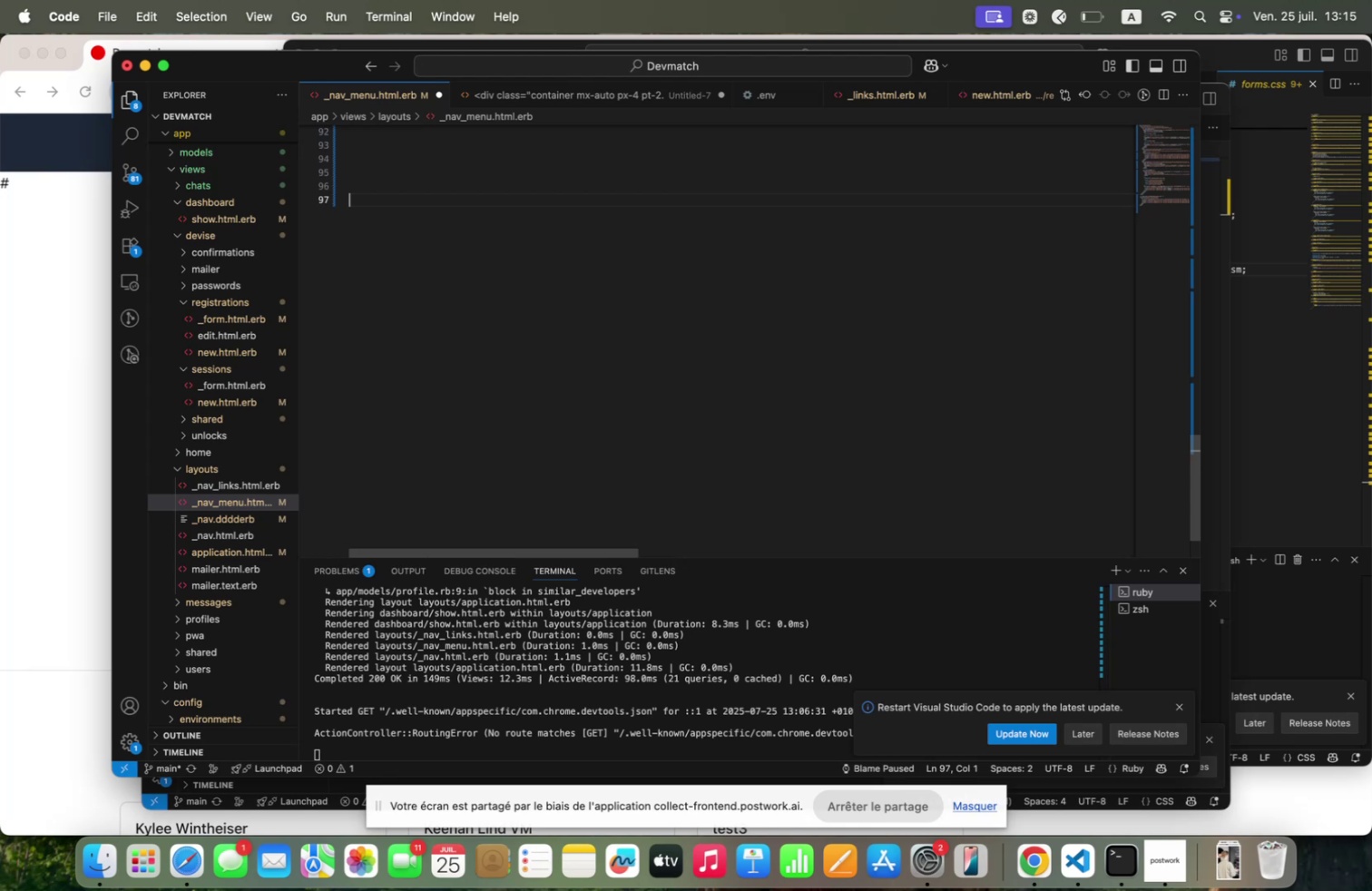 
key(Backspace)
 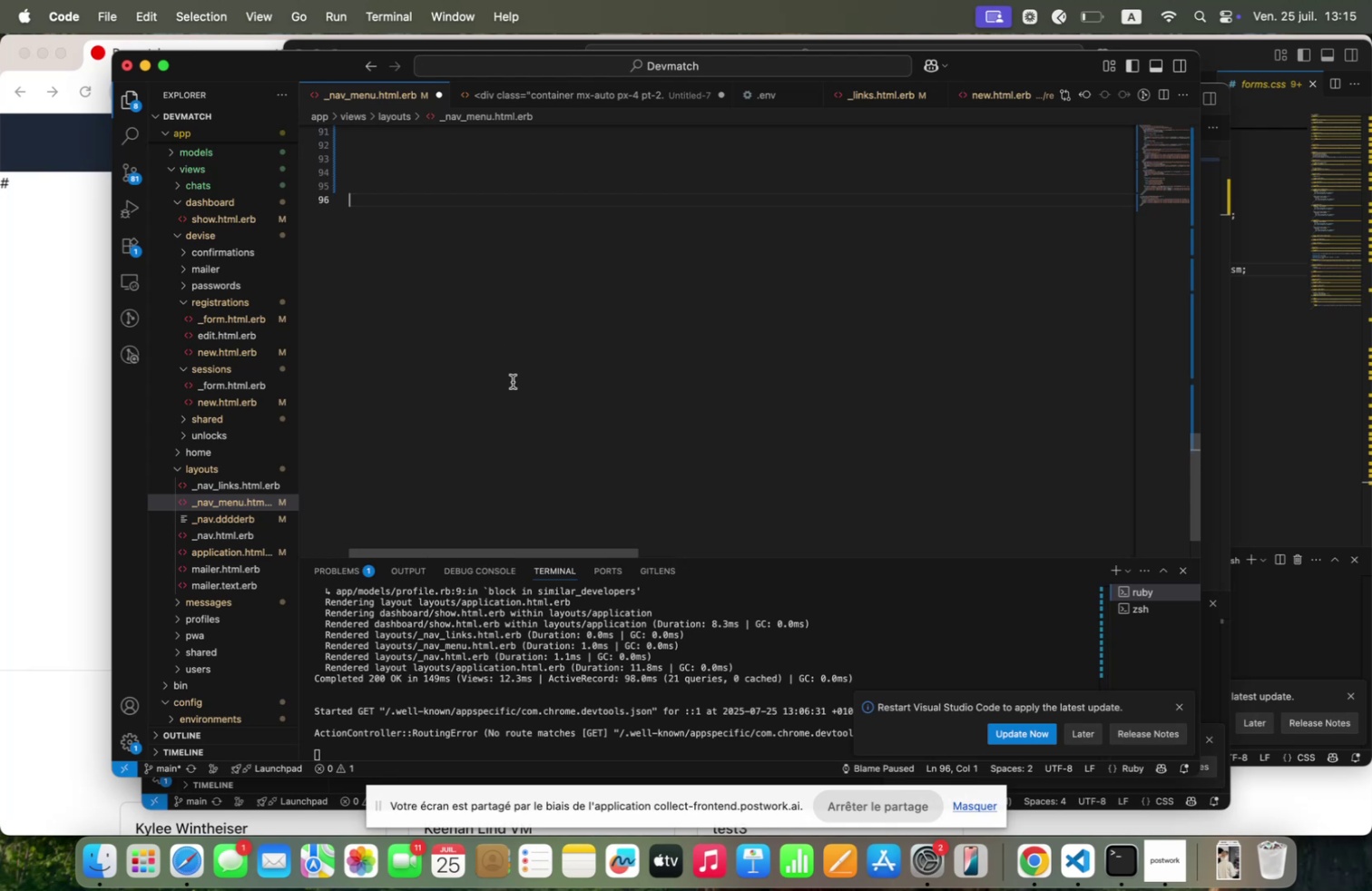 
scroll: coordinate [507, 382], scroll_direction: up, amount: 7.0
 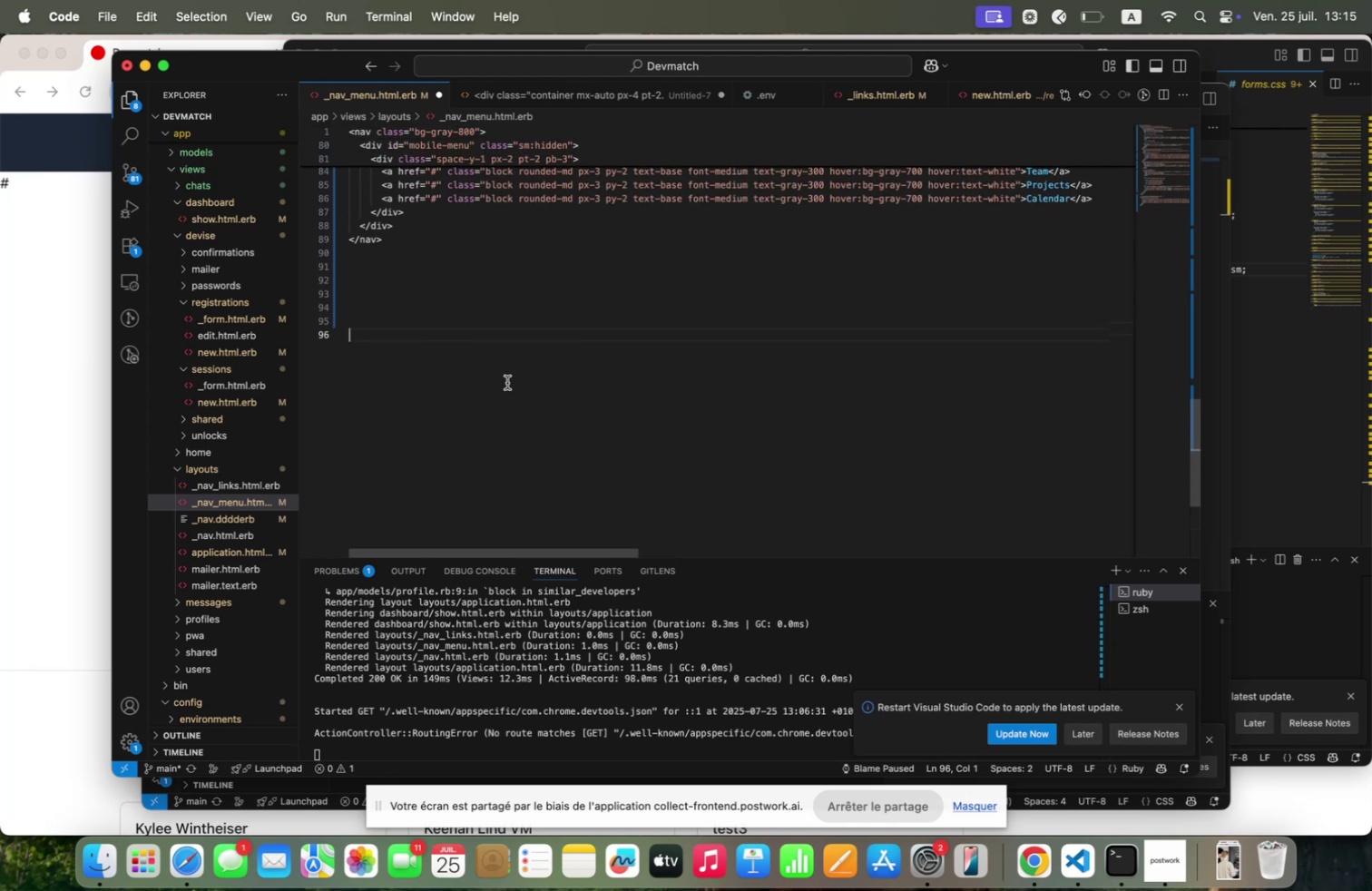 
key(Backspace)
 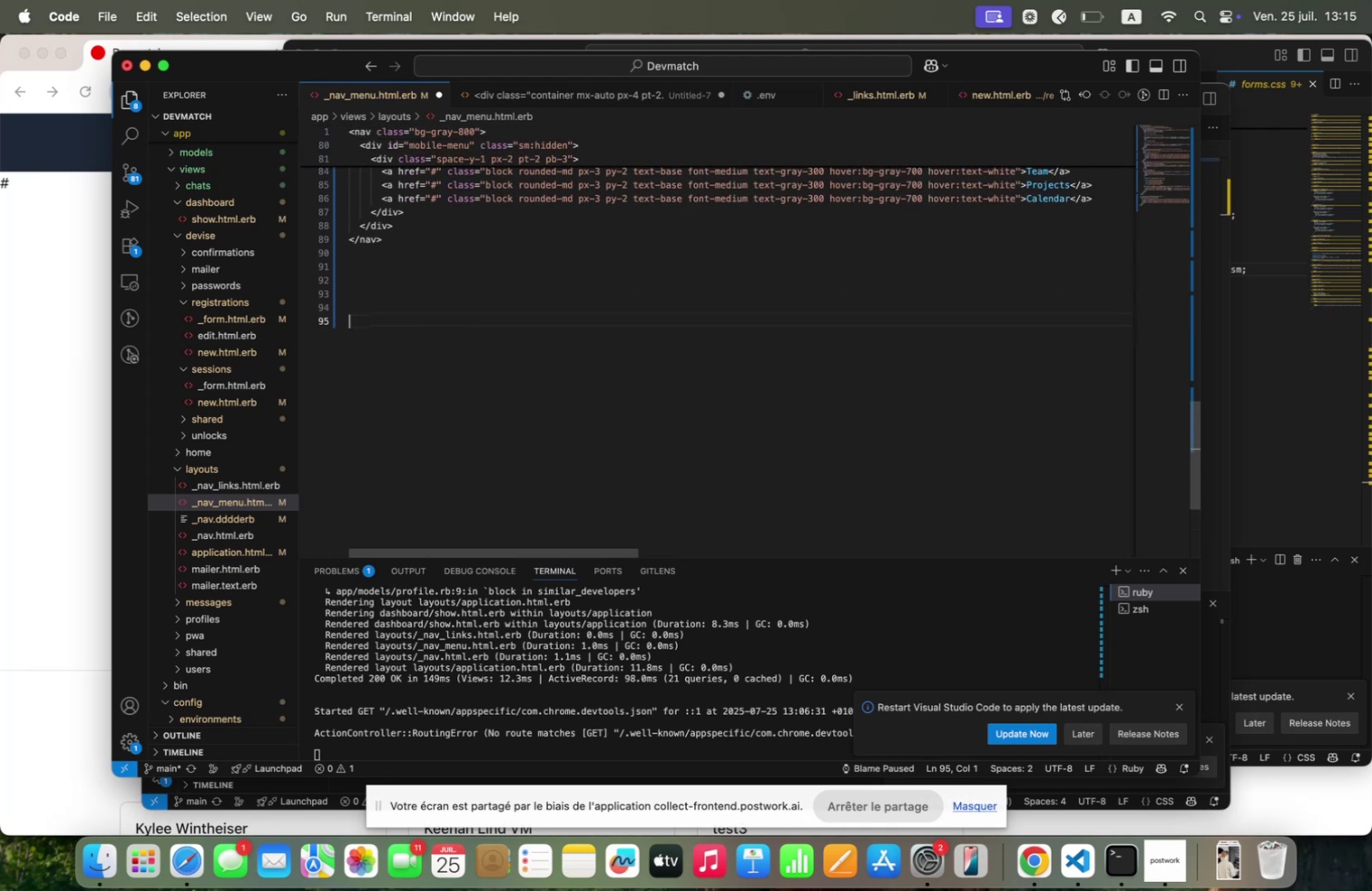 
key(Backspace)
 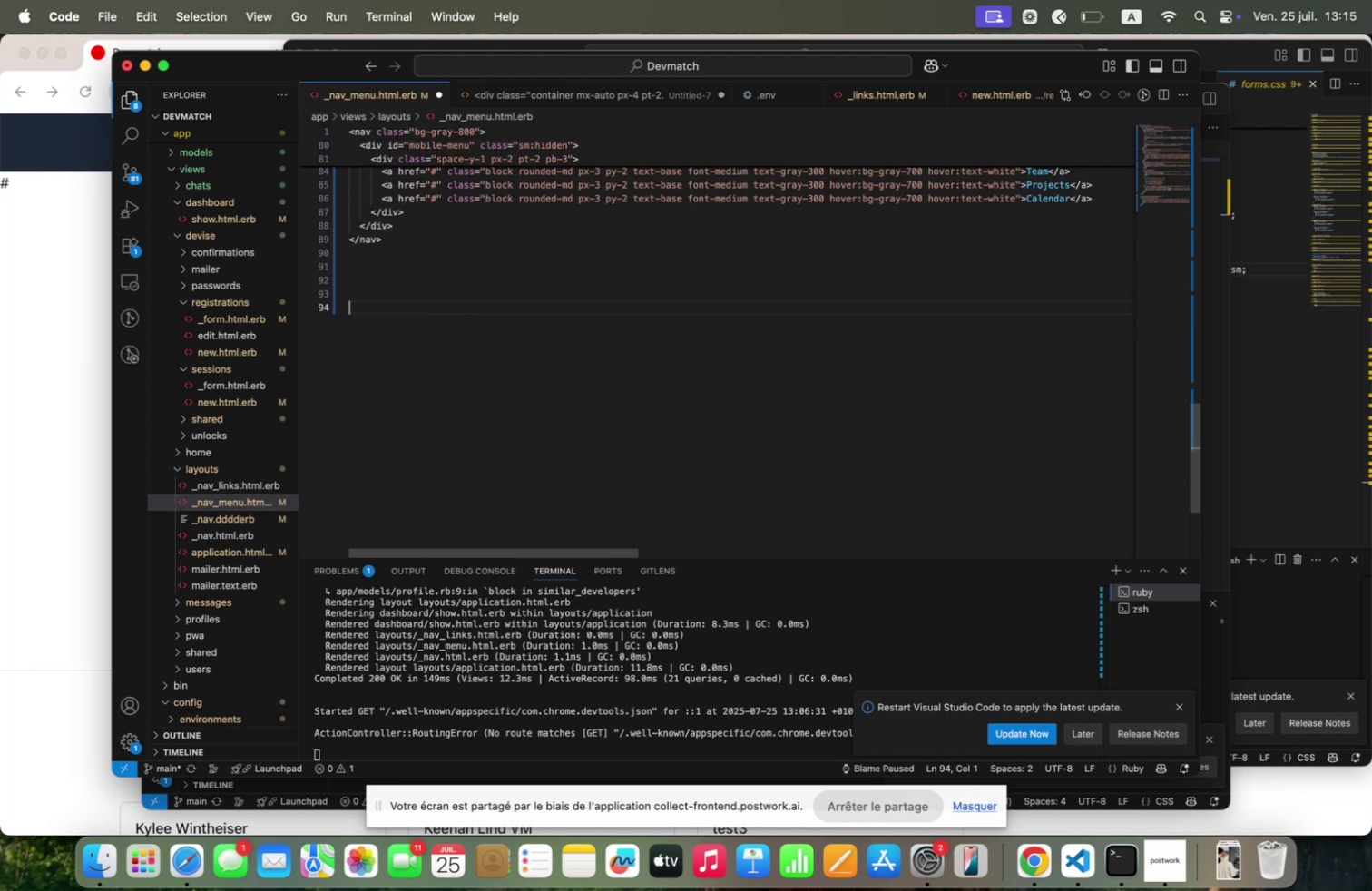 
key(Backspace)
 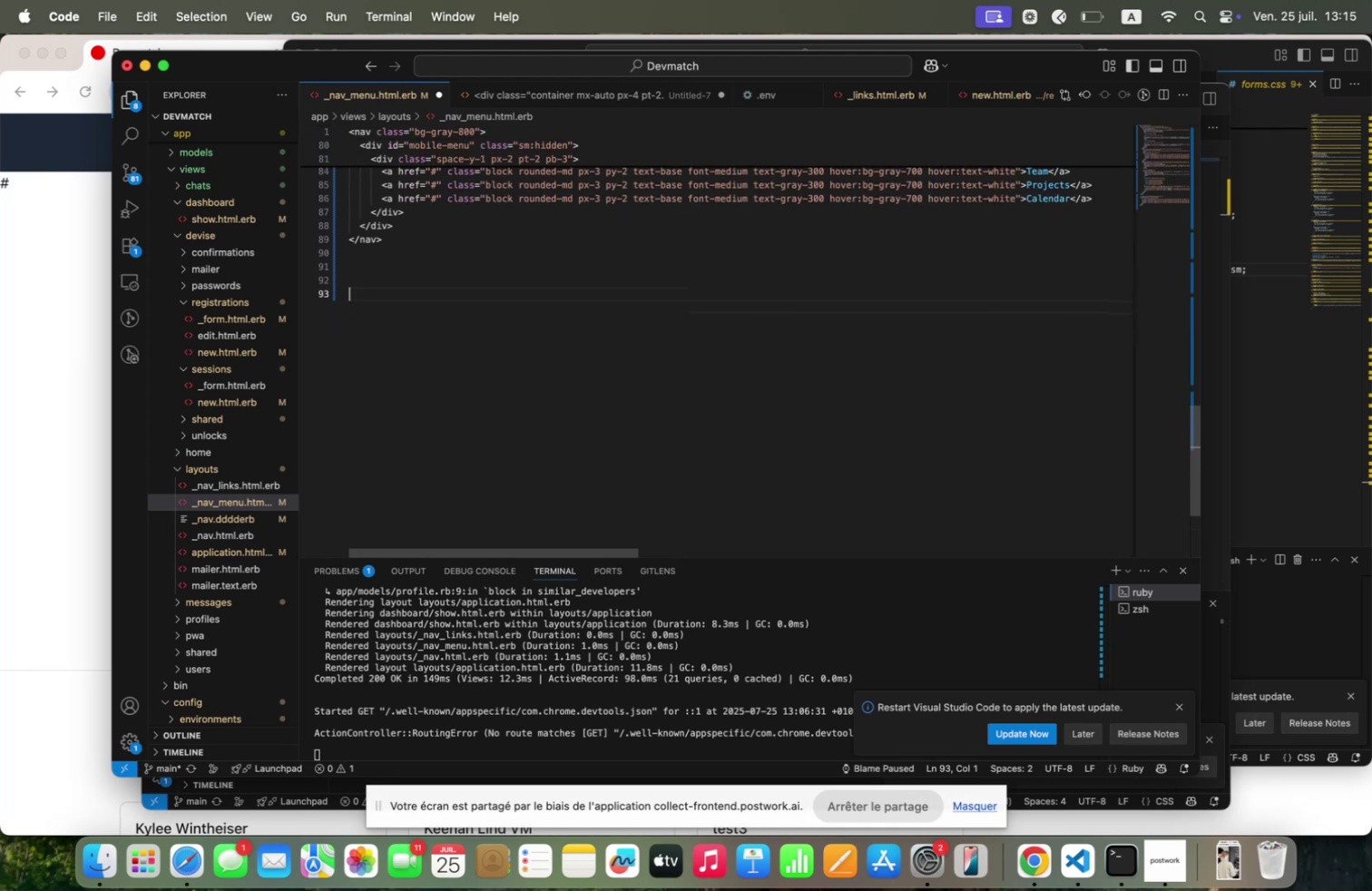 
key(Backspace)
 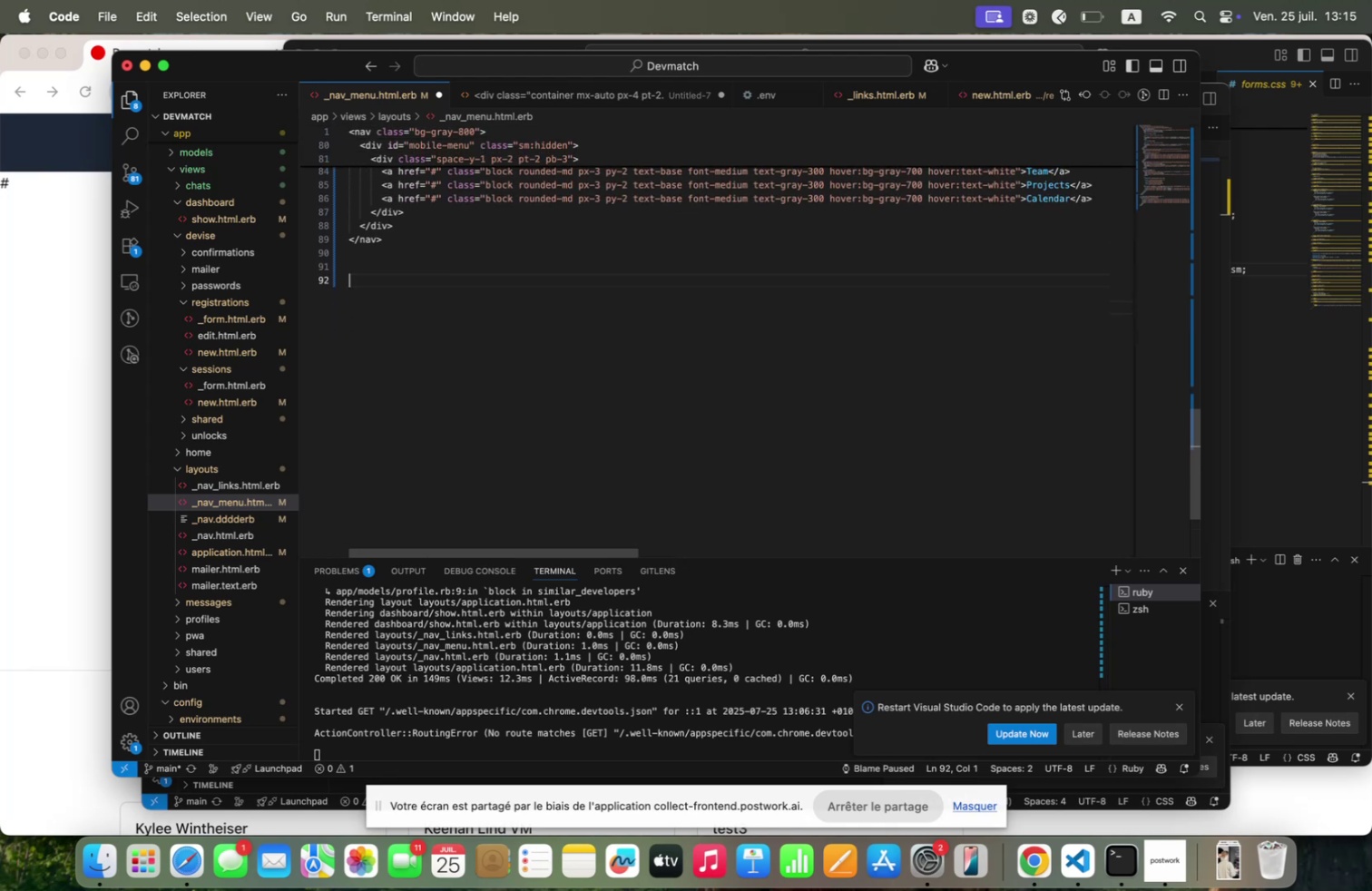 
key(Backspace)
 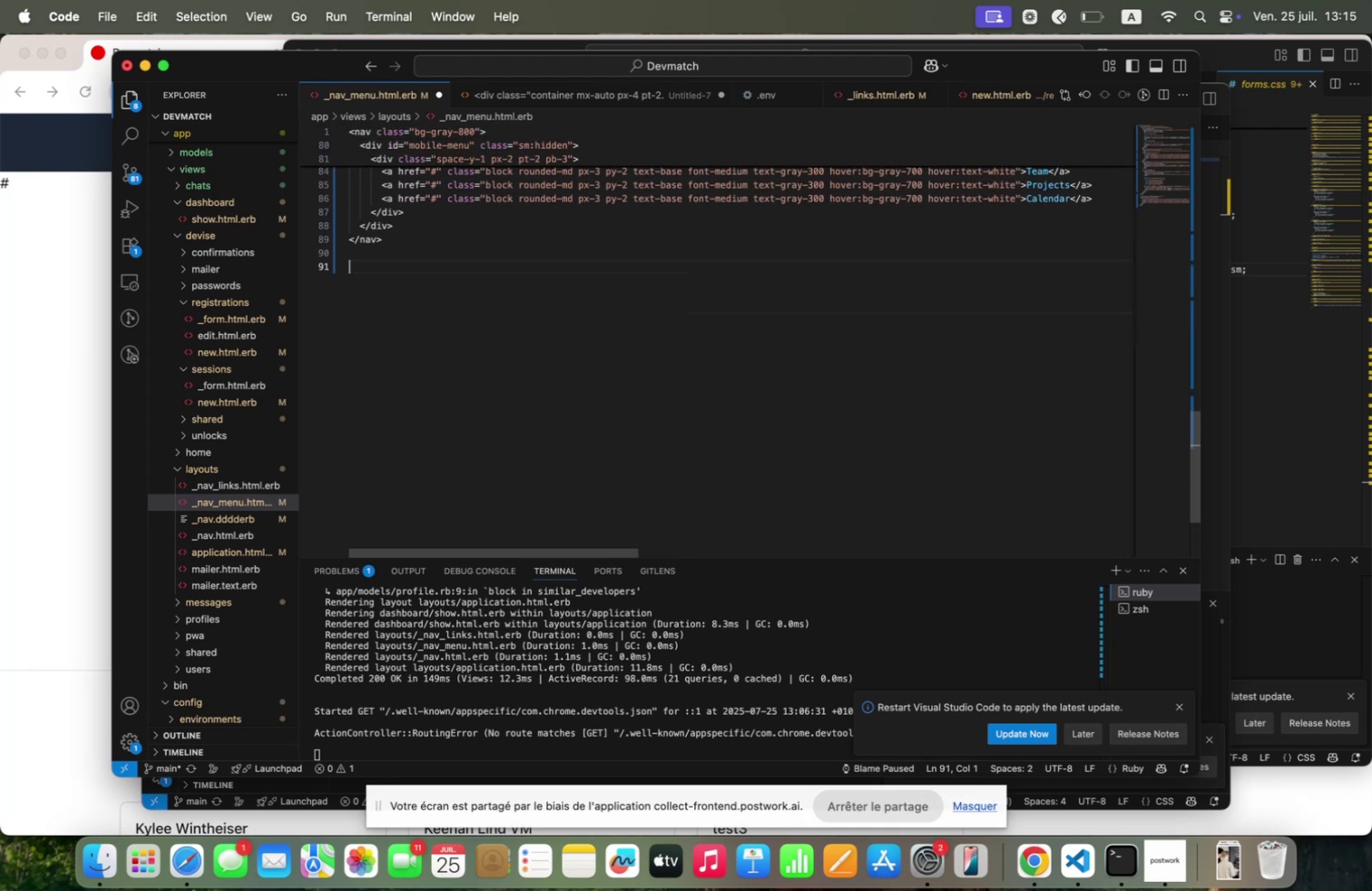 
key(Backspace)
 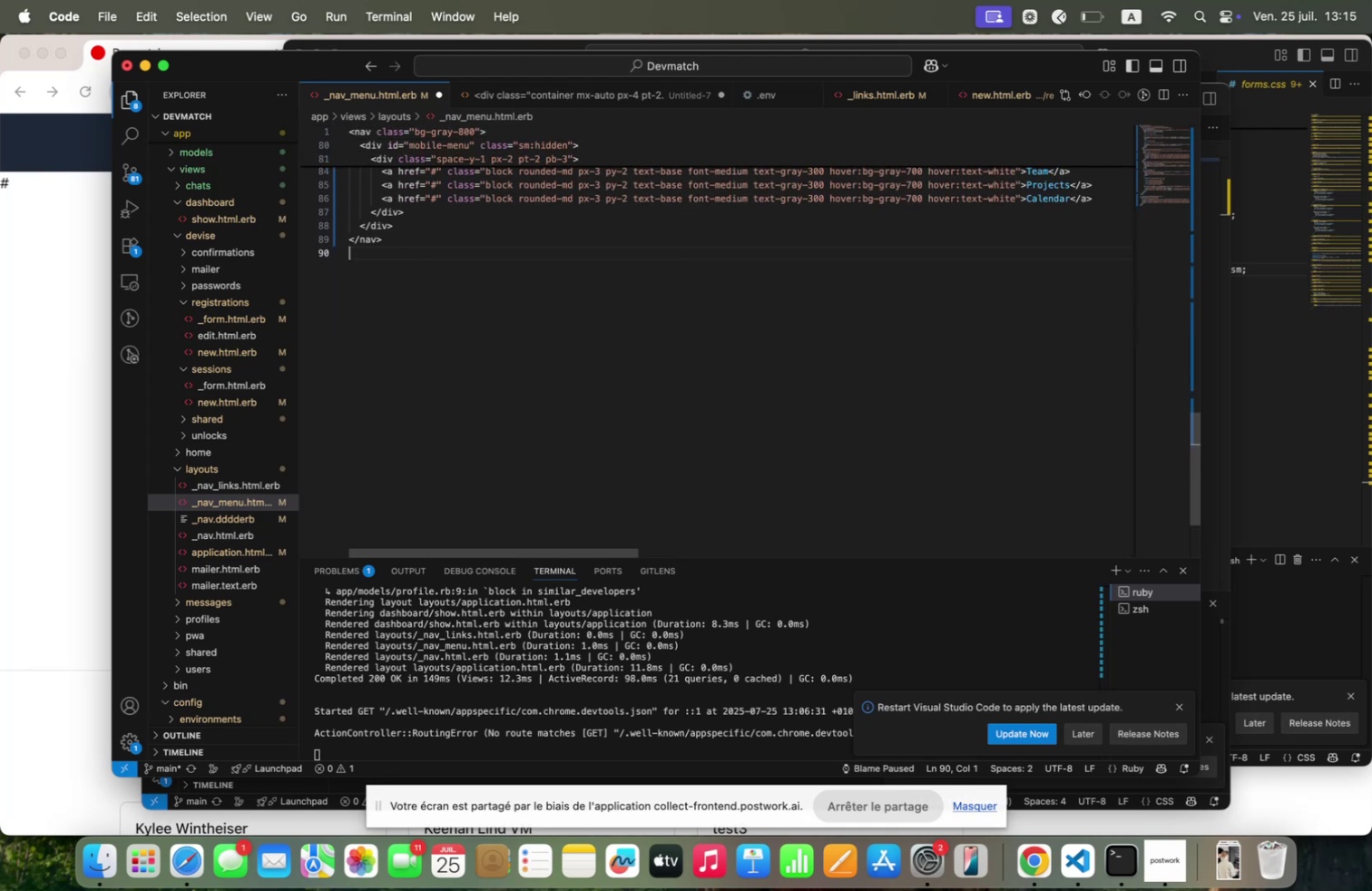 
key(Backspace)
 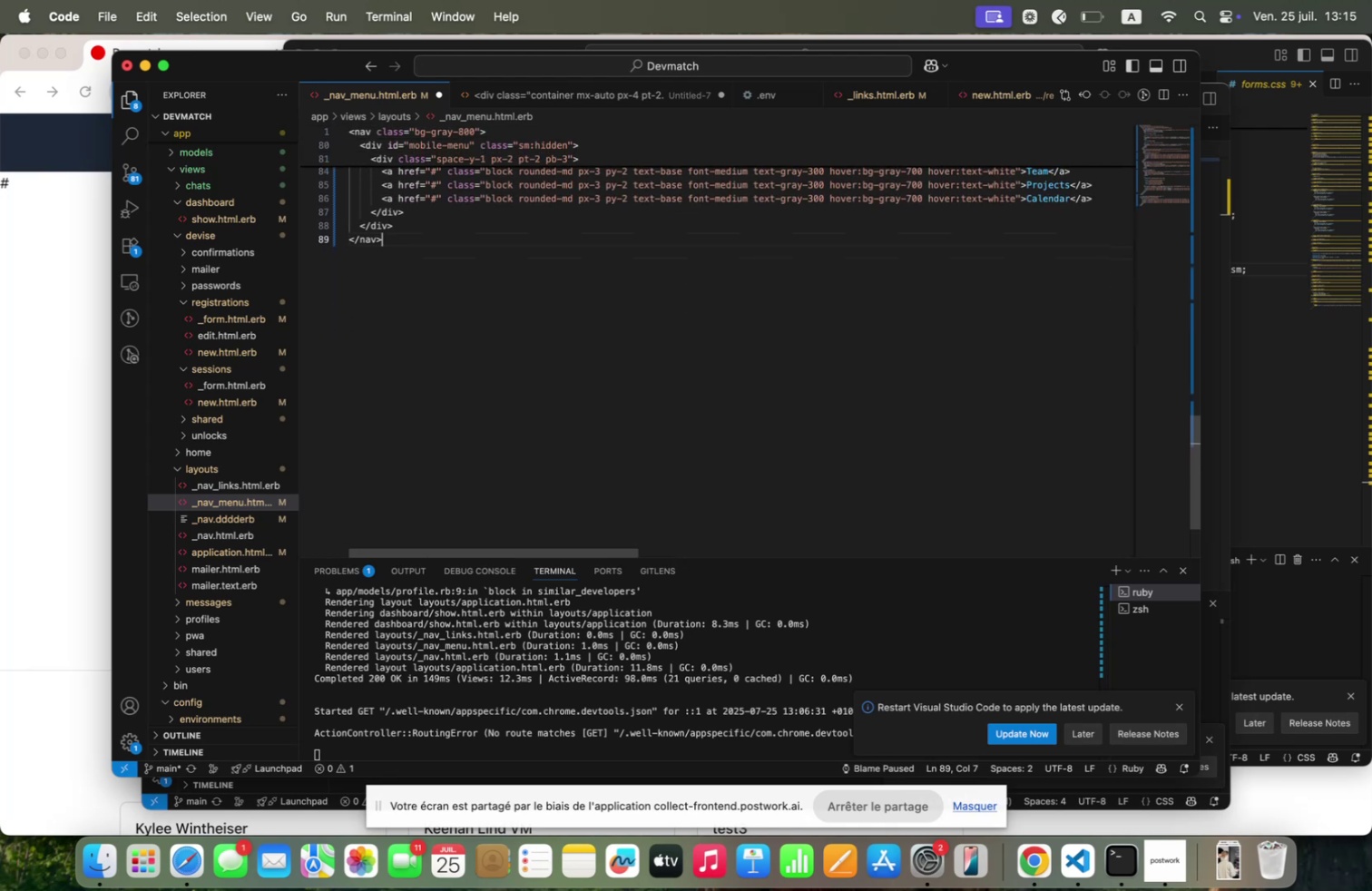 
key(Meta+S)
 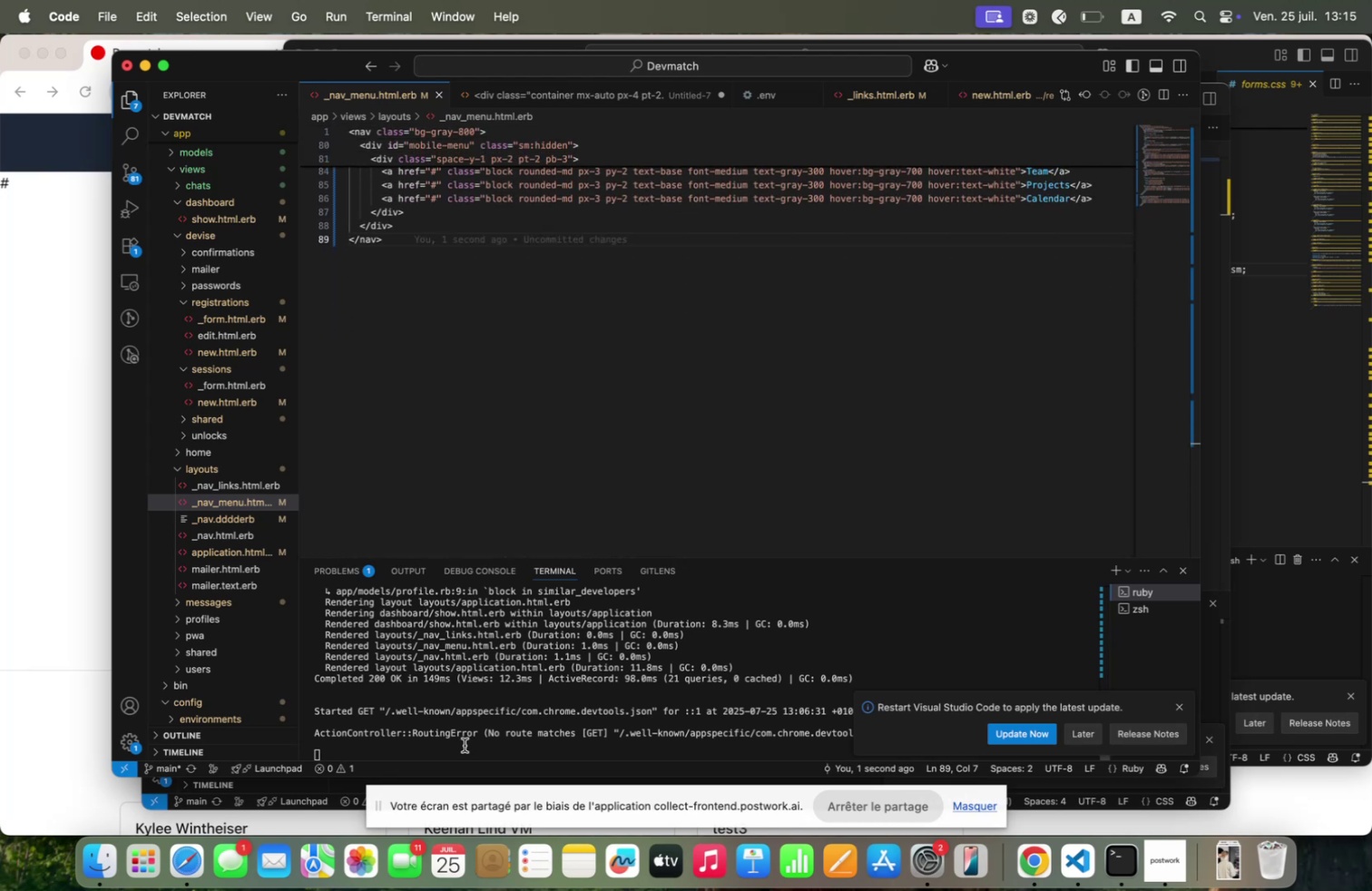 
wait(9.54)
 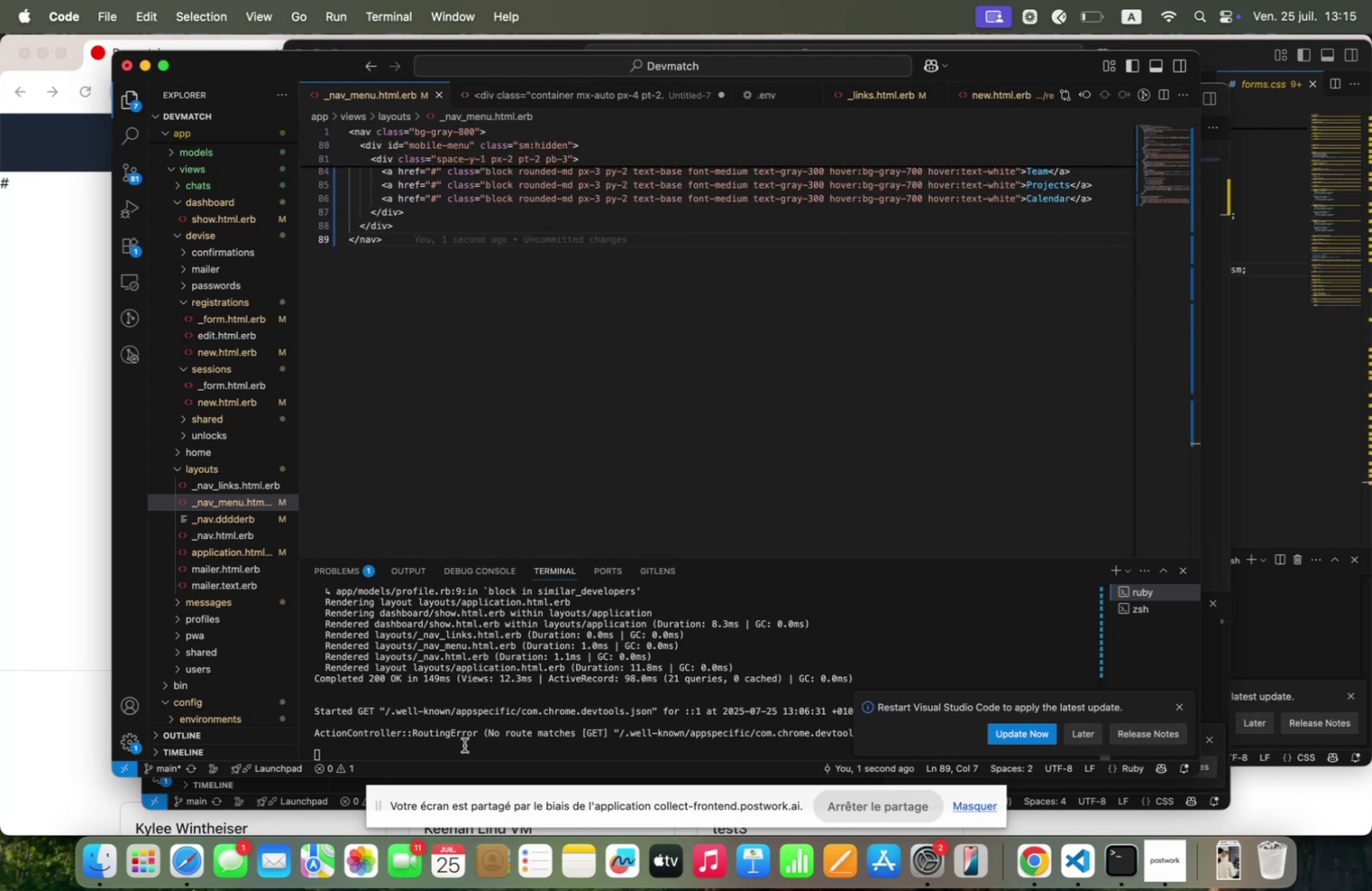 
left_click([465, 744])
 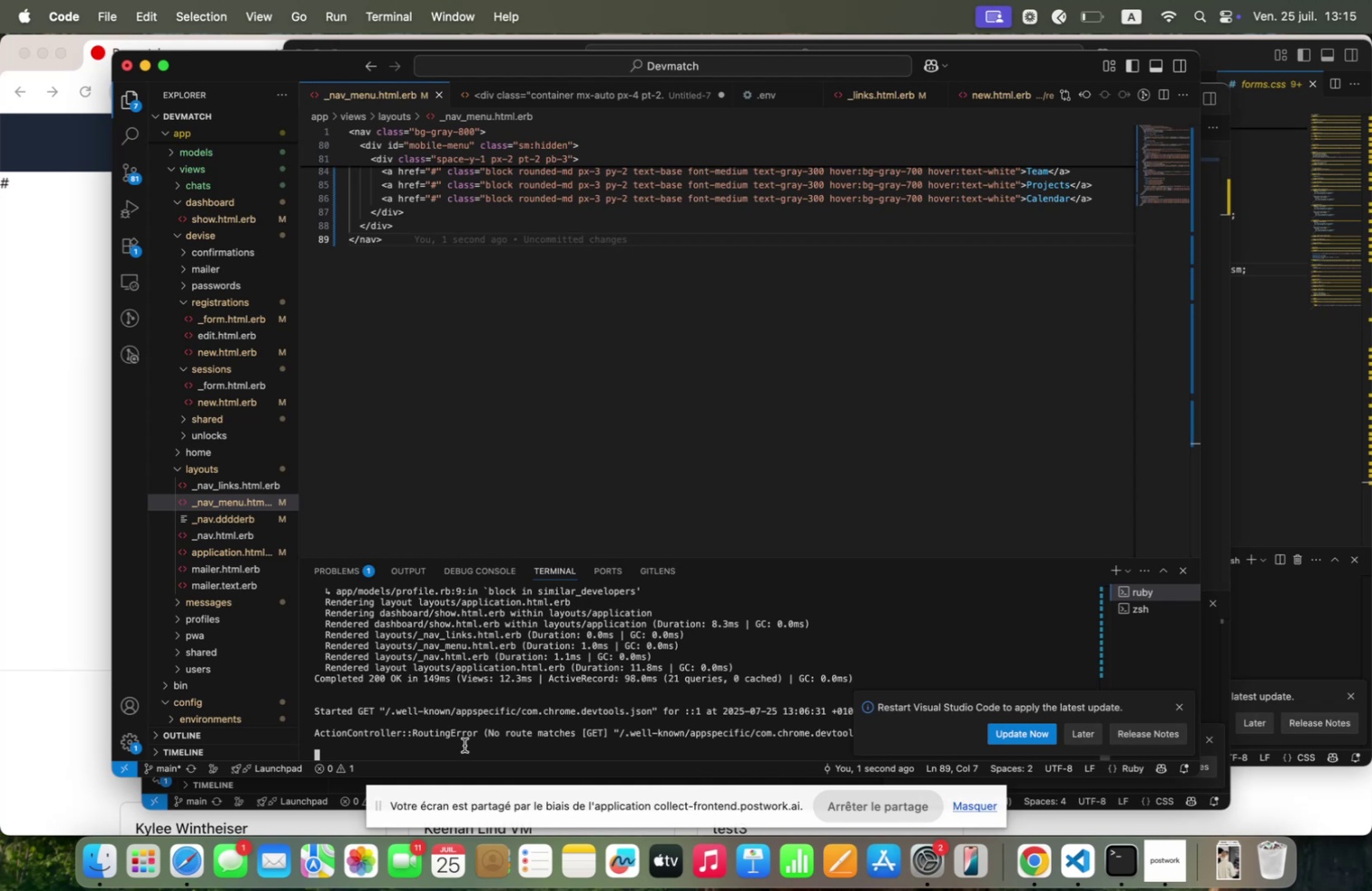 
key(Control+C)
 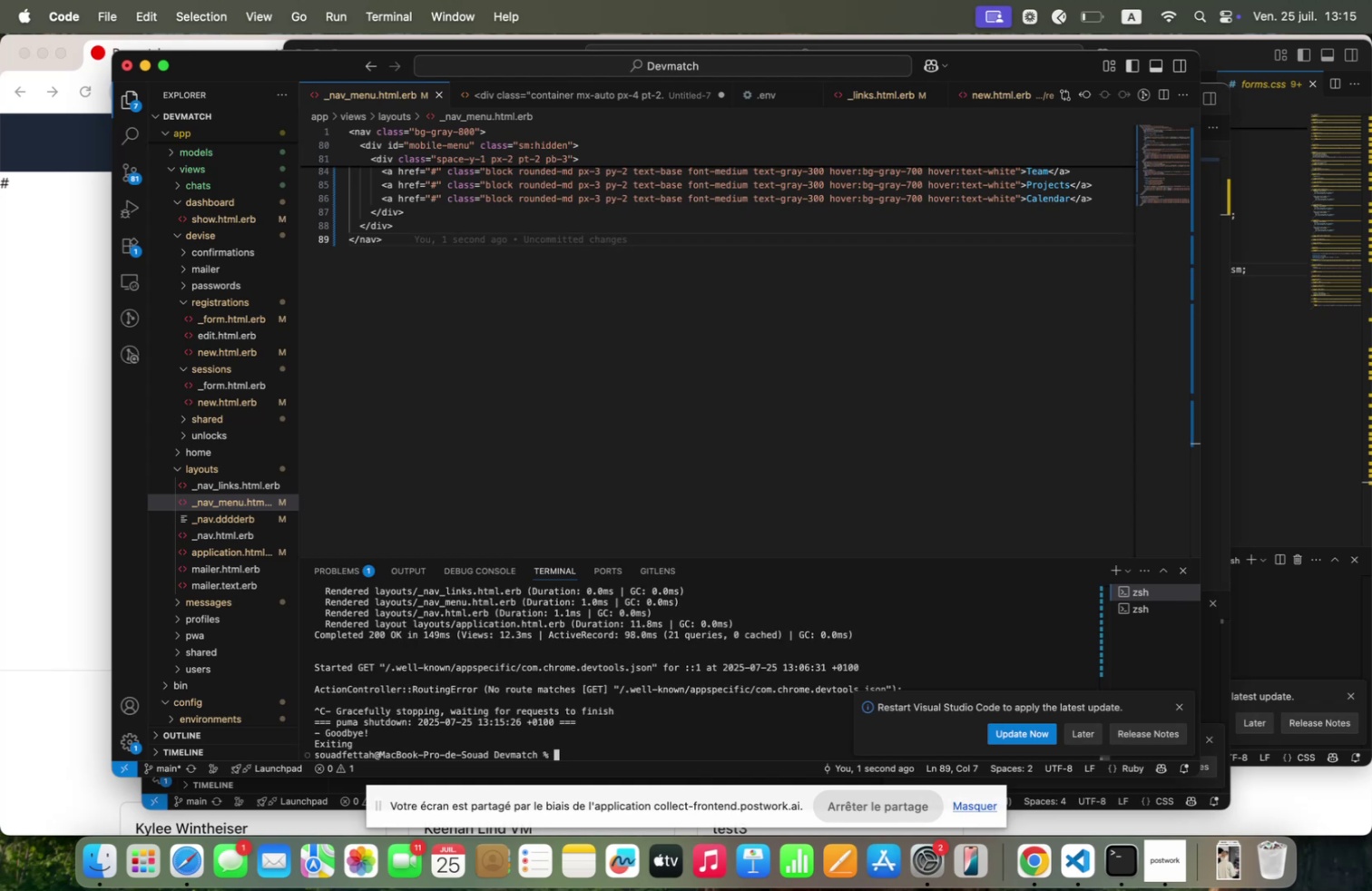 
key(ArrowUp)
 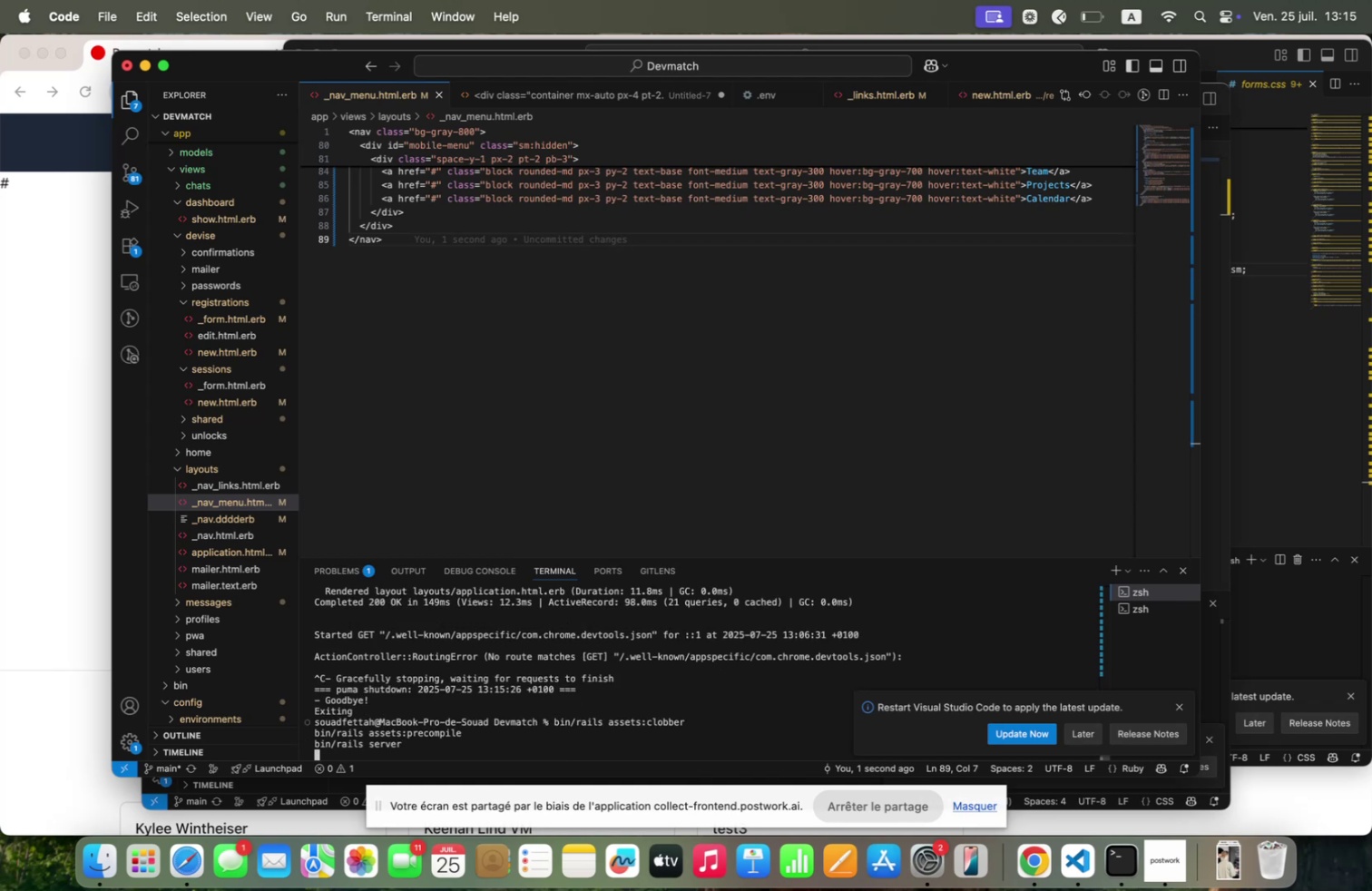 
key(Enter)
 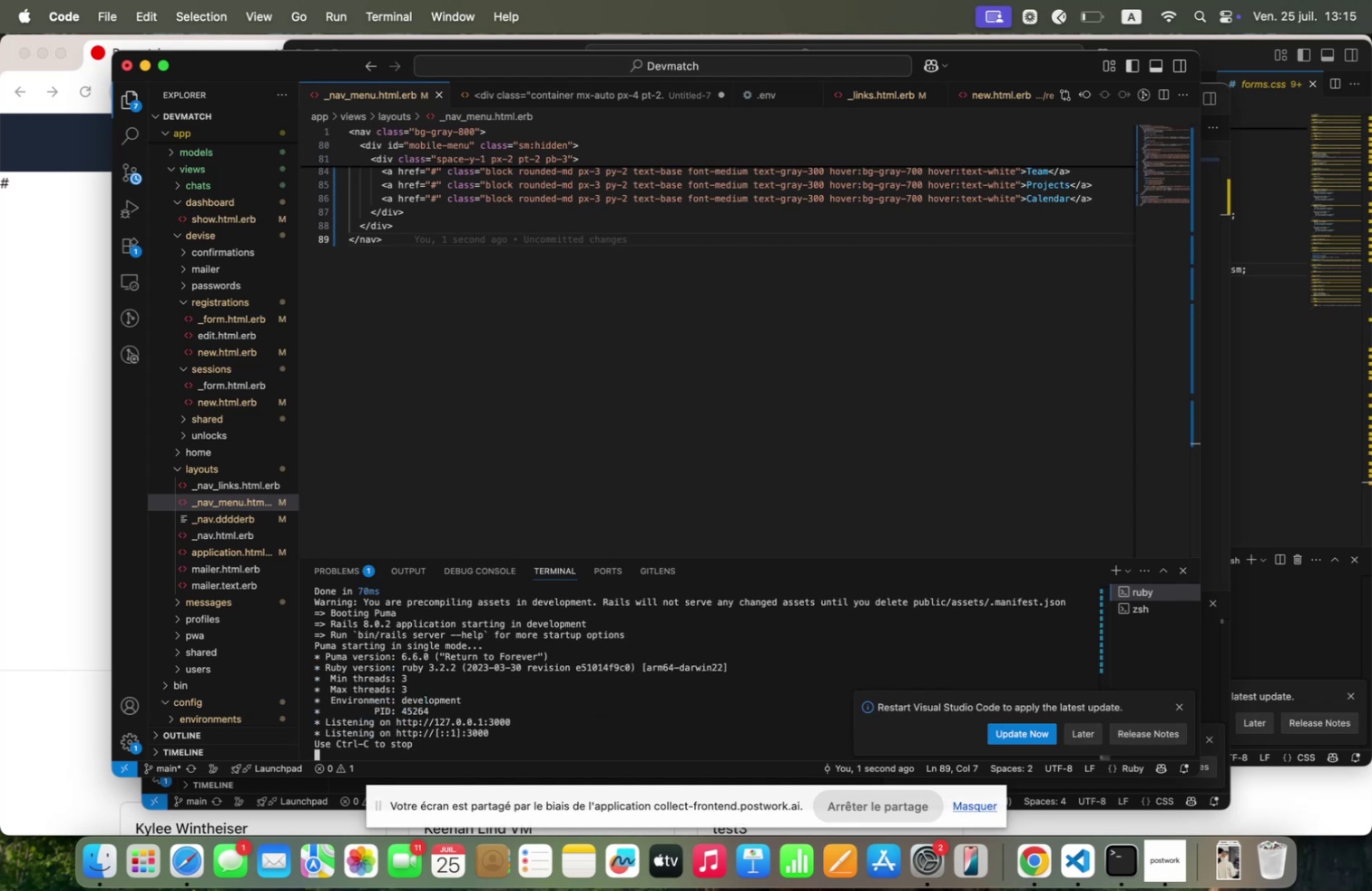 
wait(9.56)
 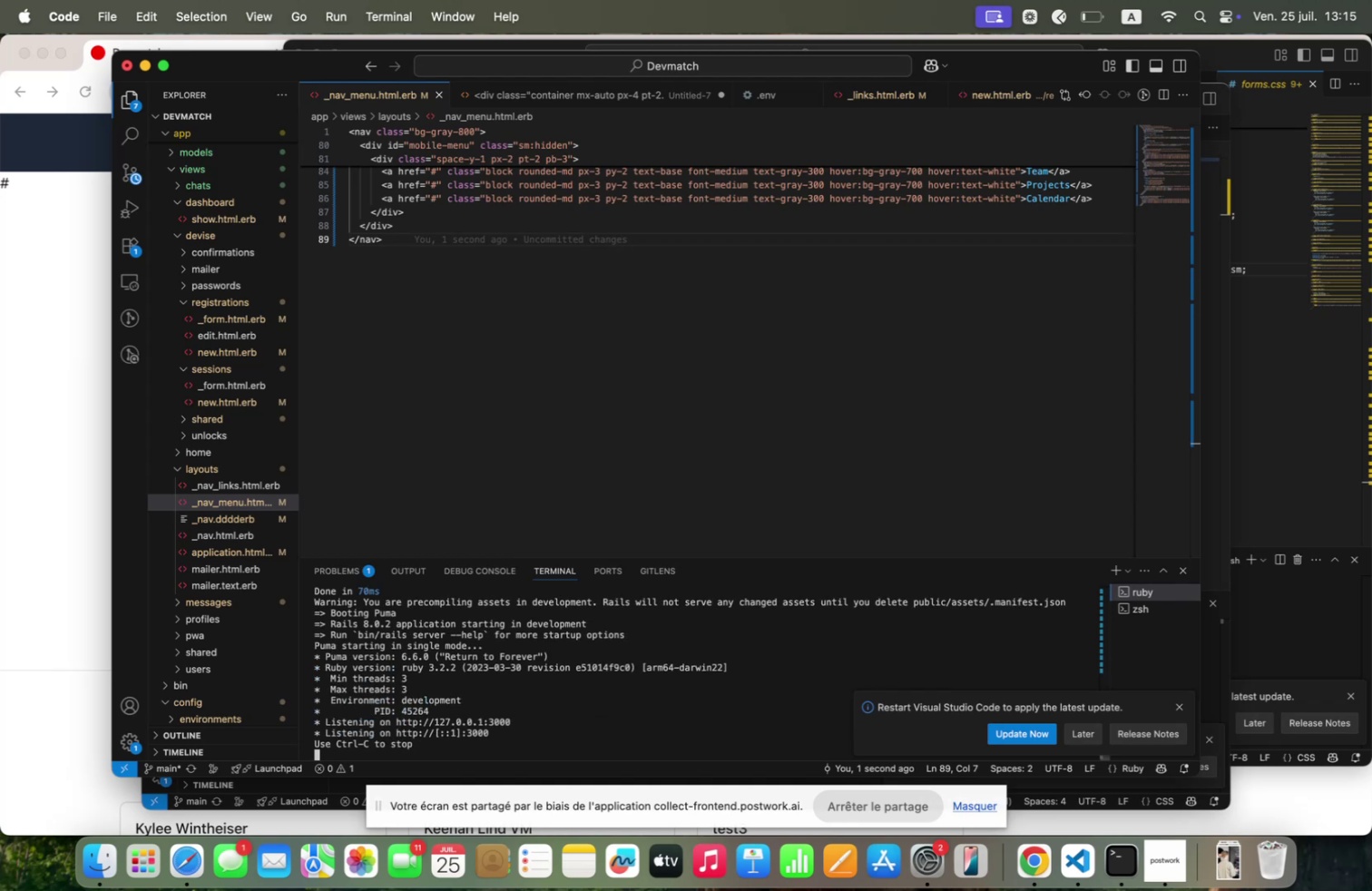 
left_click([25, 477])
 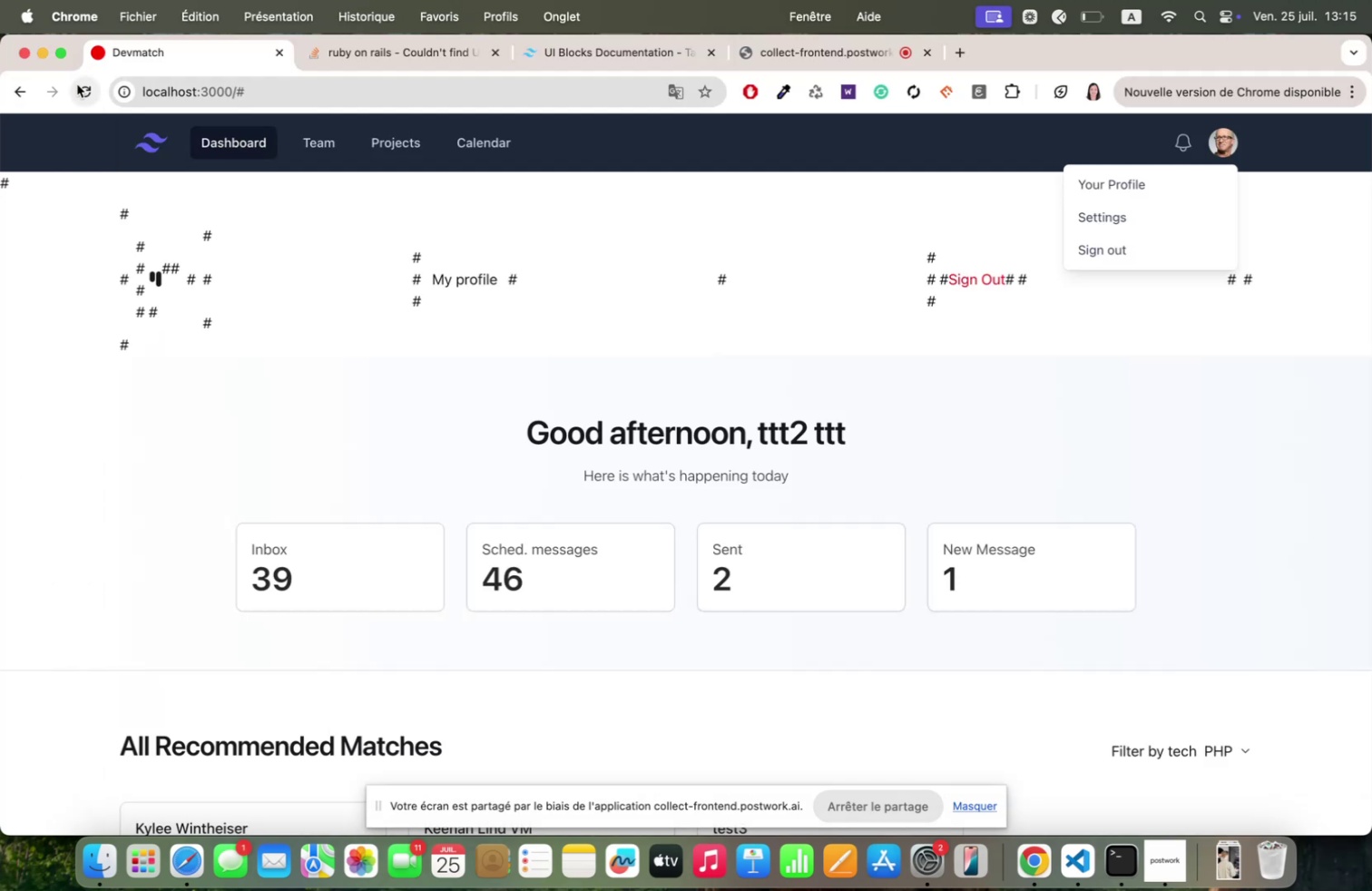 
left_click([83, 88])
 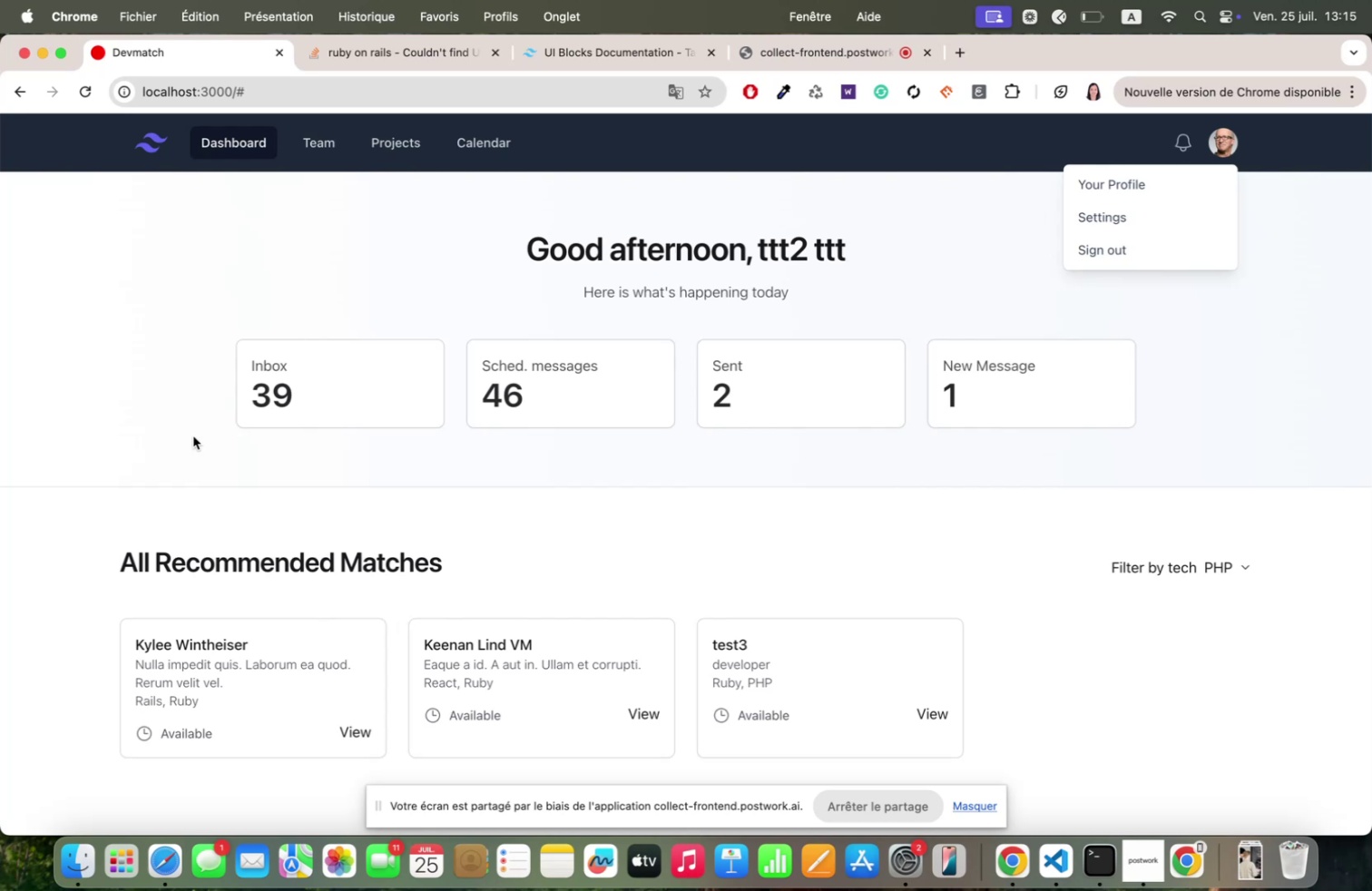 
wait(22.19)
 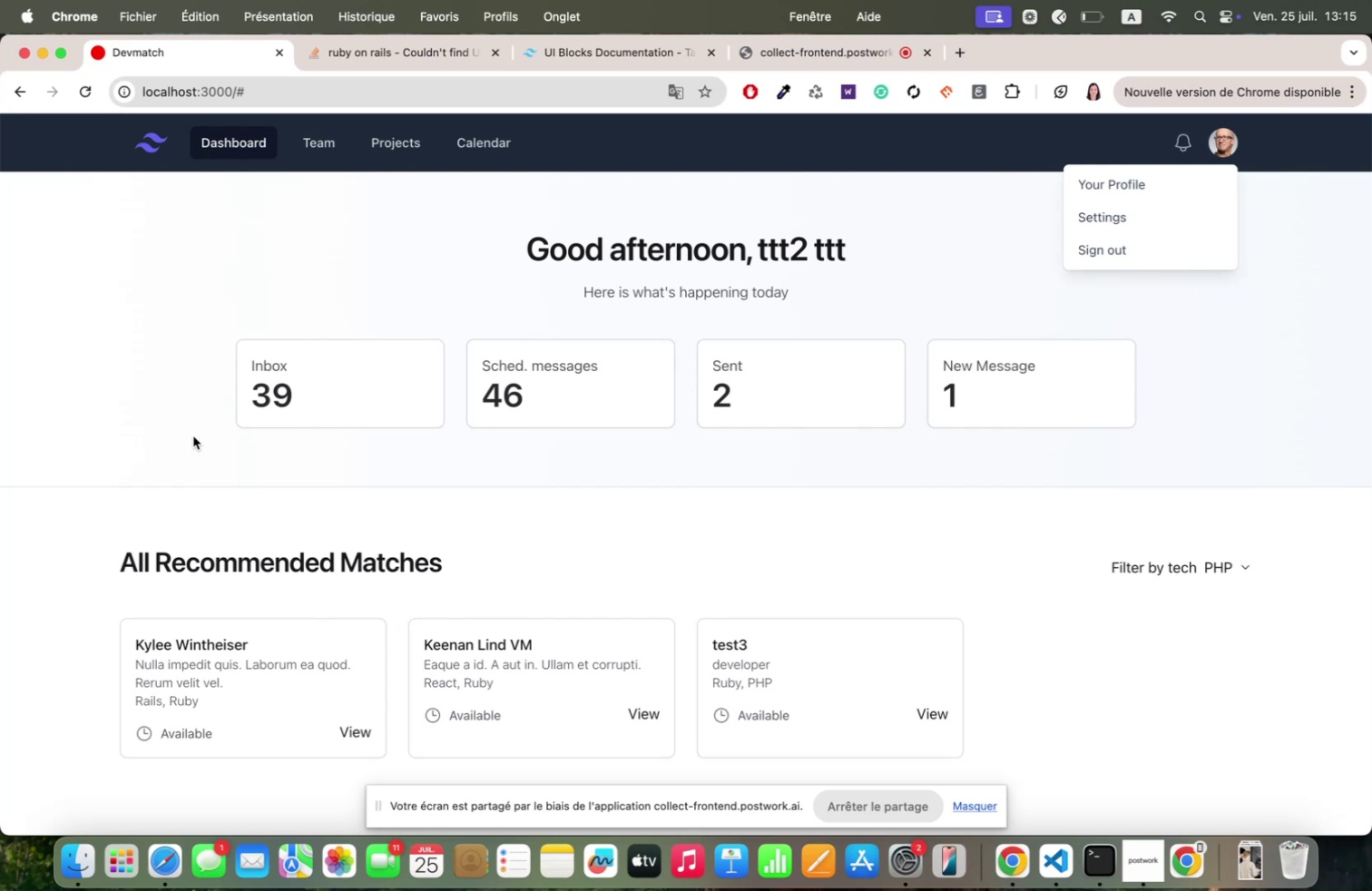 
left_click([1049, 861])
 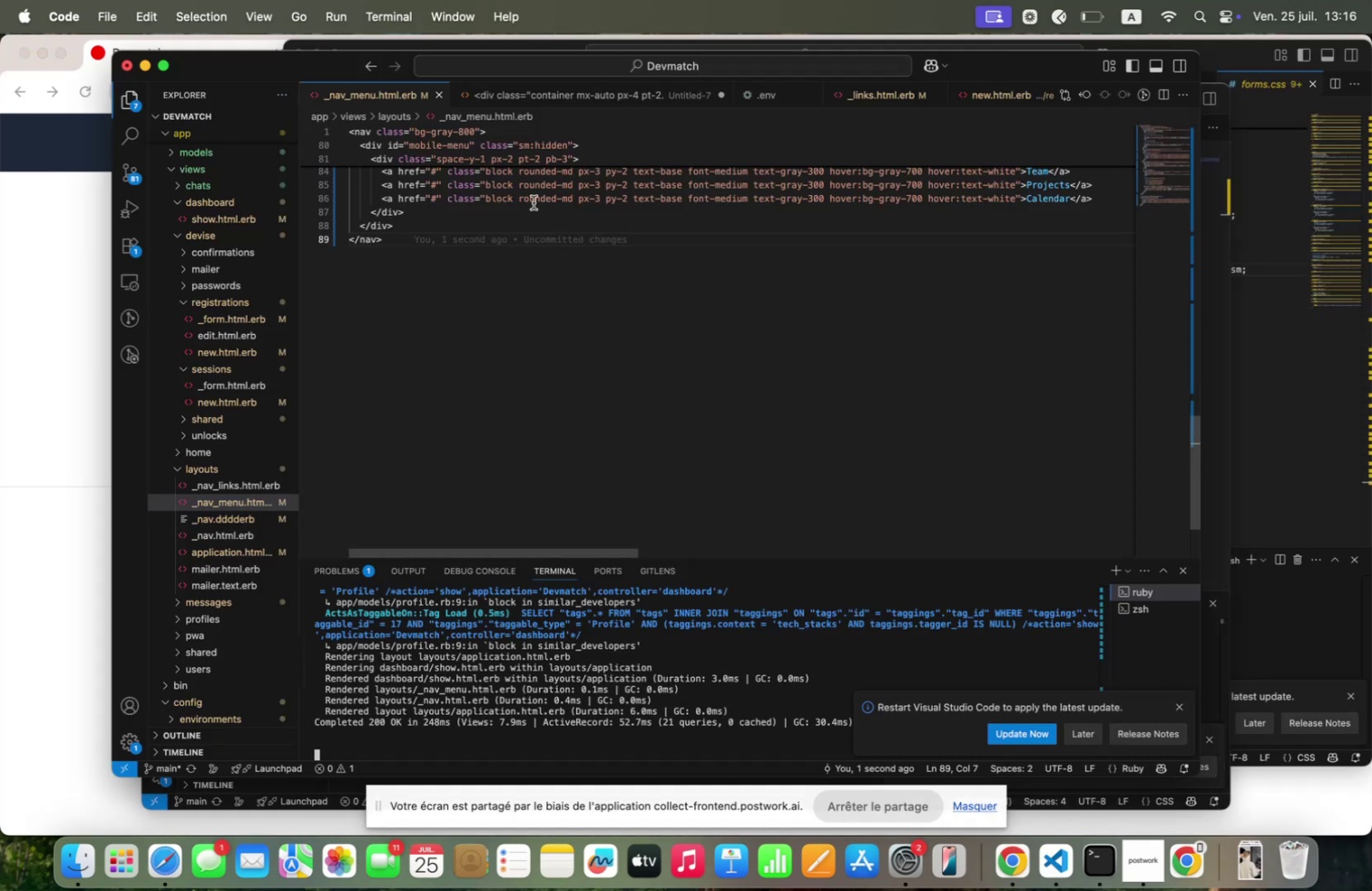 
scroll: coordinate [534, 202], scroll_direction: up, amount: 15.0
 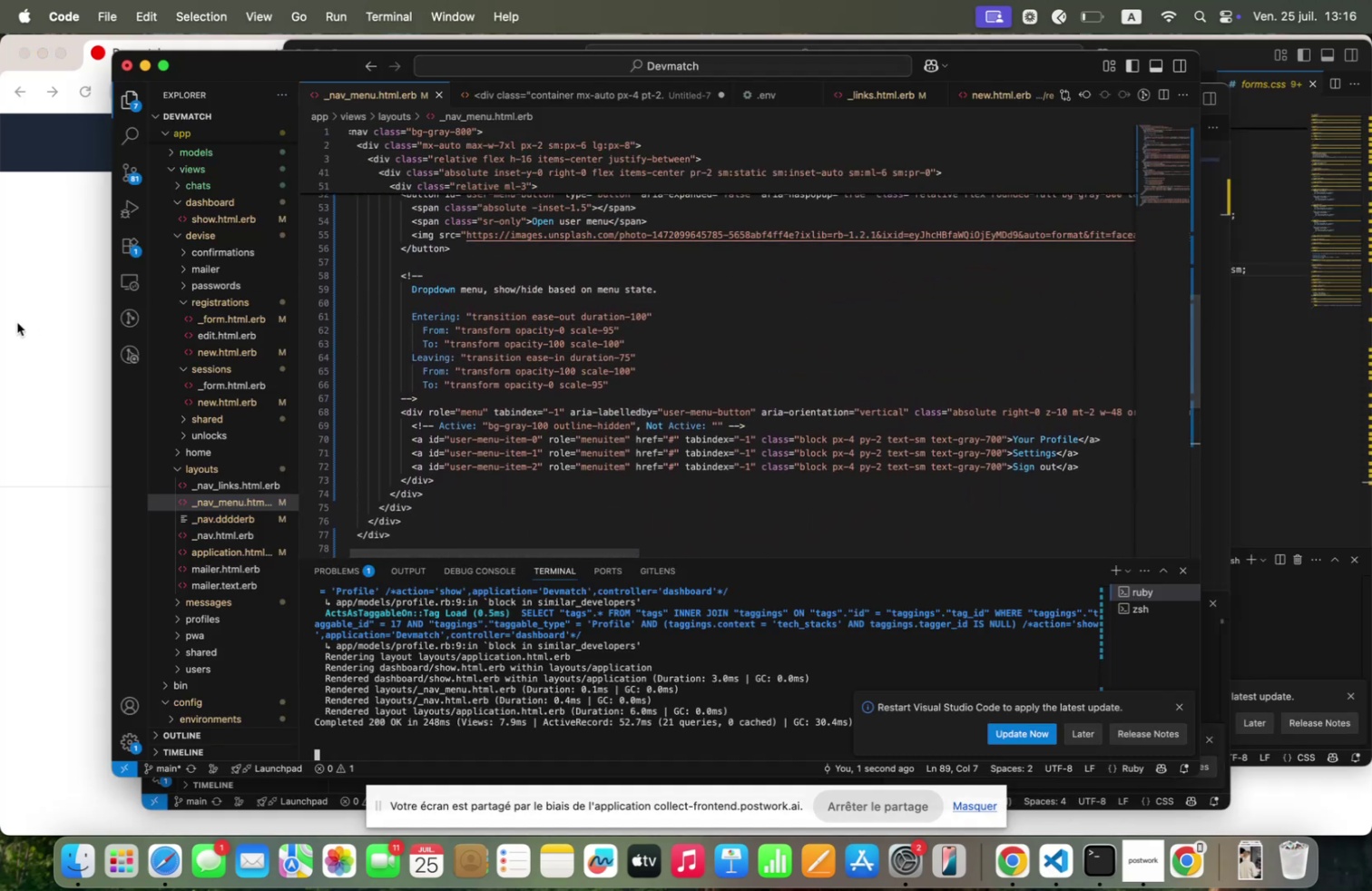 
left_click([22, 328])
 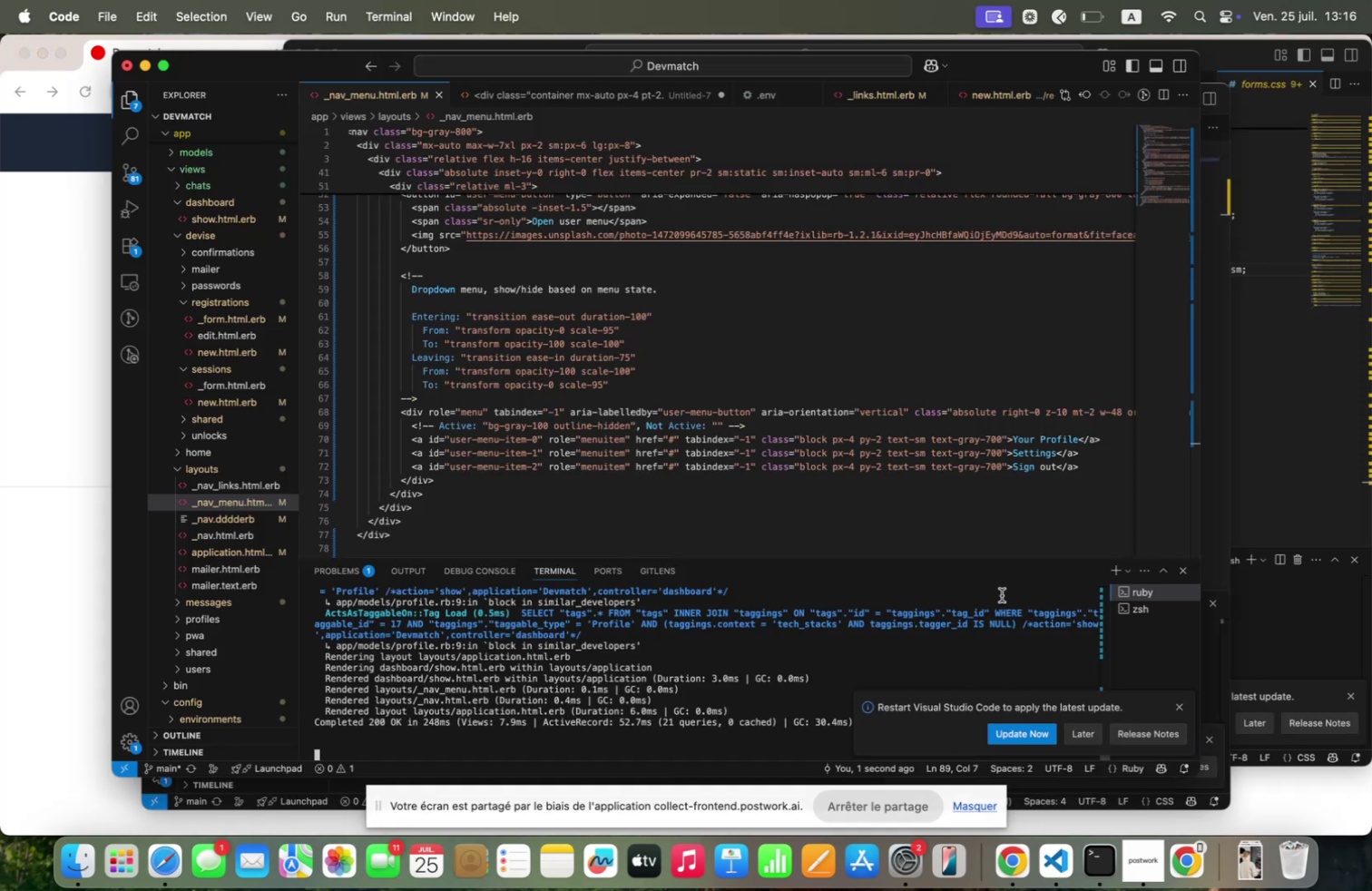 
scroll: coordinate [985, 504], scroll_direction: down, amount: 1.0
 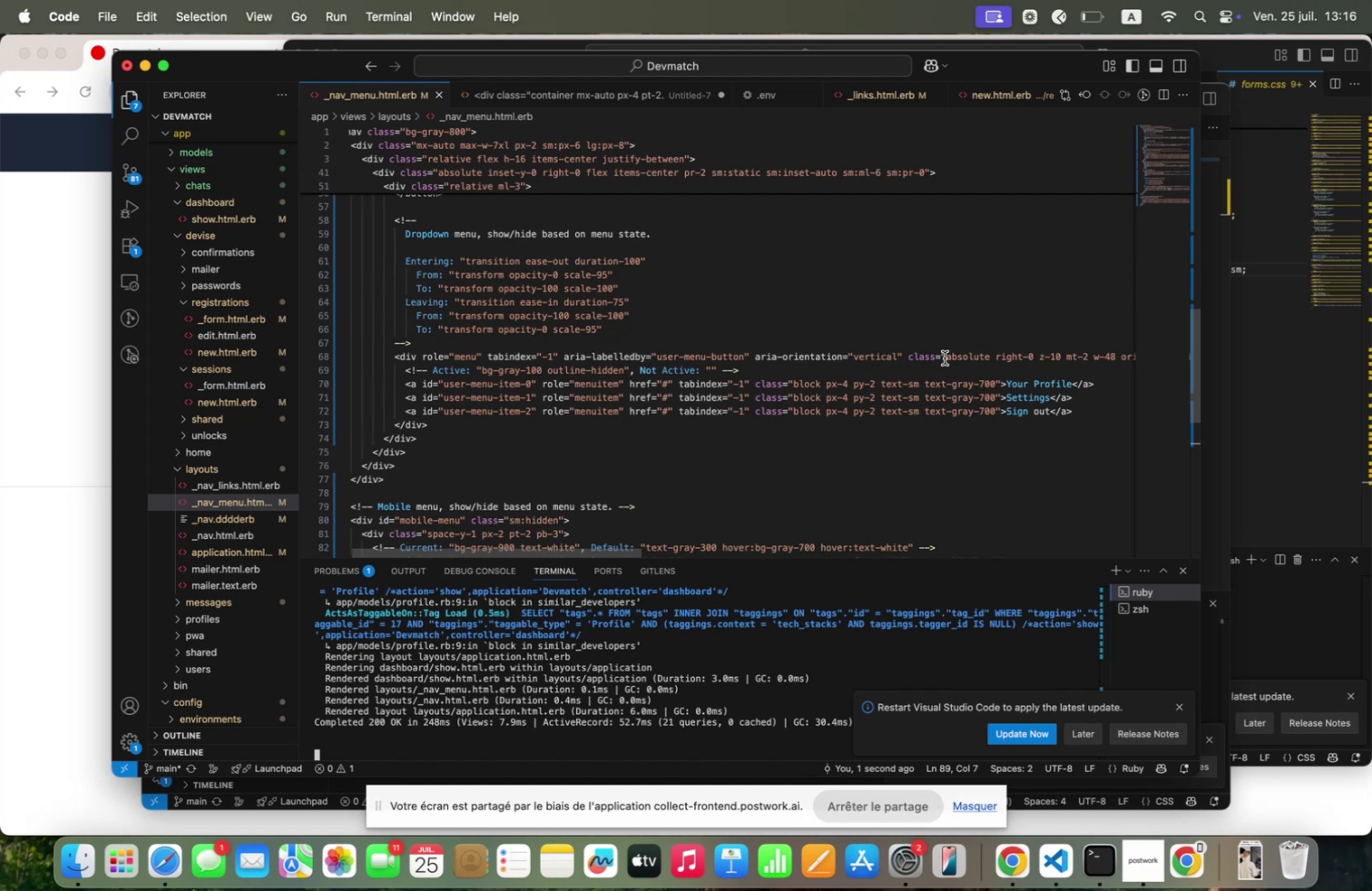 
wait(44.61)
 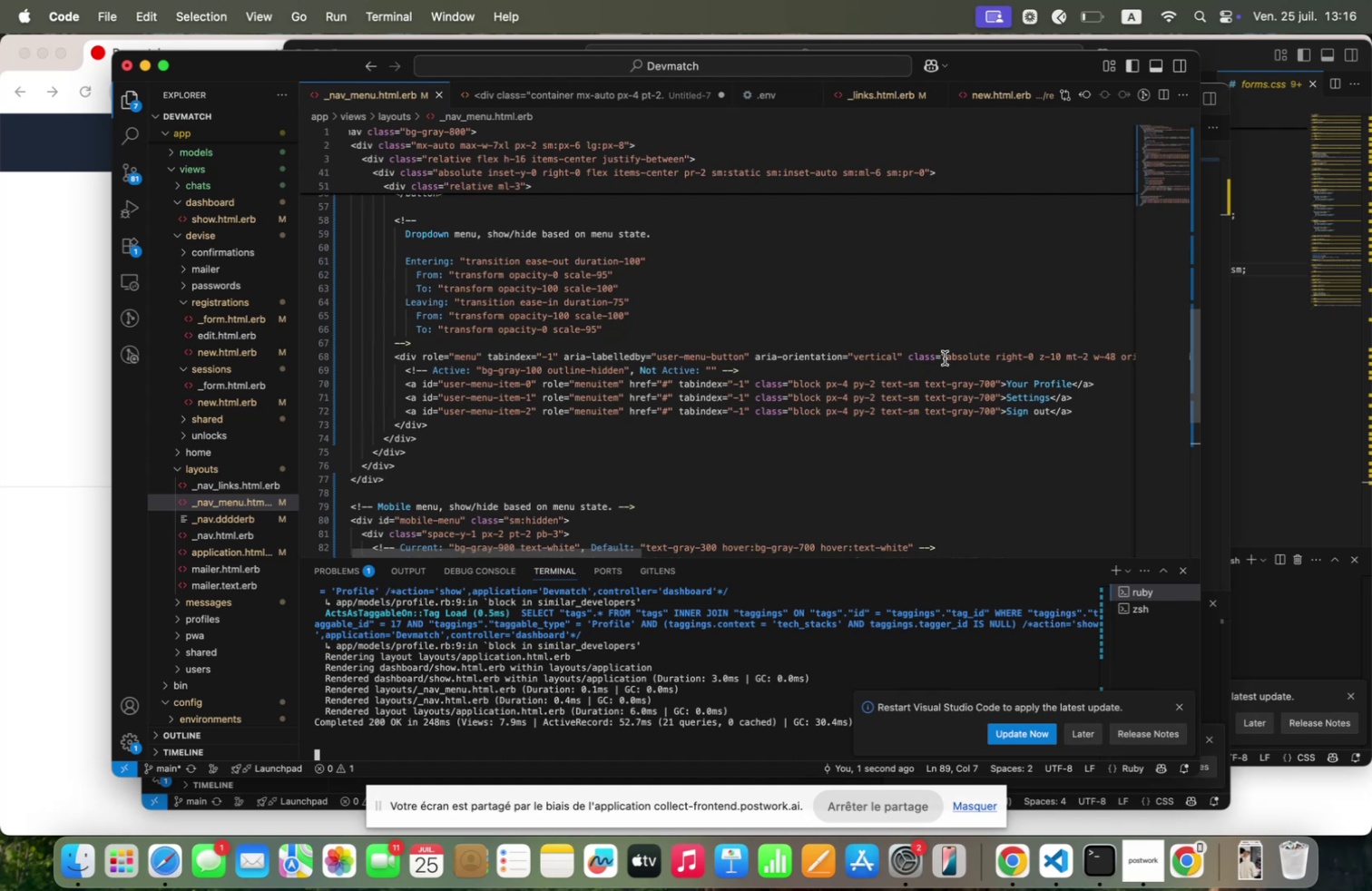 
left_click([872, 380])
 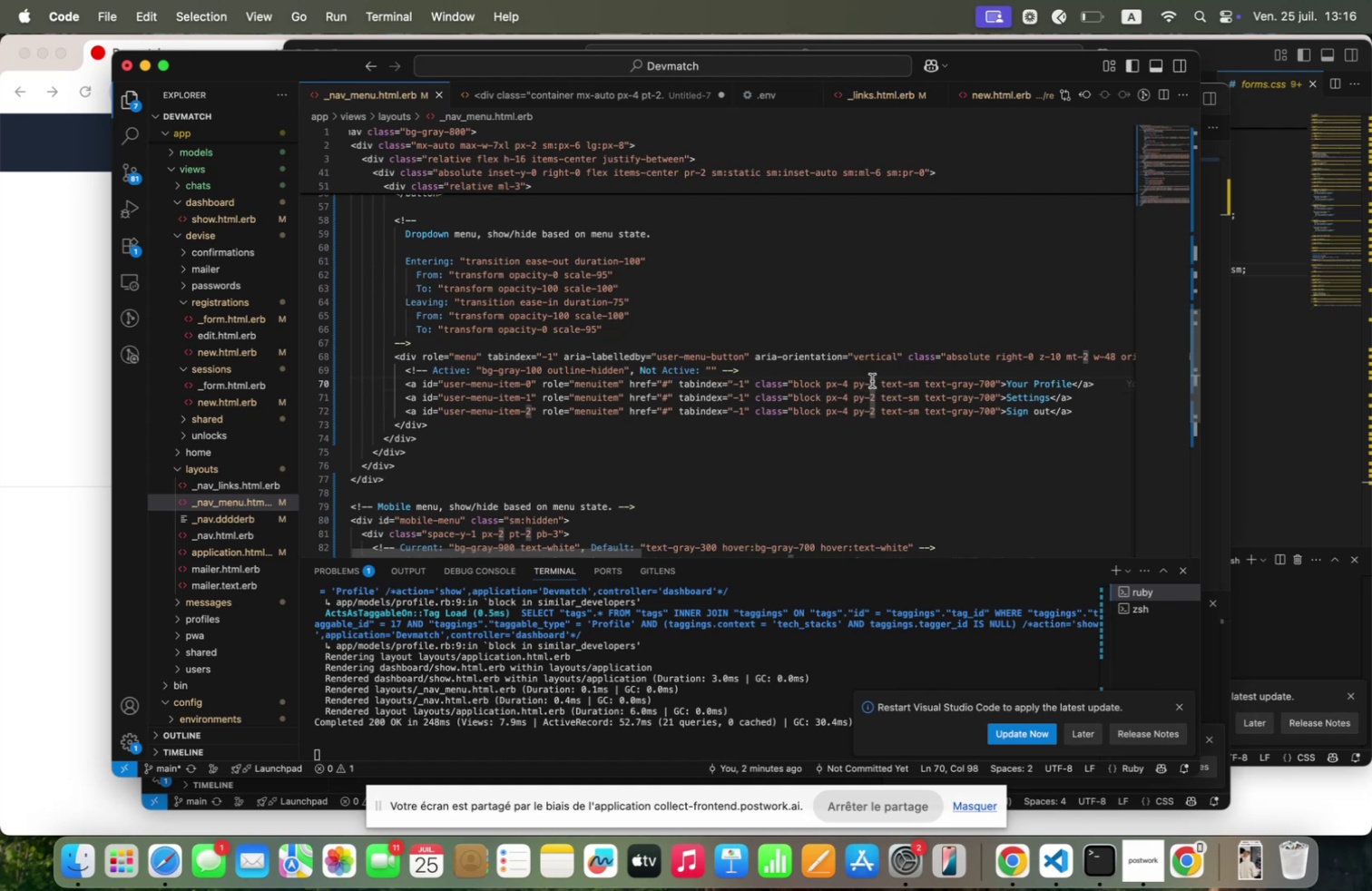 
scroll: coordinate [872, 379], scroll_direction: down, amount: 6.0
 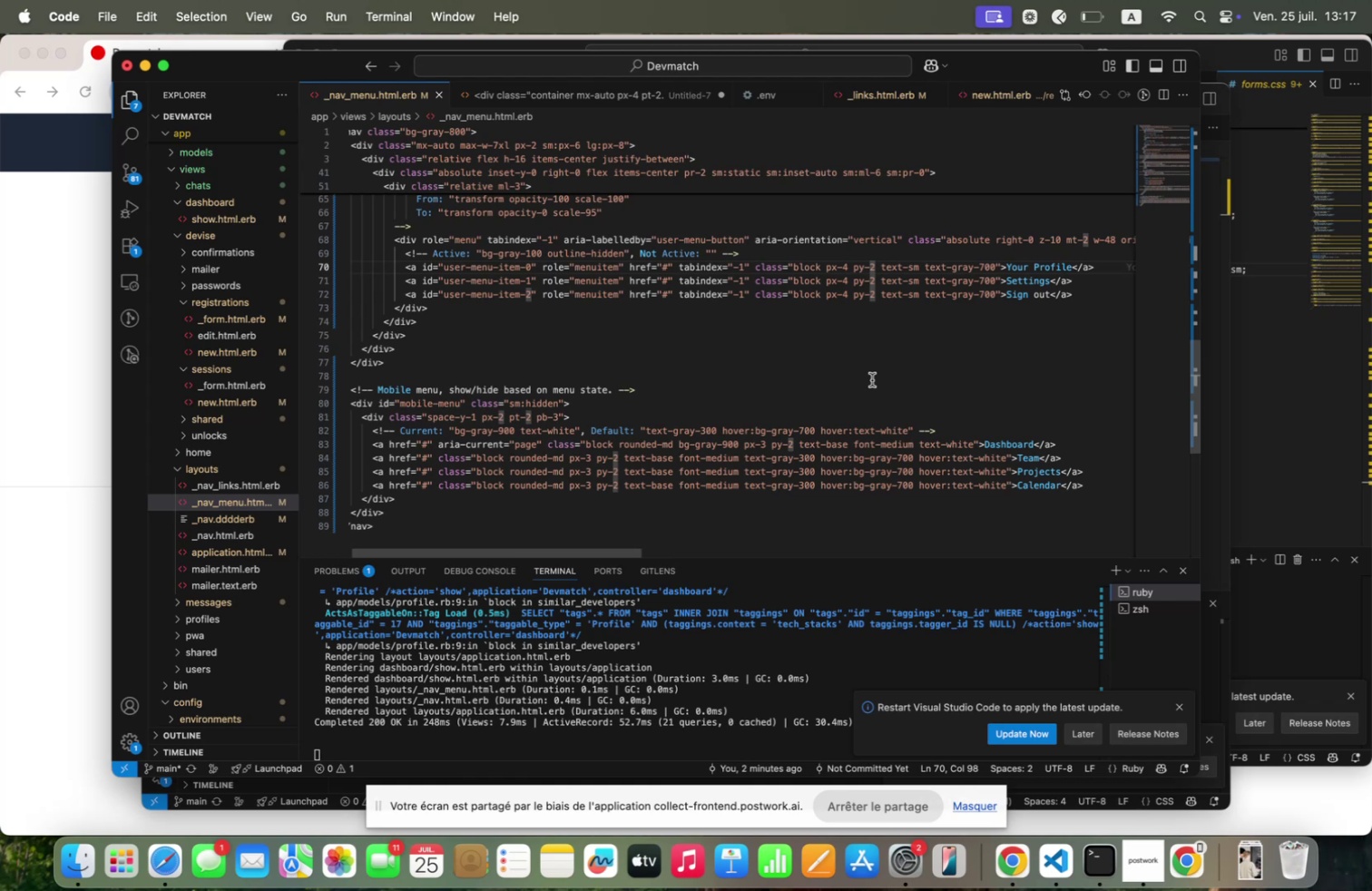 
wait(44.7)
 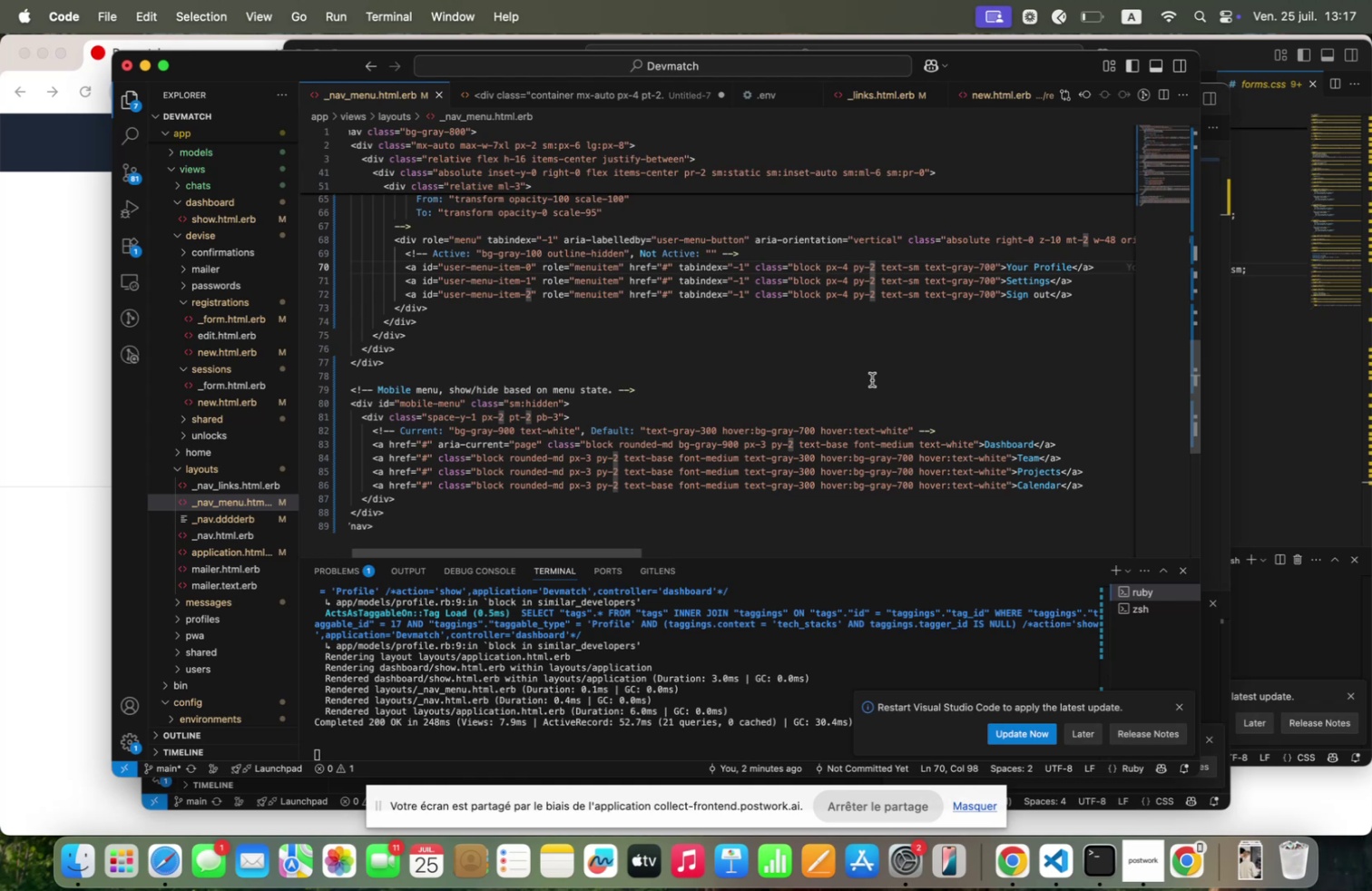 
scroll: coordinate [868, 261], scroll_direction: down, amount: 29.0
 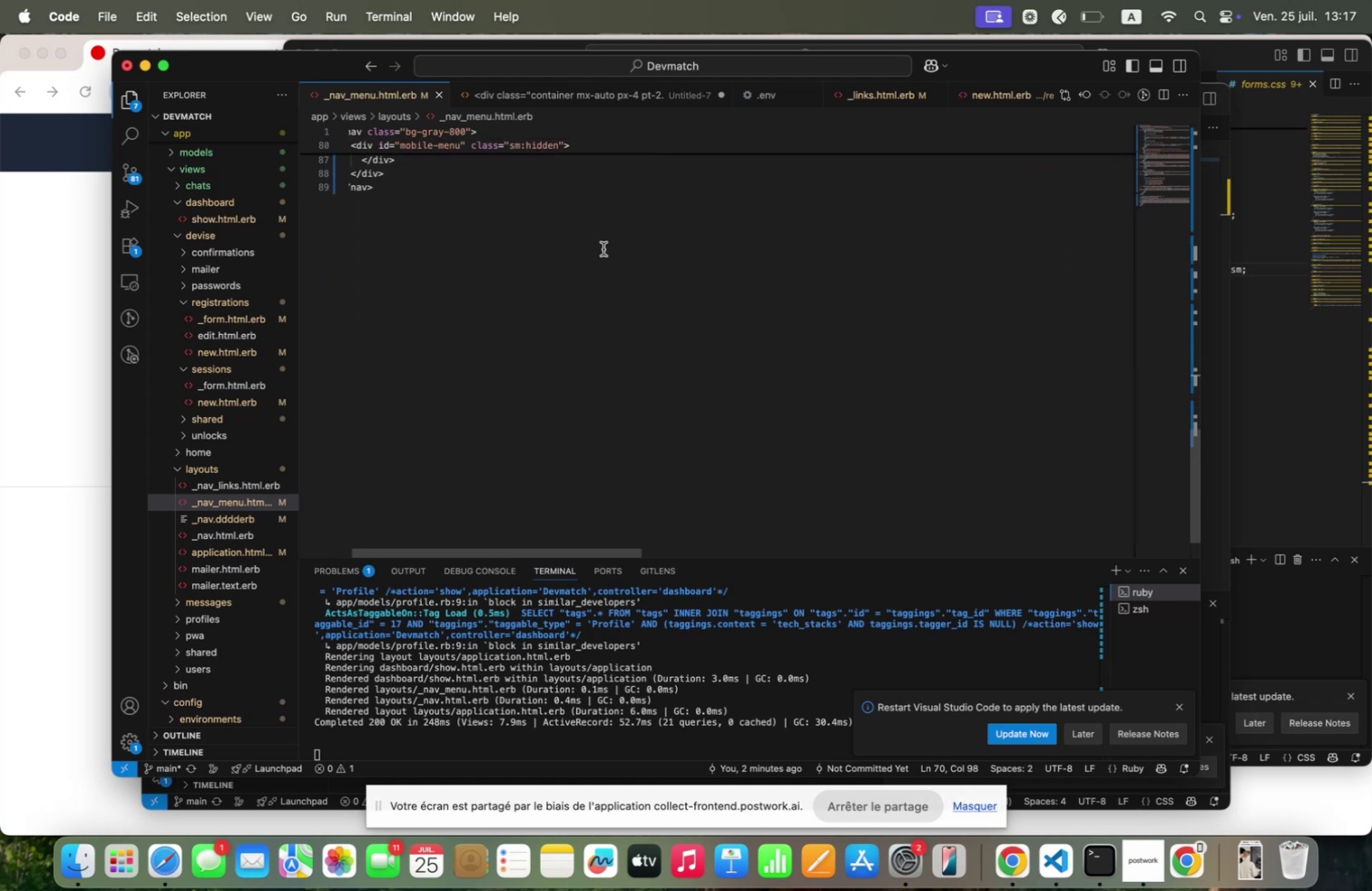 
scroll: coordinate [603, 249], scroll_direction: up, amount: 41.0
 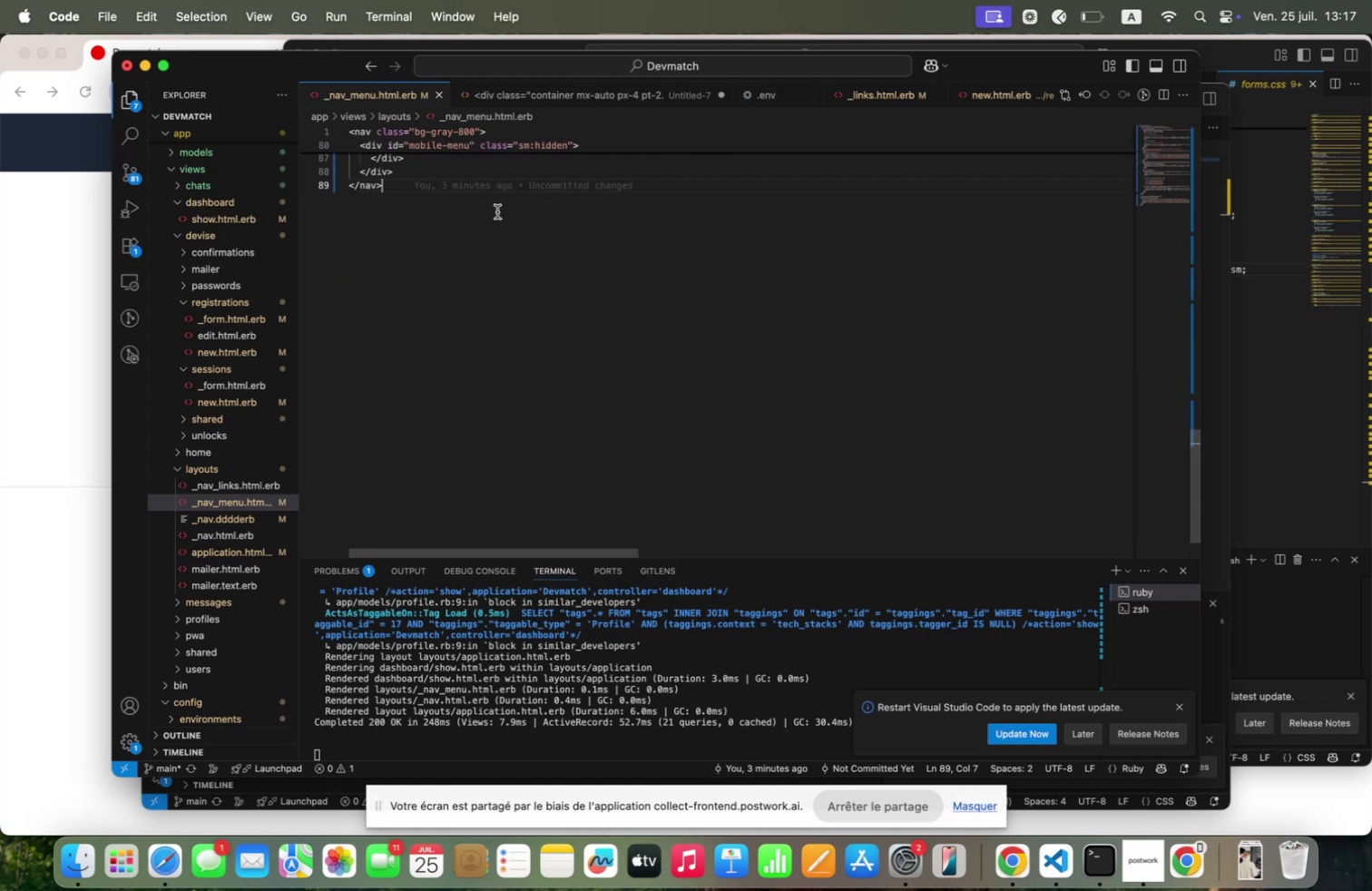 
key(Enter)
 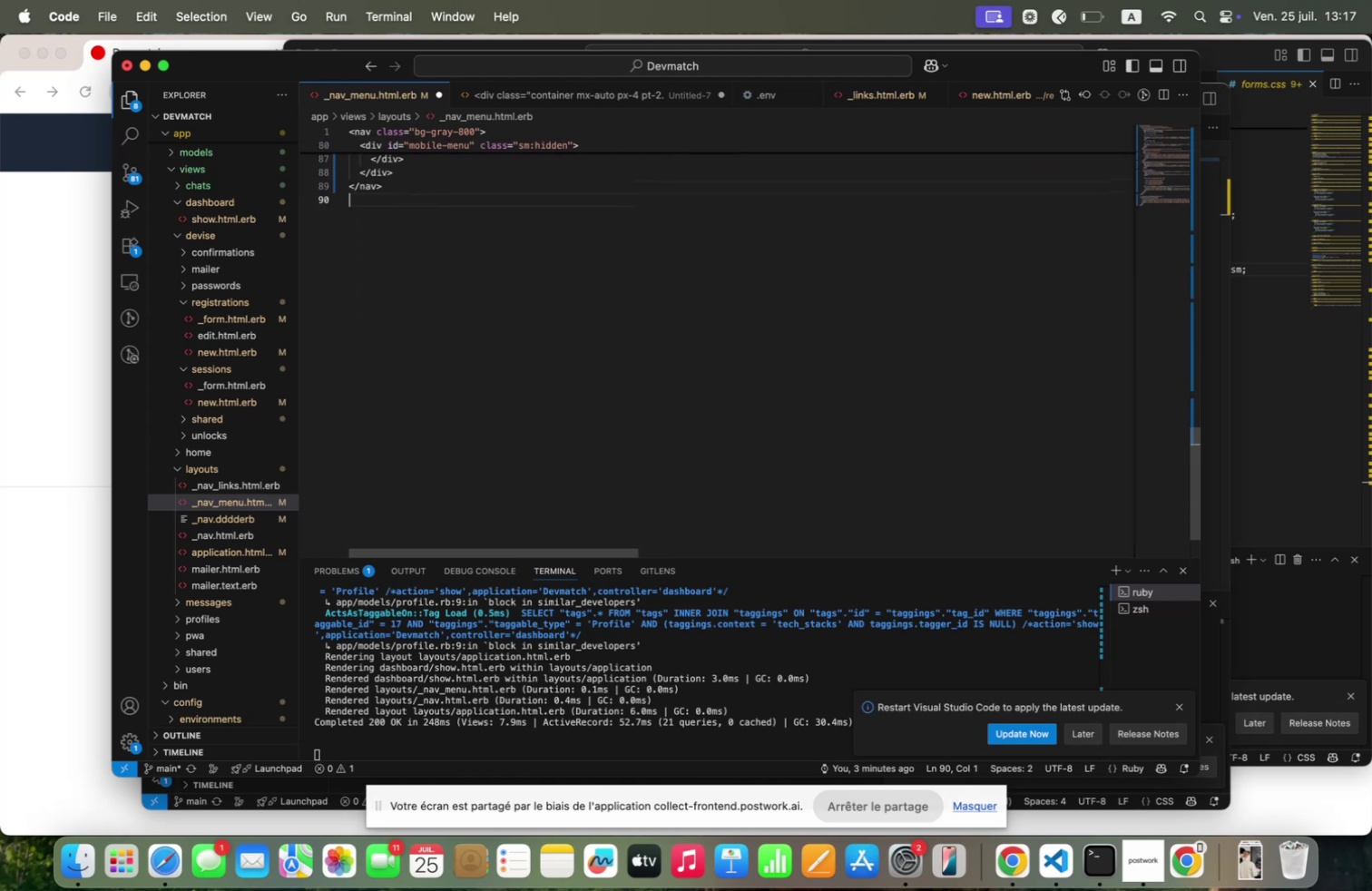 
key(Enter)
 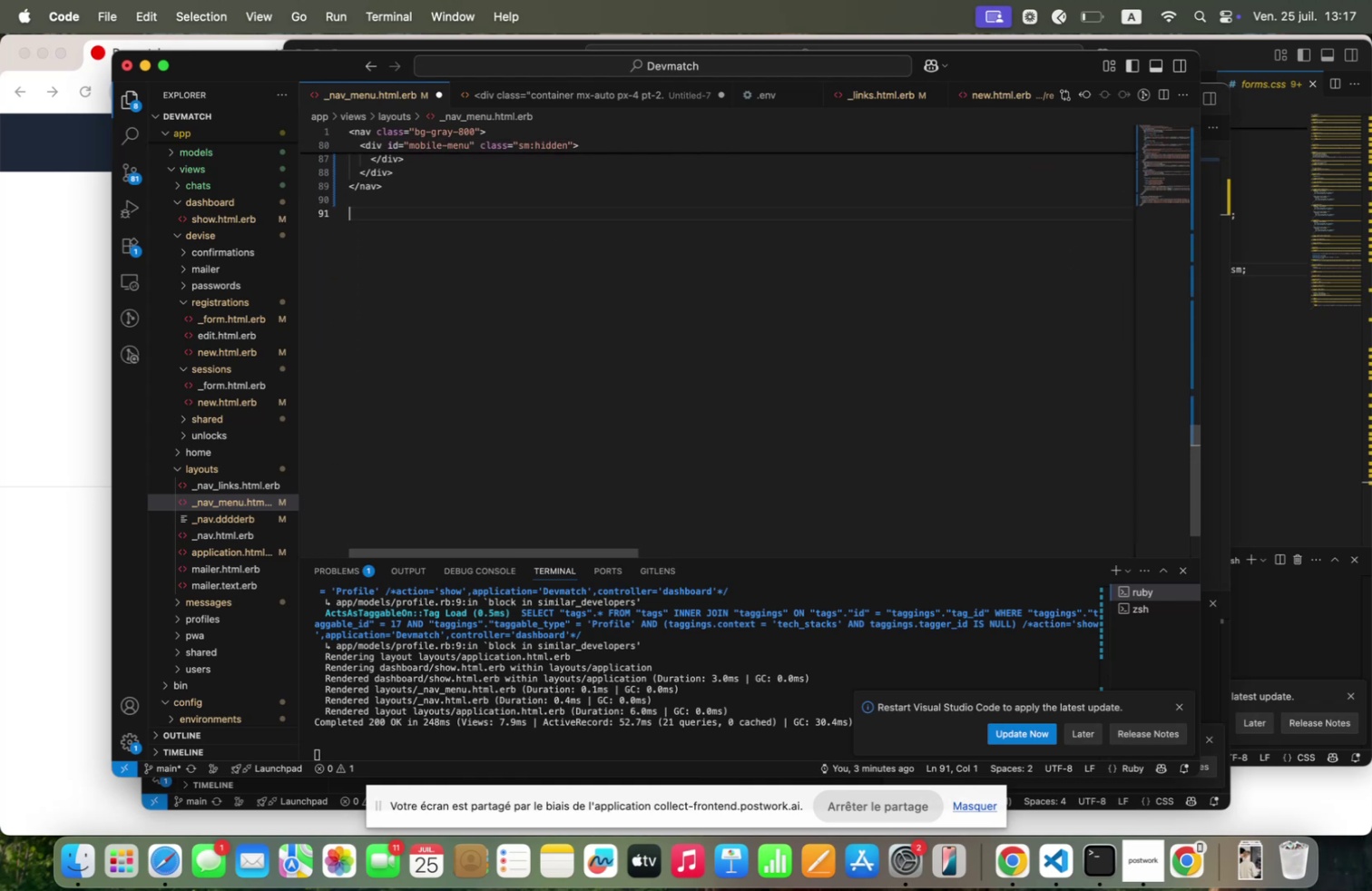 
key(Enter)
 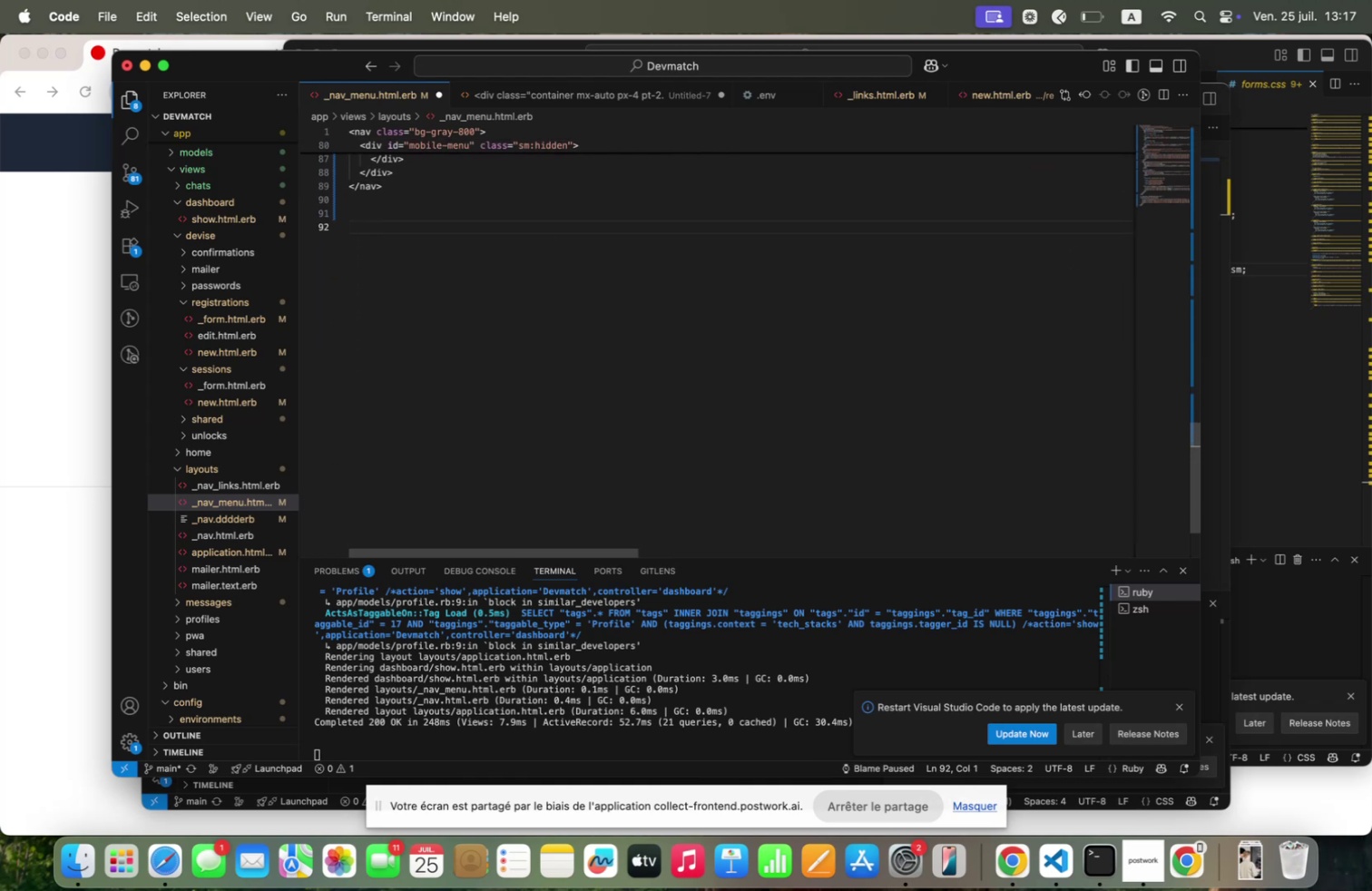 
type(`script~`>script~)
 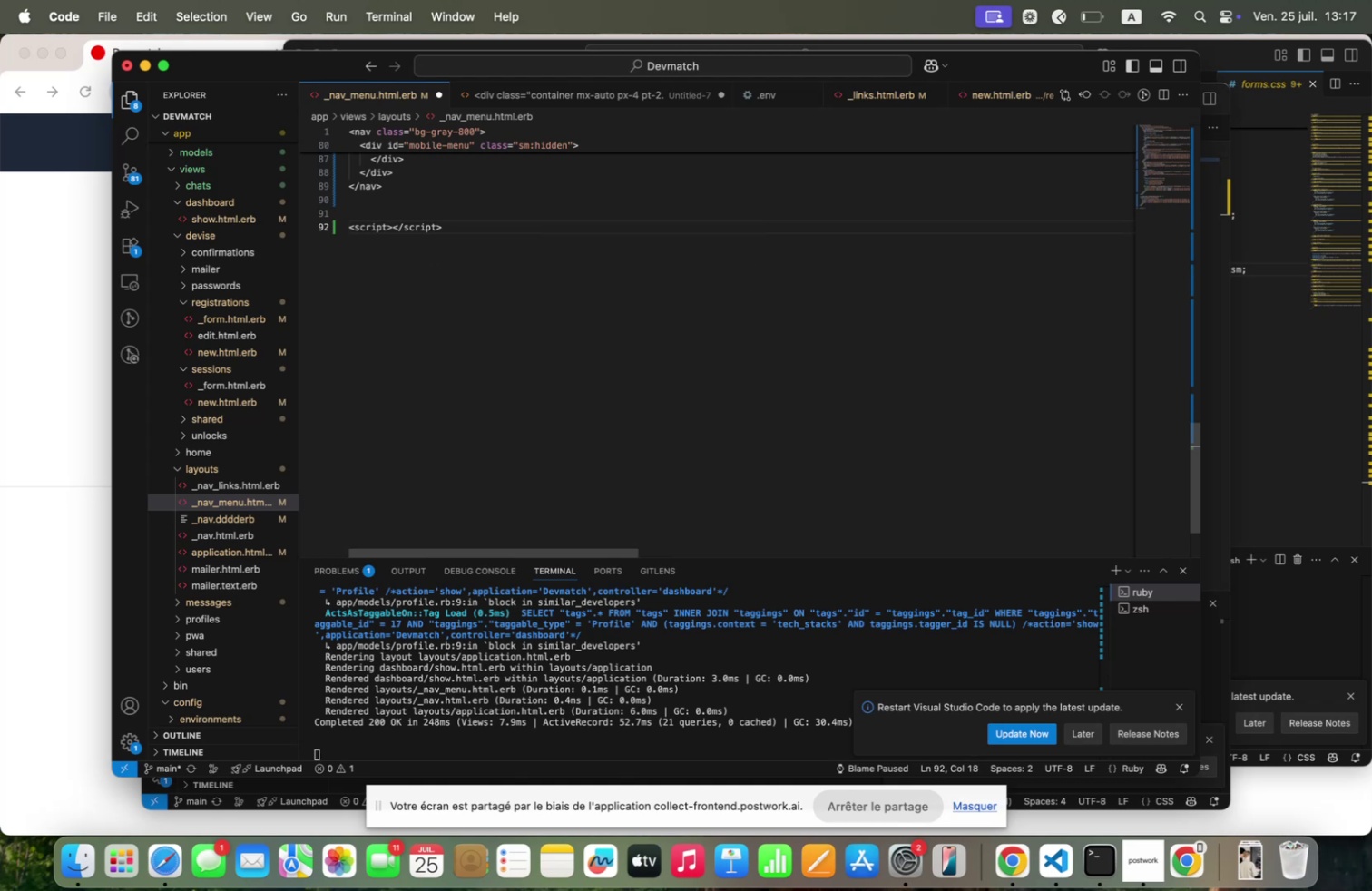 
key(ArrowLeft)
 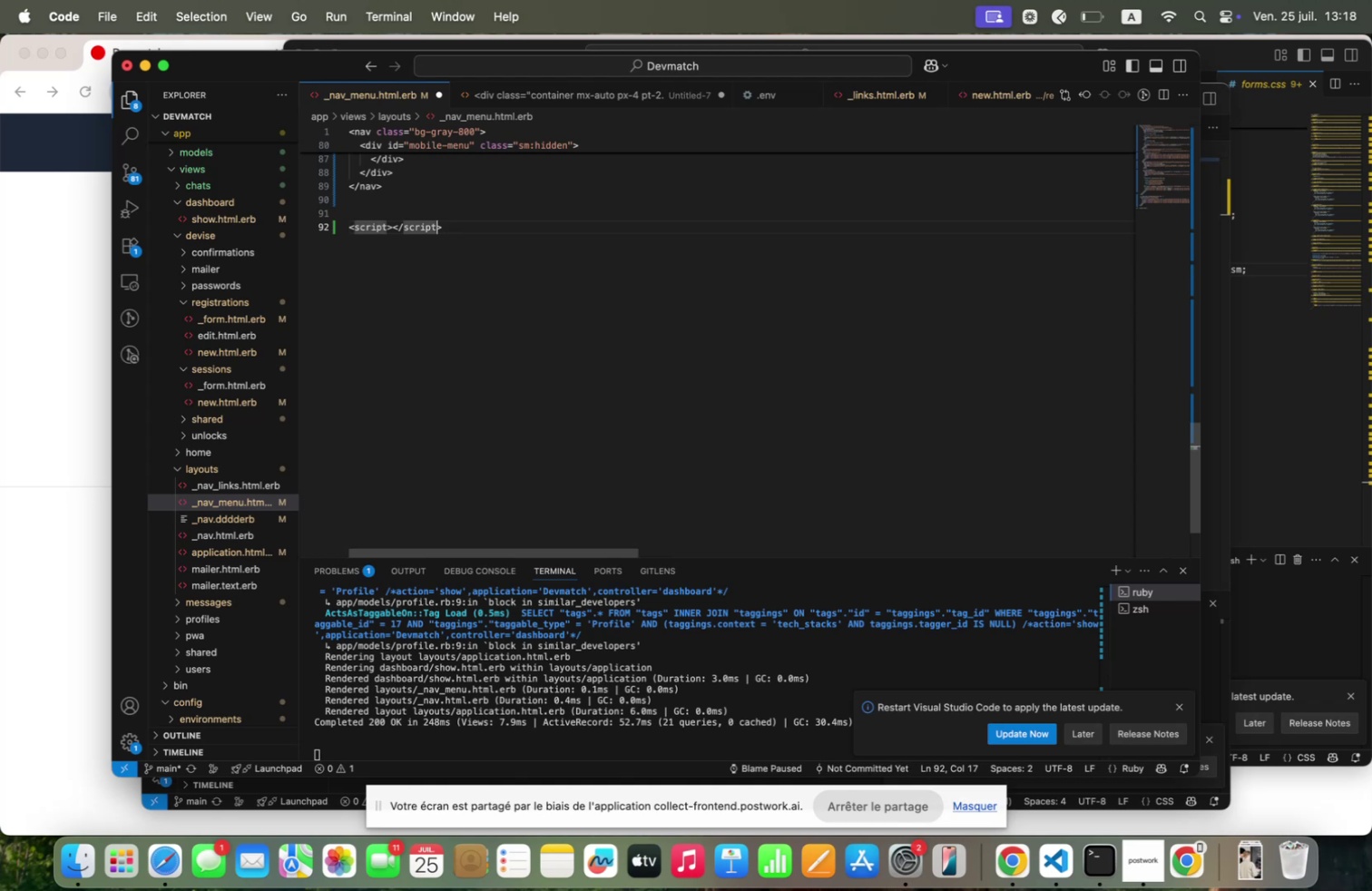 
key(ArrowLeft)
 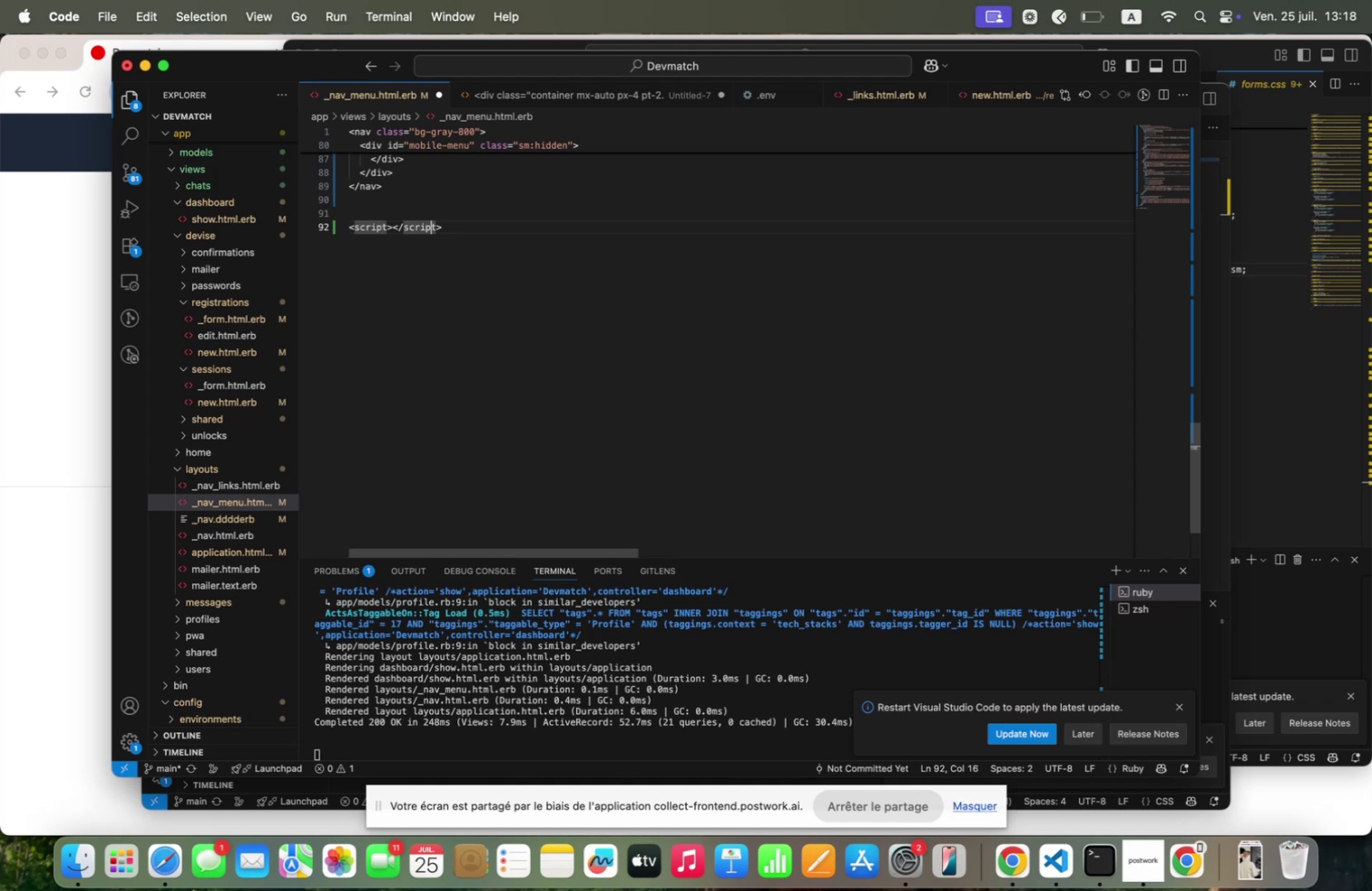 
key(ArrowLeft)
 